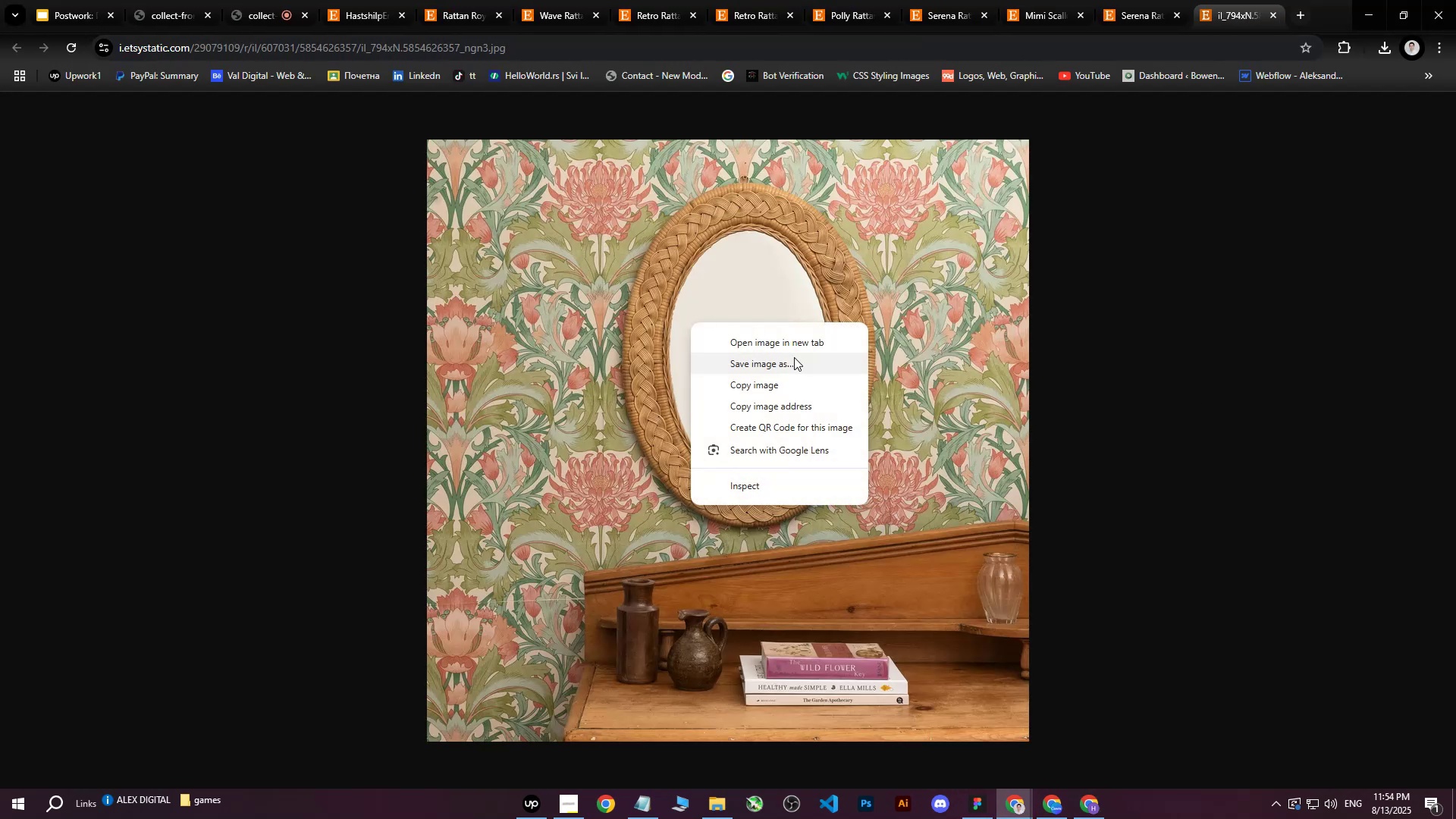 
left_click([792, 362])
 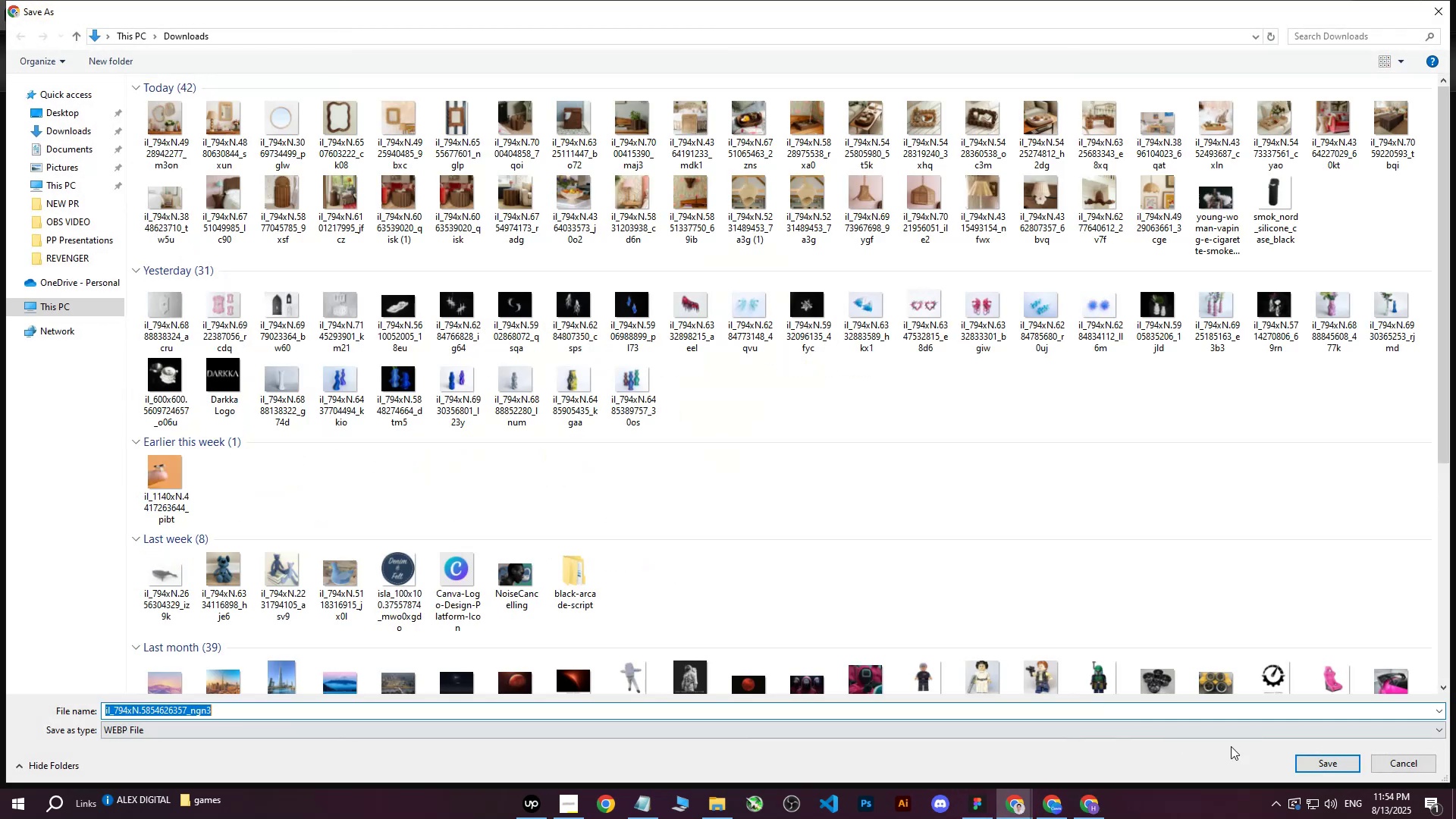 
left_click_drag(start_coordinate=[1306, 763], to_coordinate=[1310, 763])
 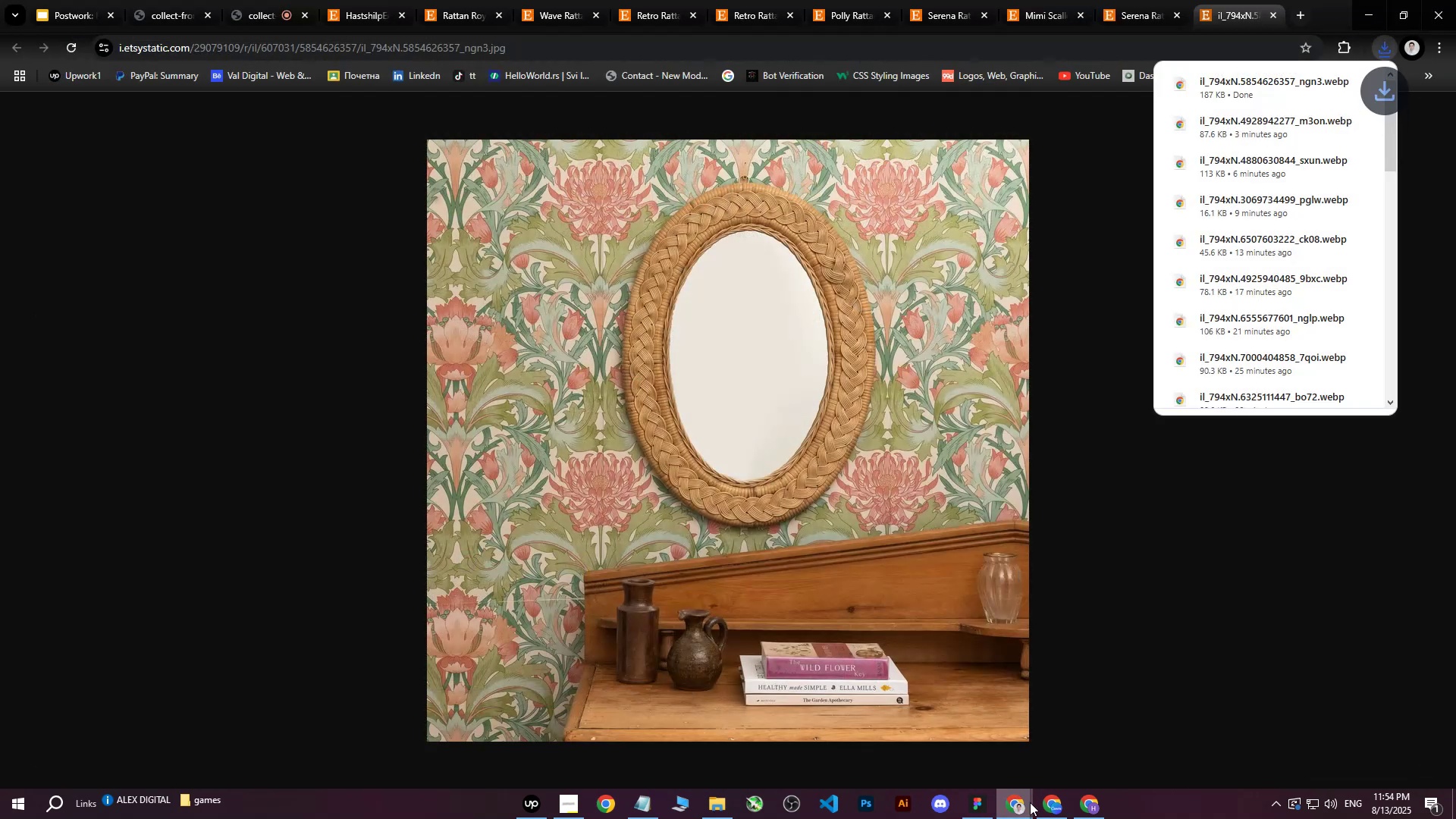 
left_click([1047, 805])
 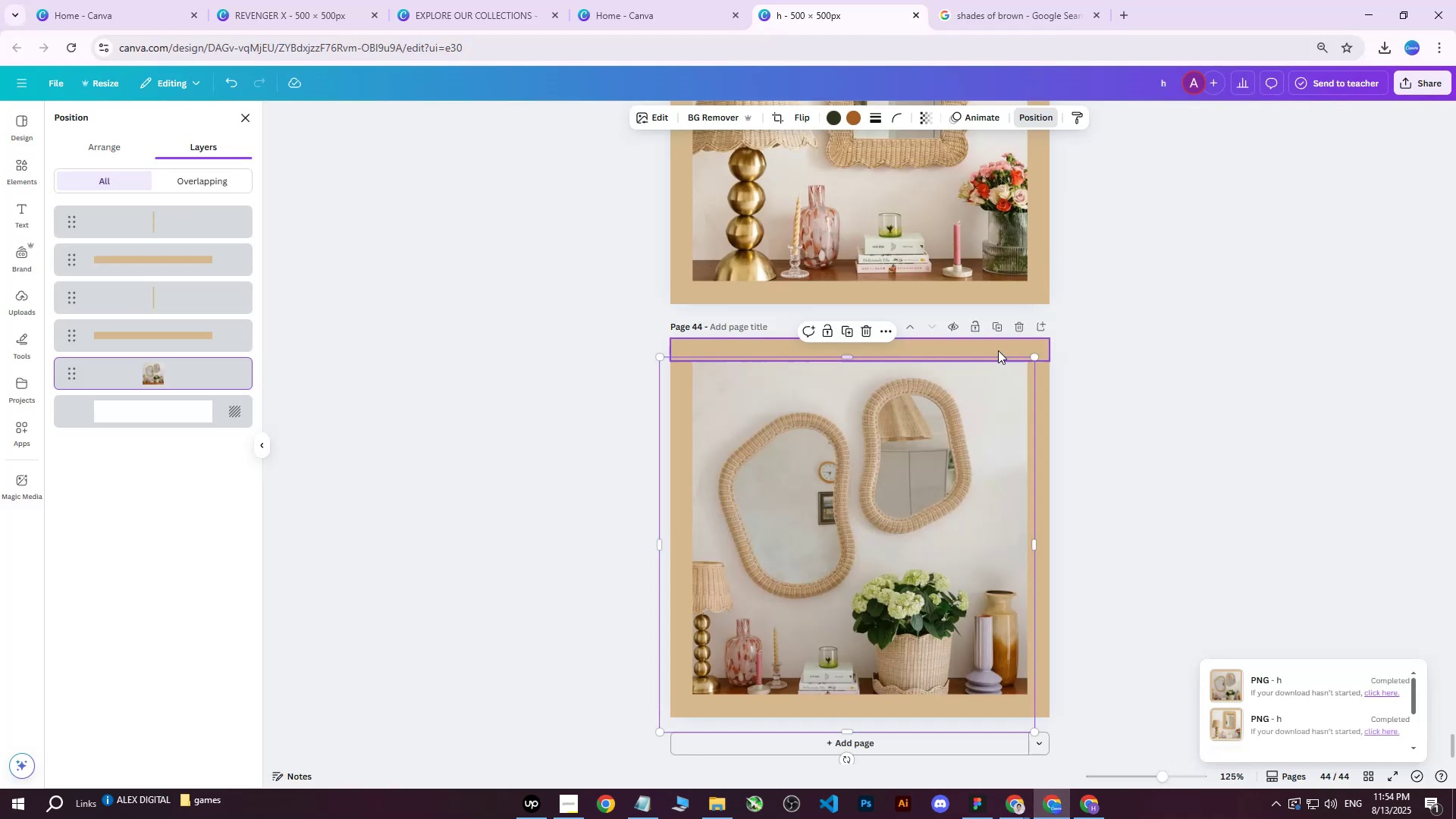 
left_click([996, 334])
 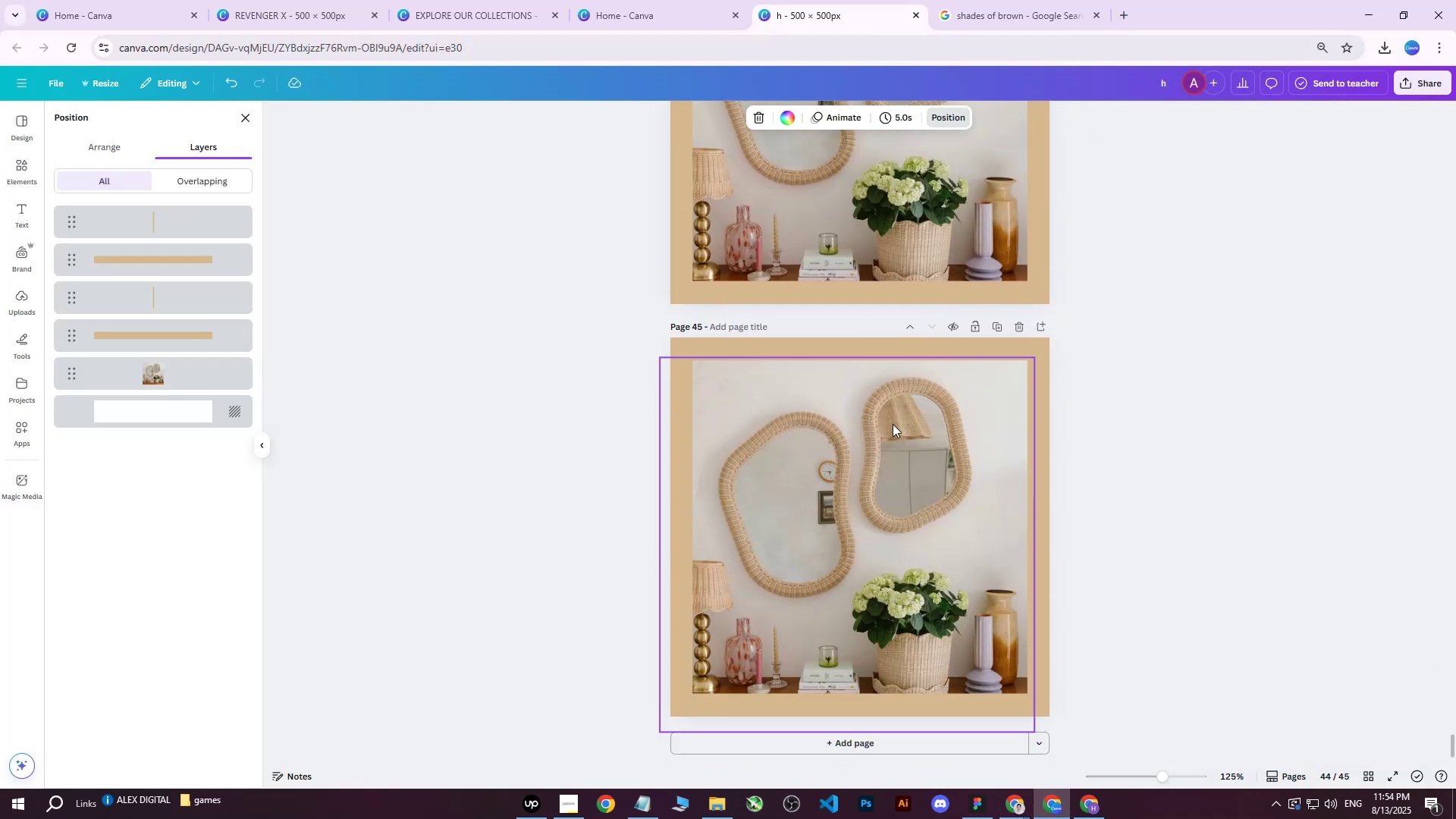 
left_click([884, 426])
 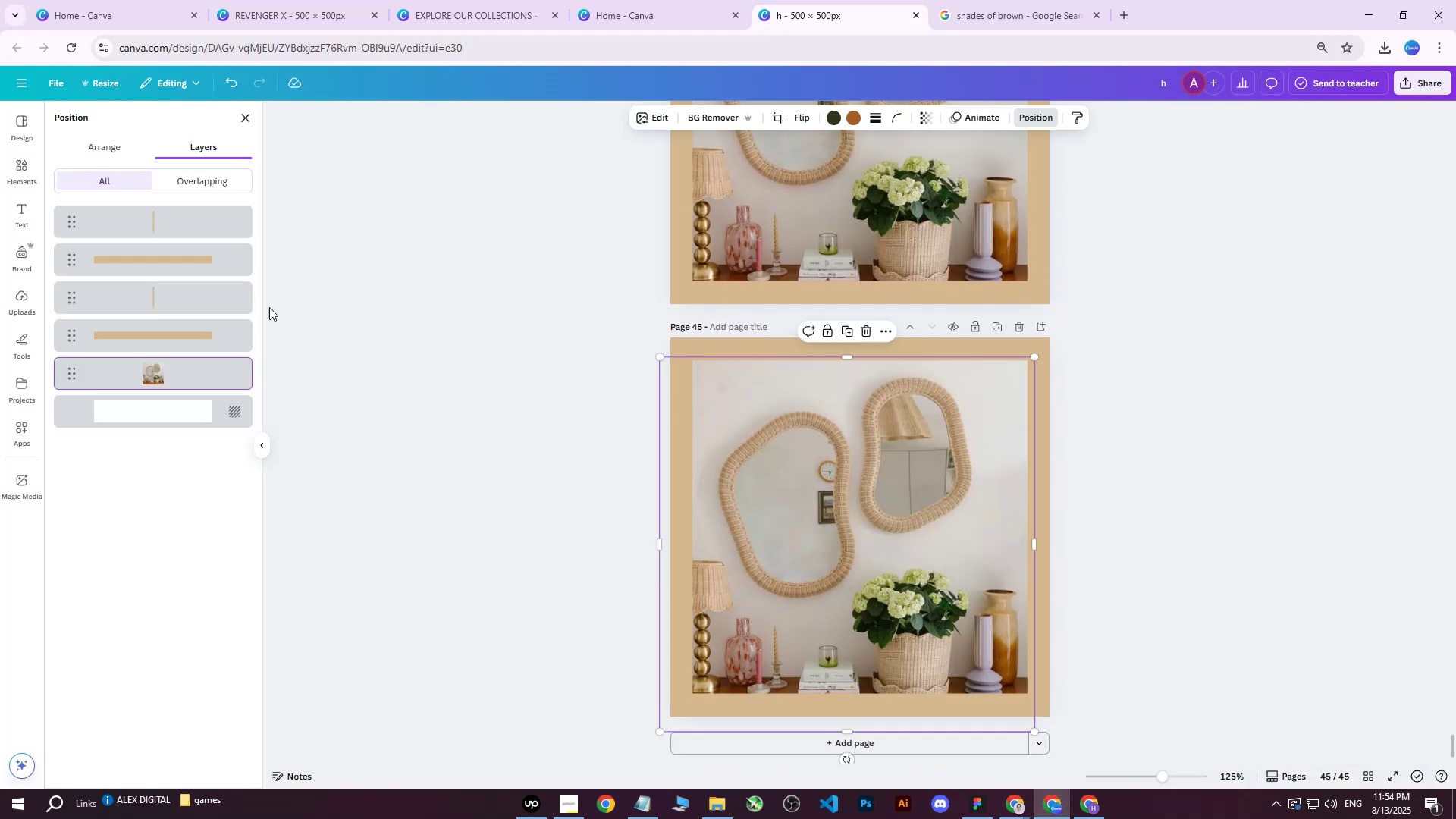 
key(Delete)
 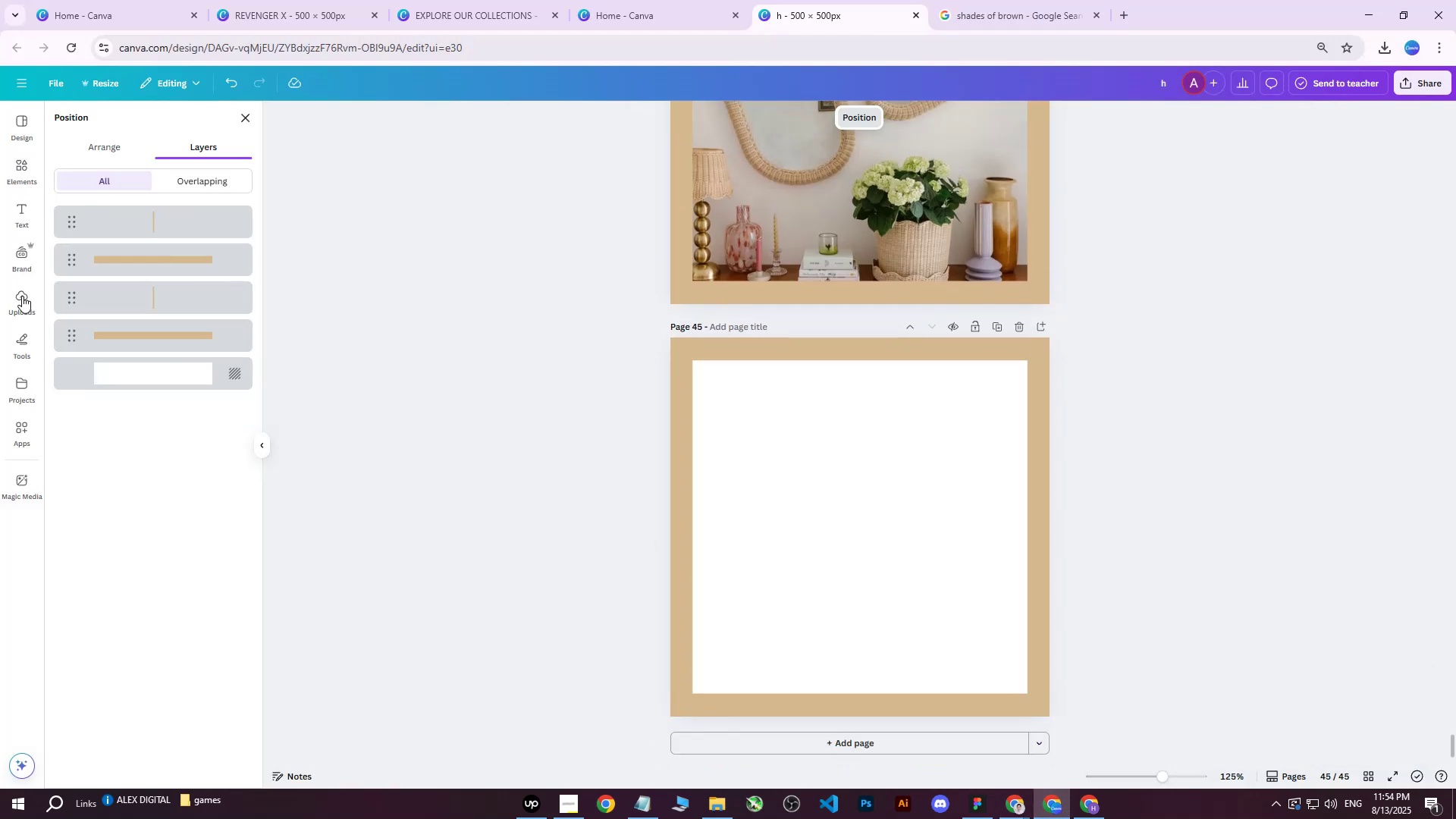 
left_click([22, 297])
 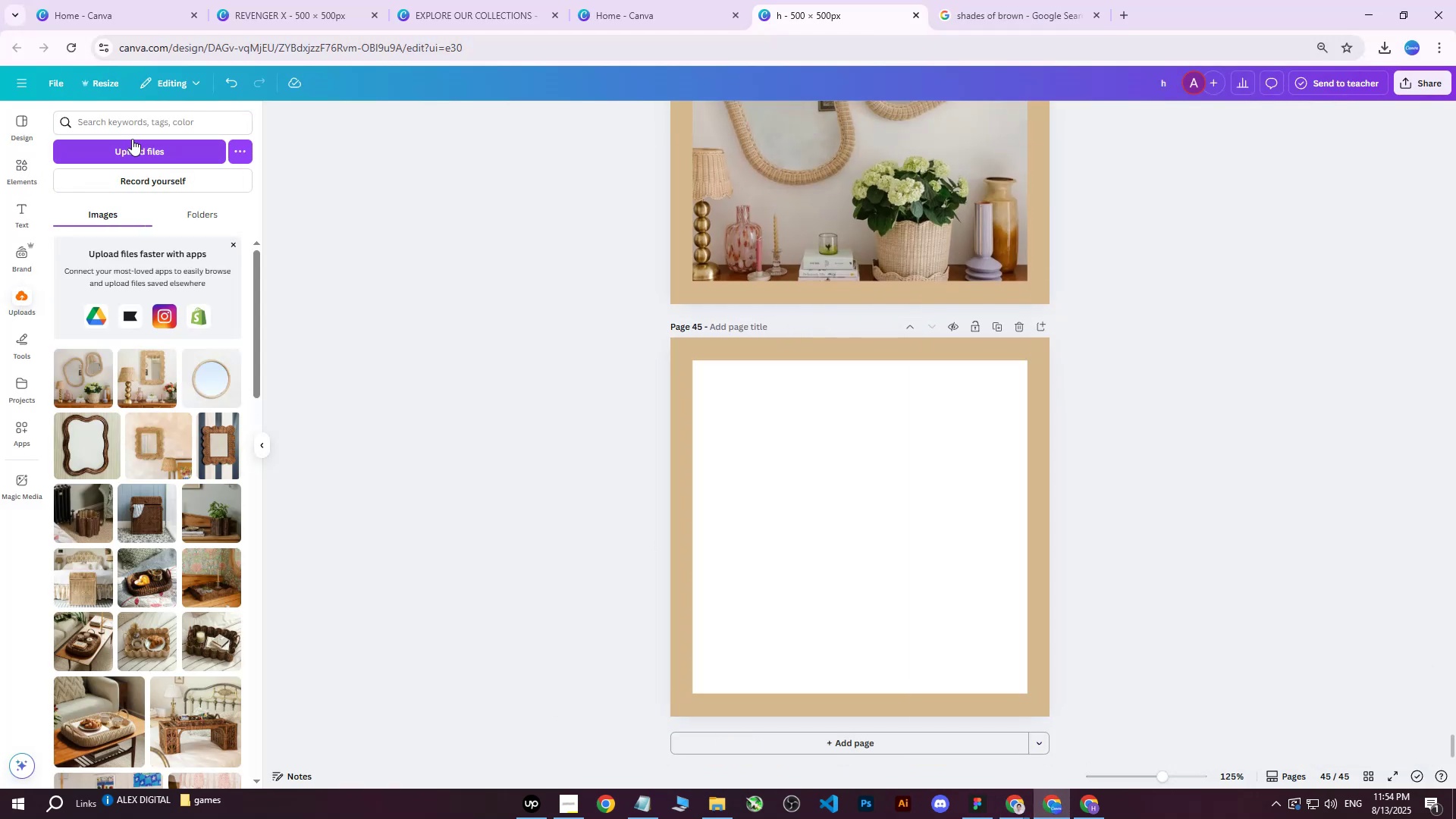 
left_click([130, 144])
 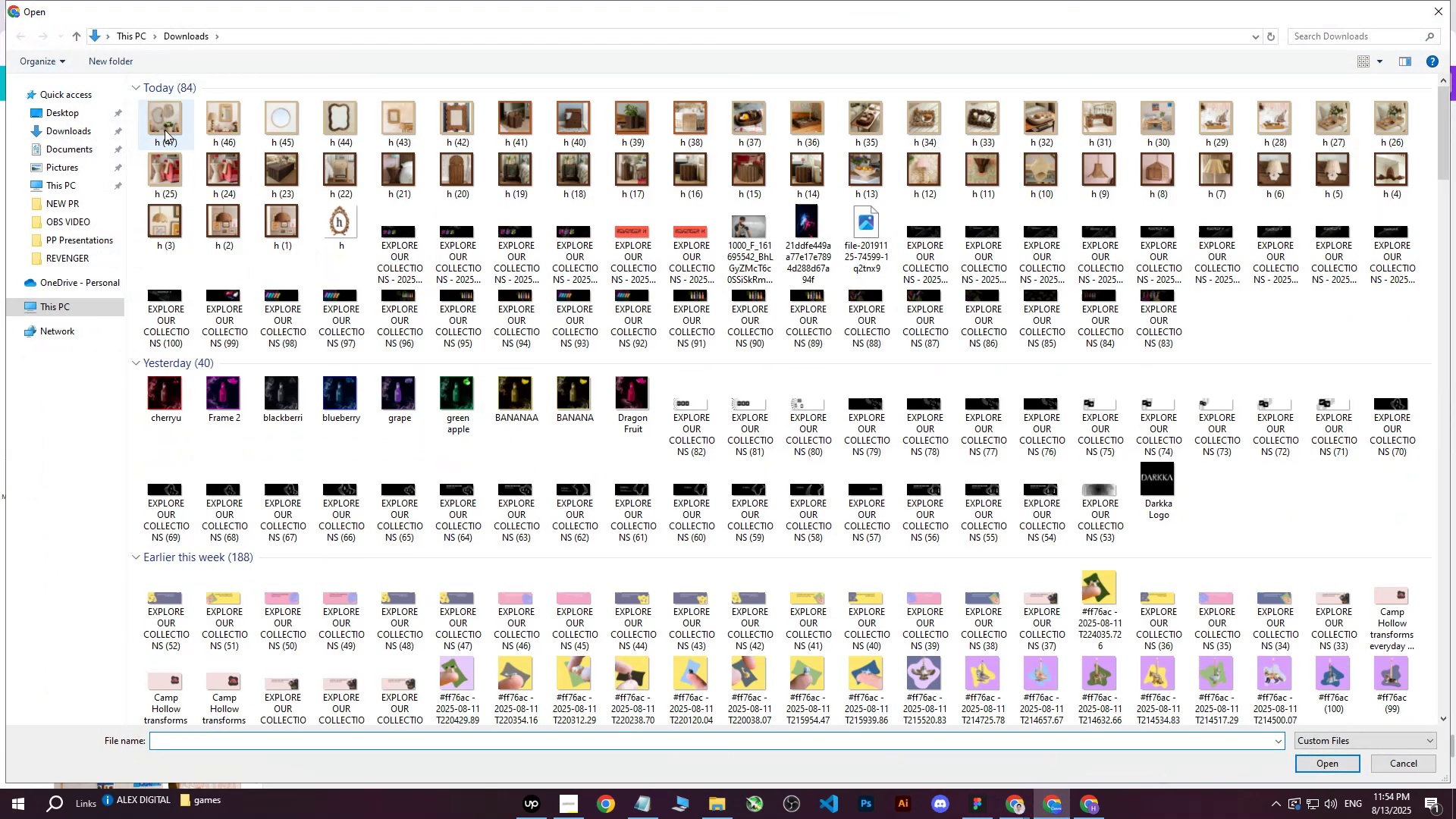 
left_click([165, 130])
 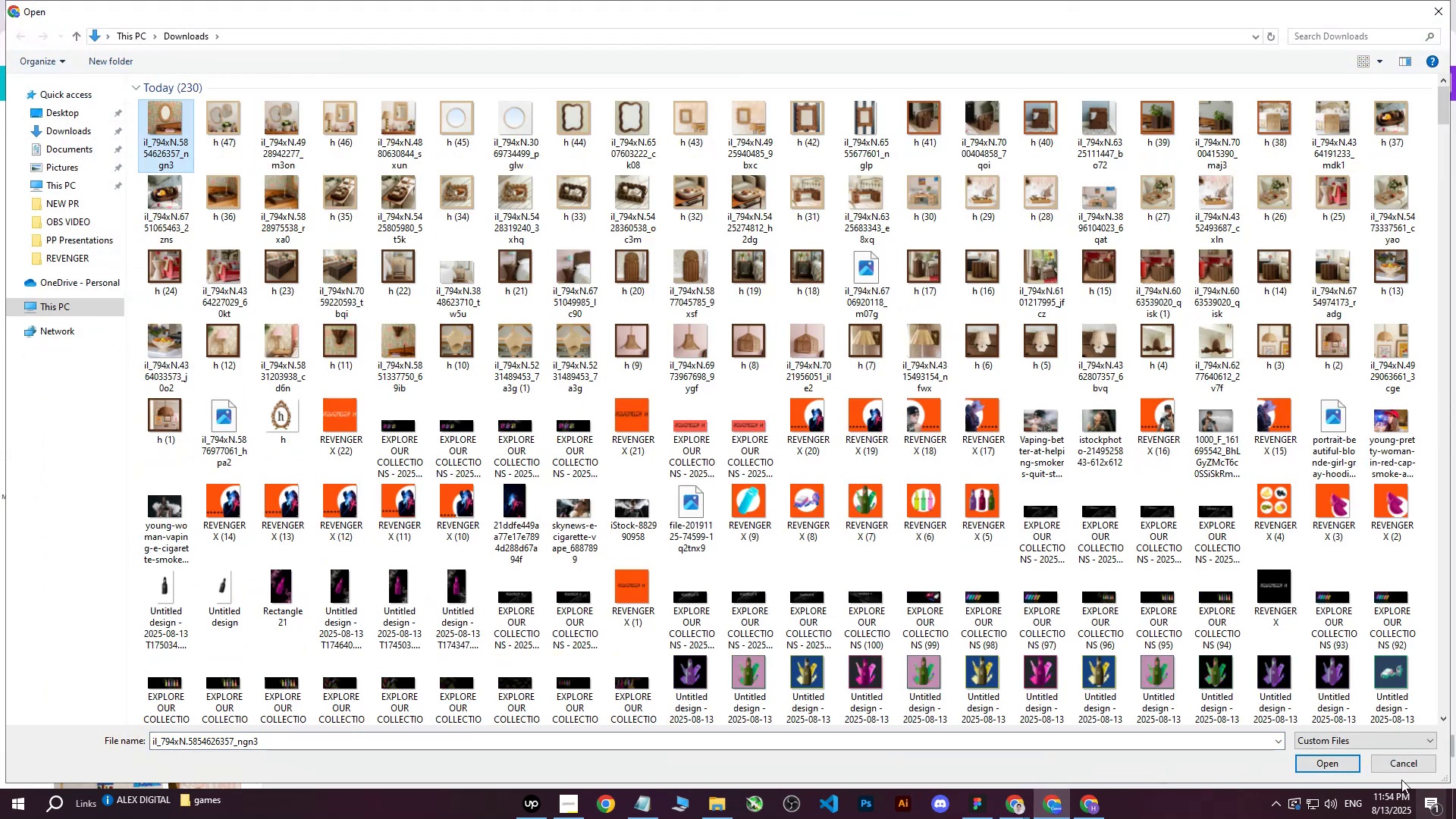 
left_click([1332, 764])
 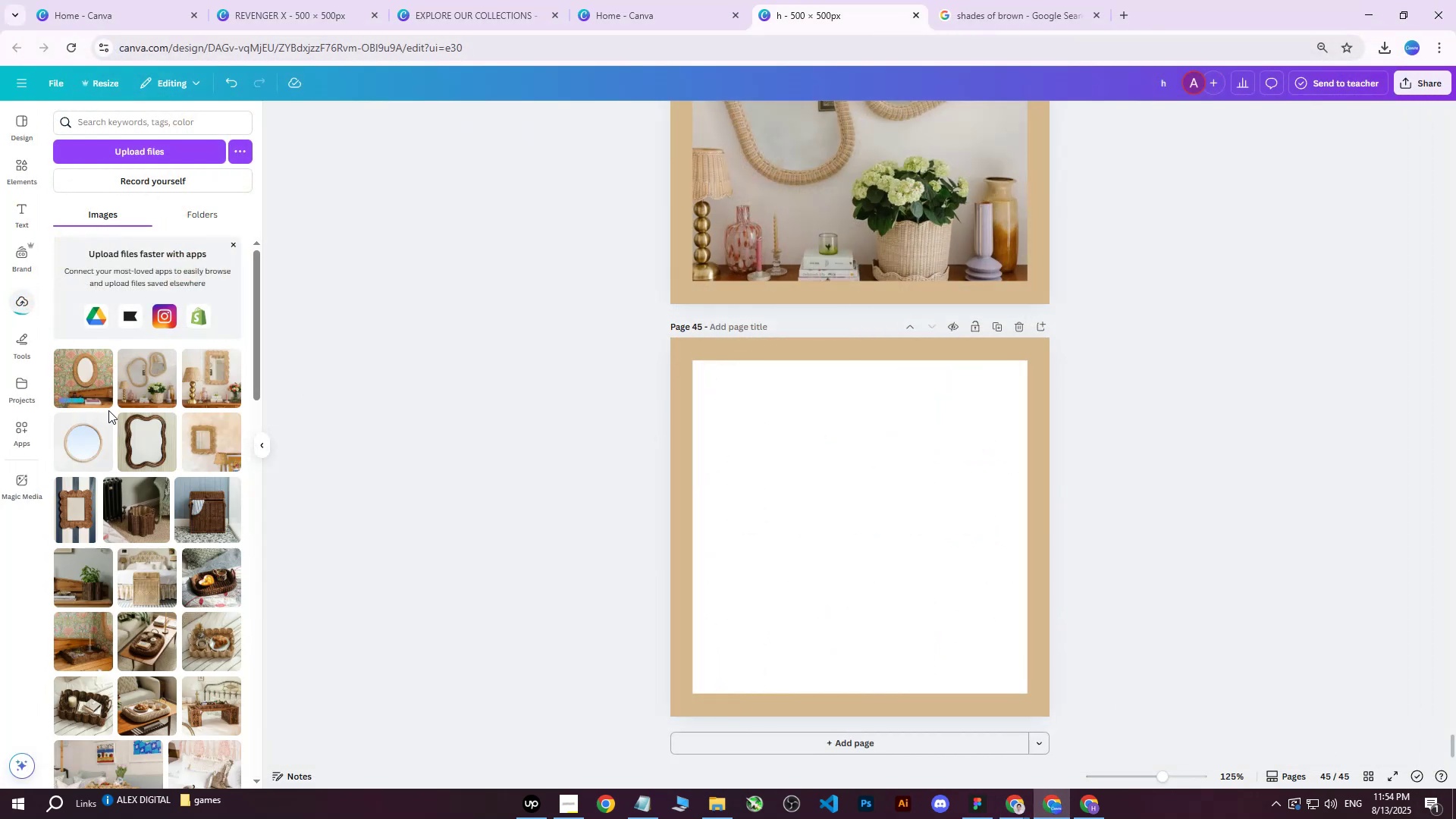 
left_click([93, 387])
 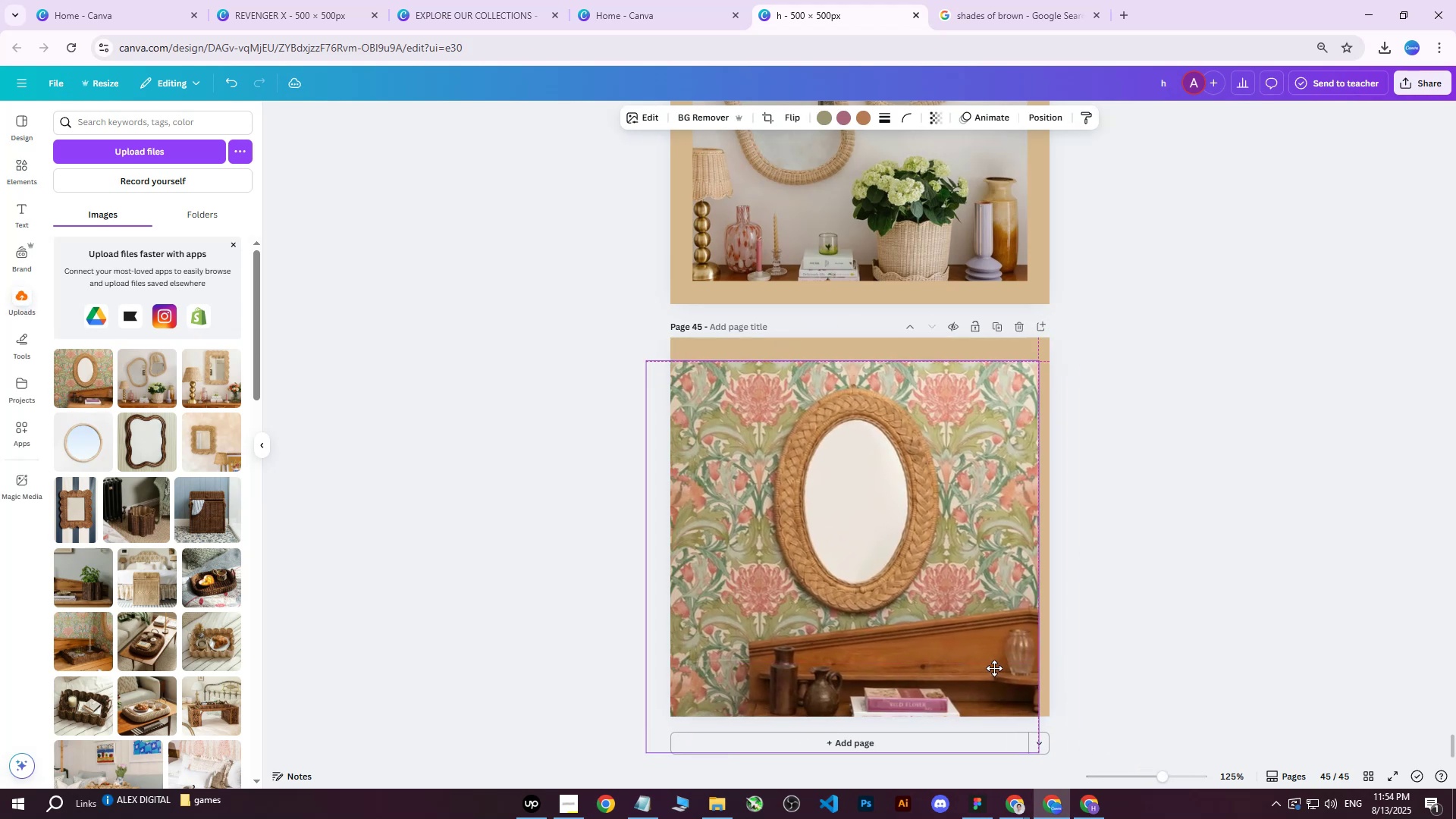 
wait(7.42)
 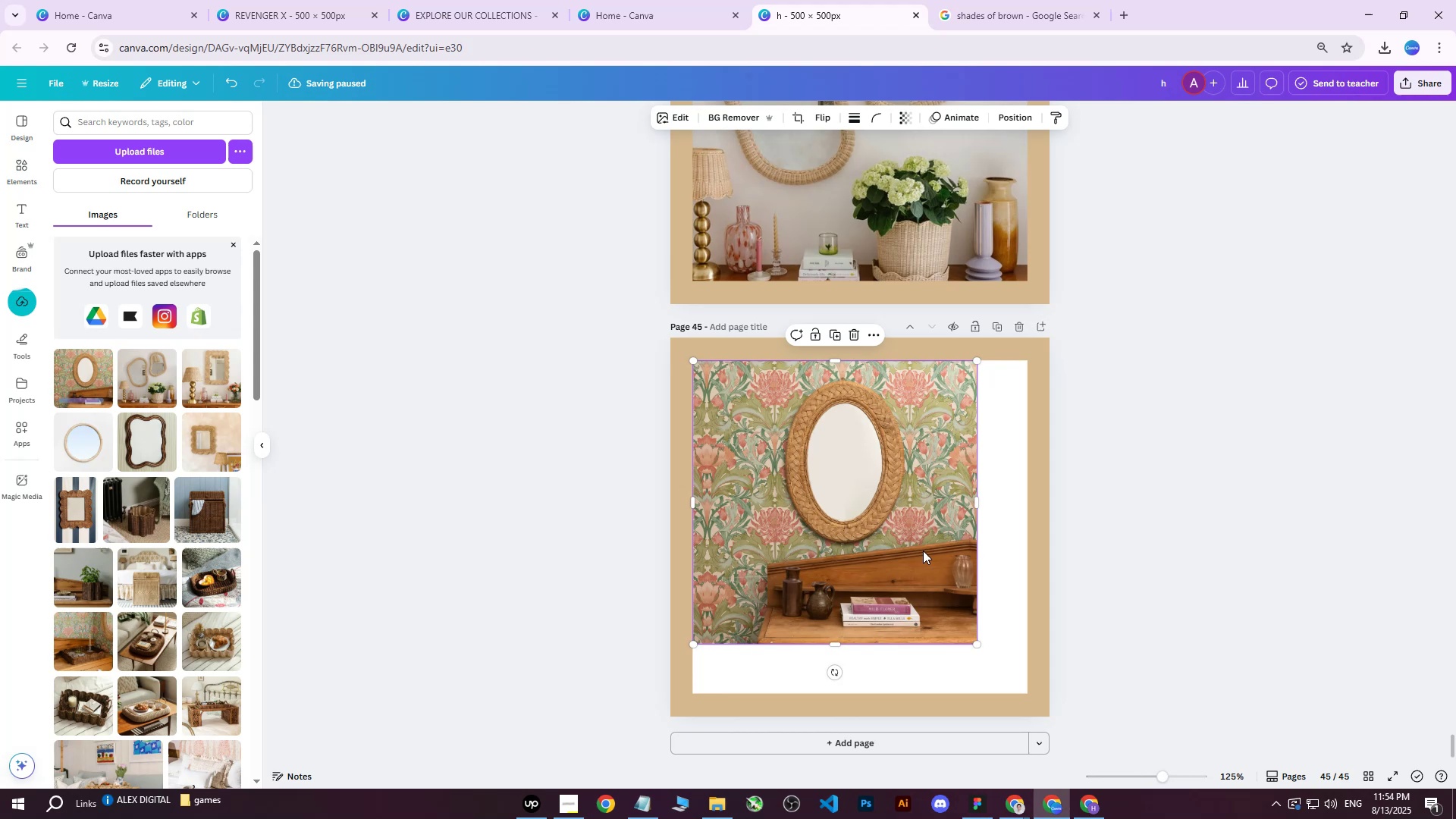 
left_click([1034, 108])
 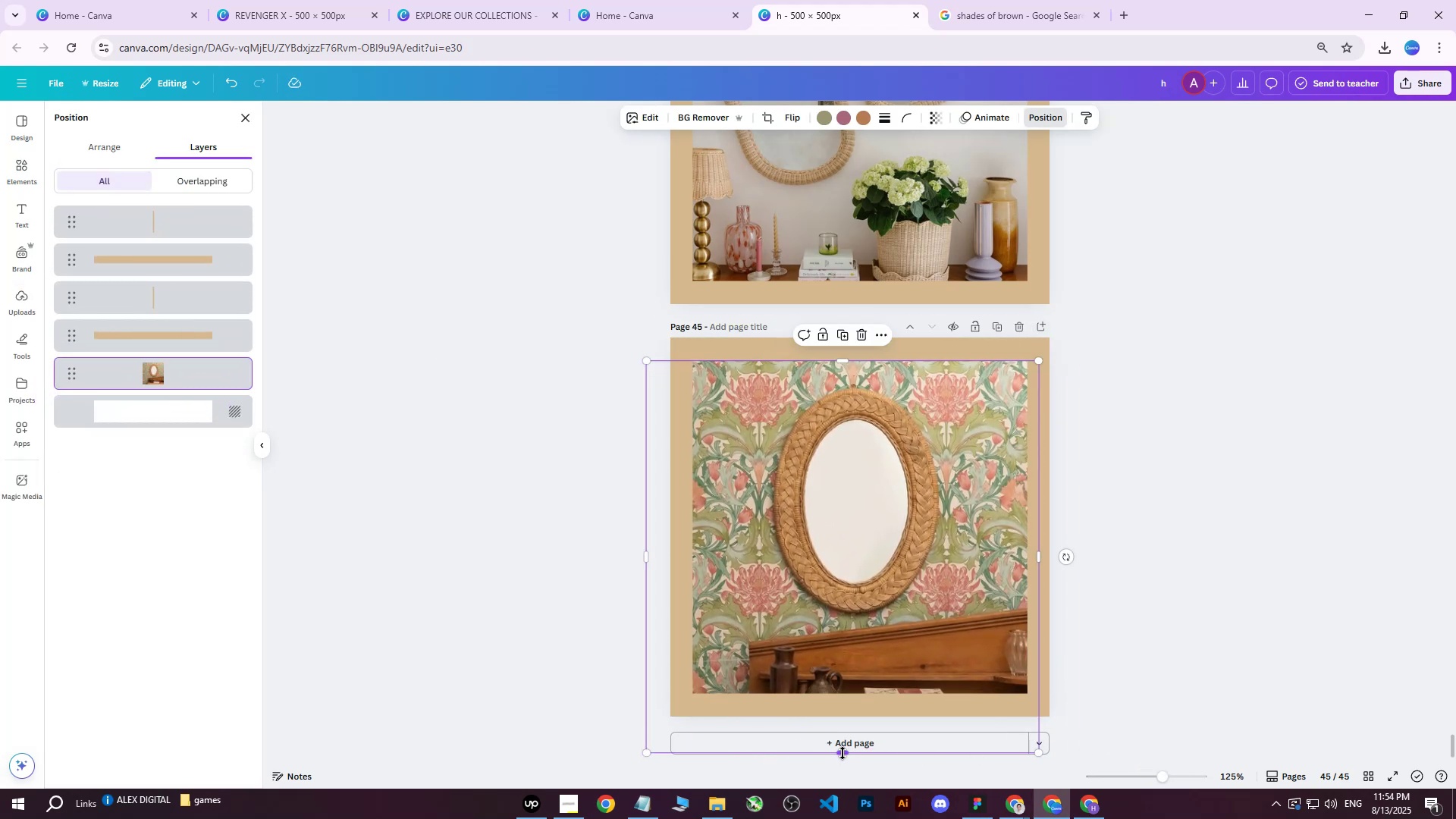 
wait(9.62)
 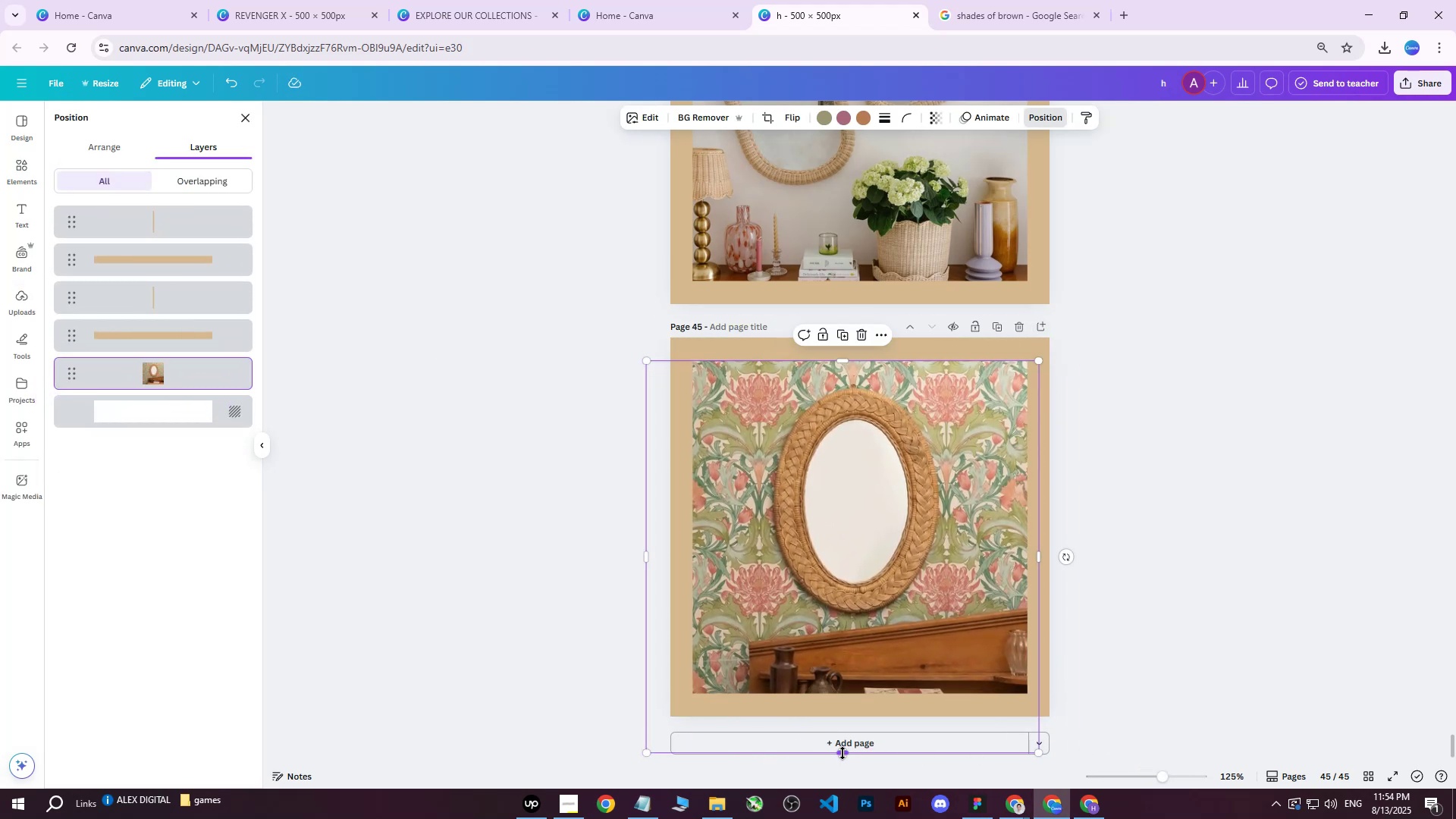 
double_click([1129, 416])
 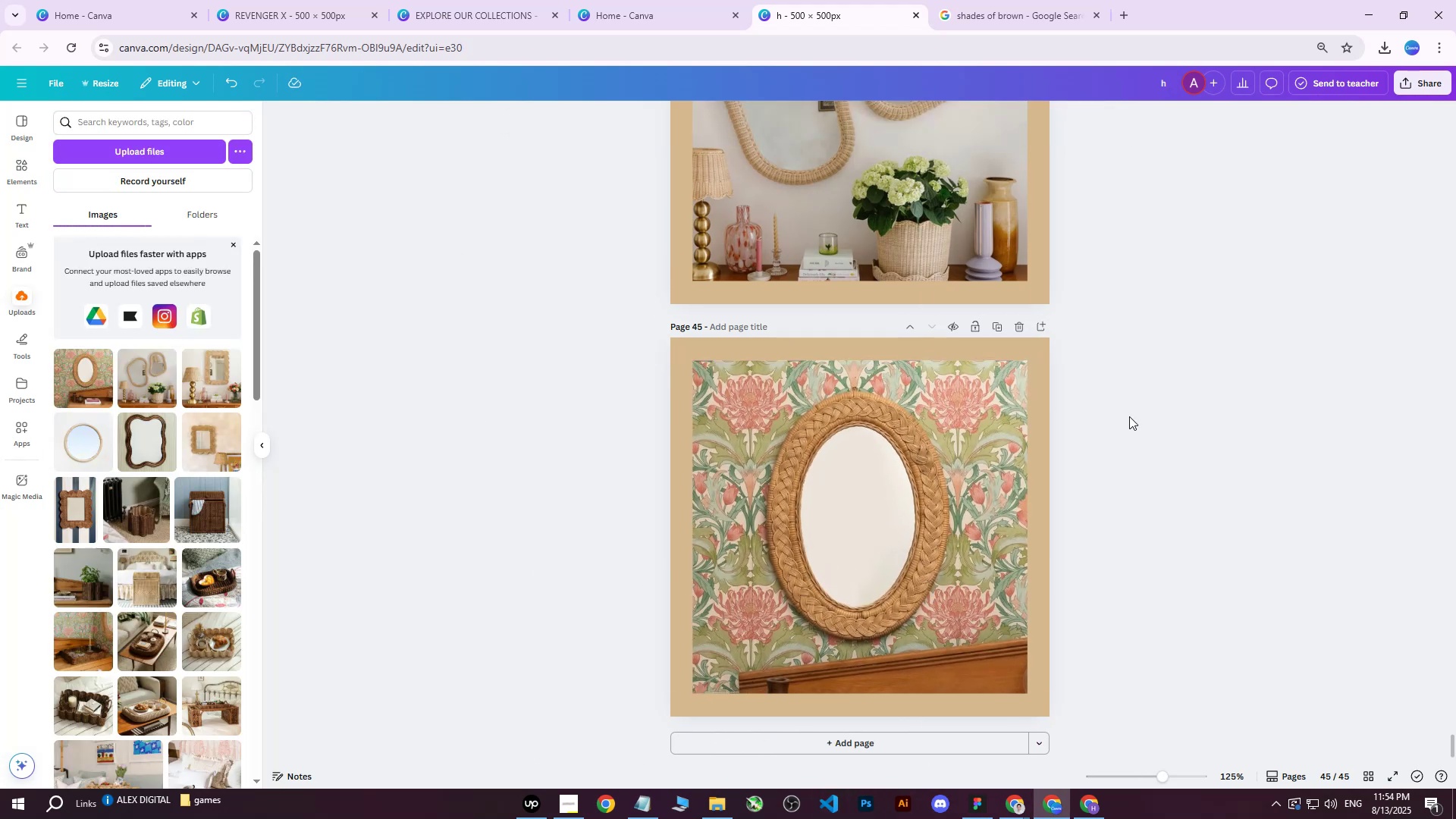 
triple_click([1129, 416])
 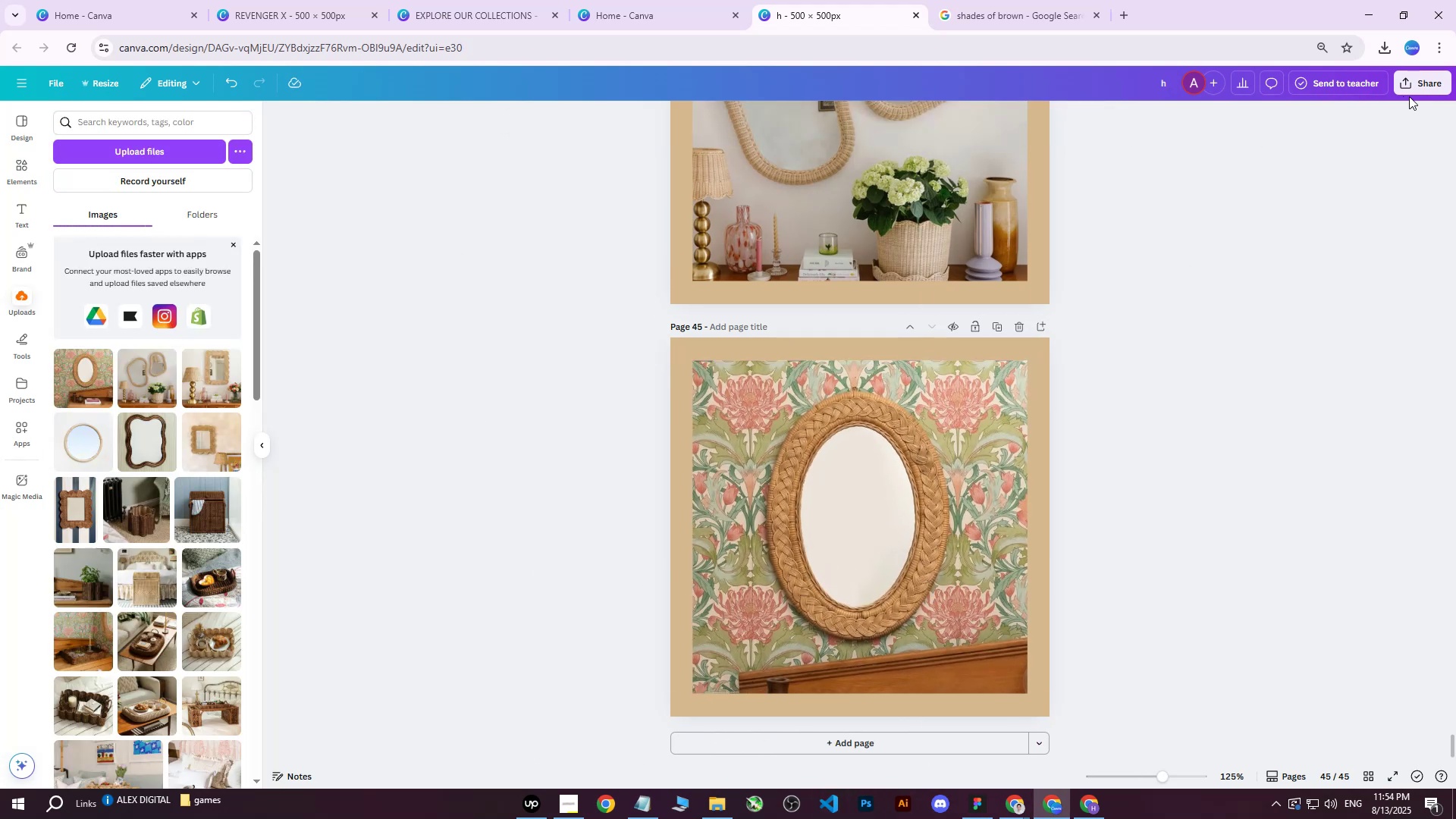 
left_click([1410, 93])
 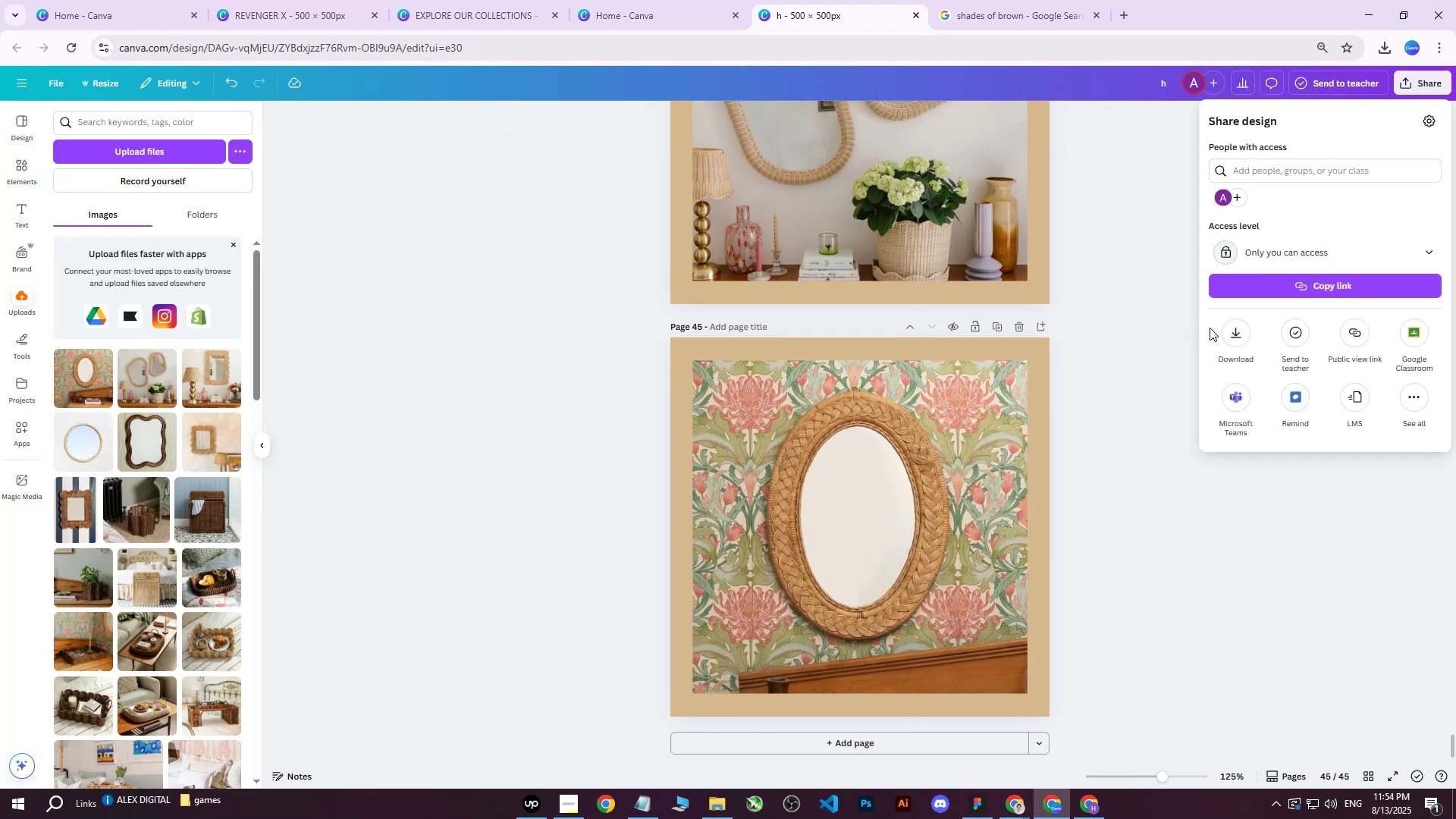 
double_click([1228, 330])
 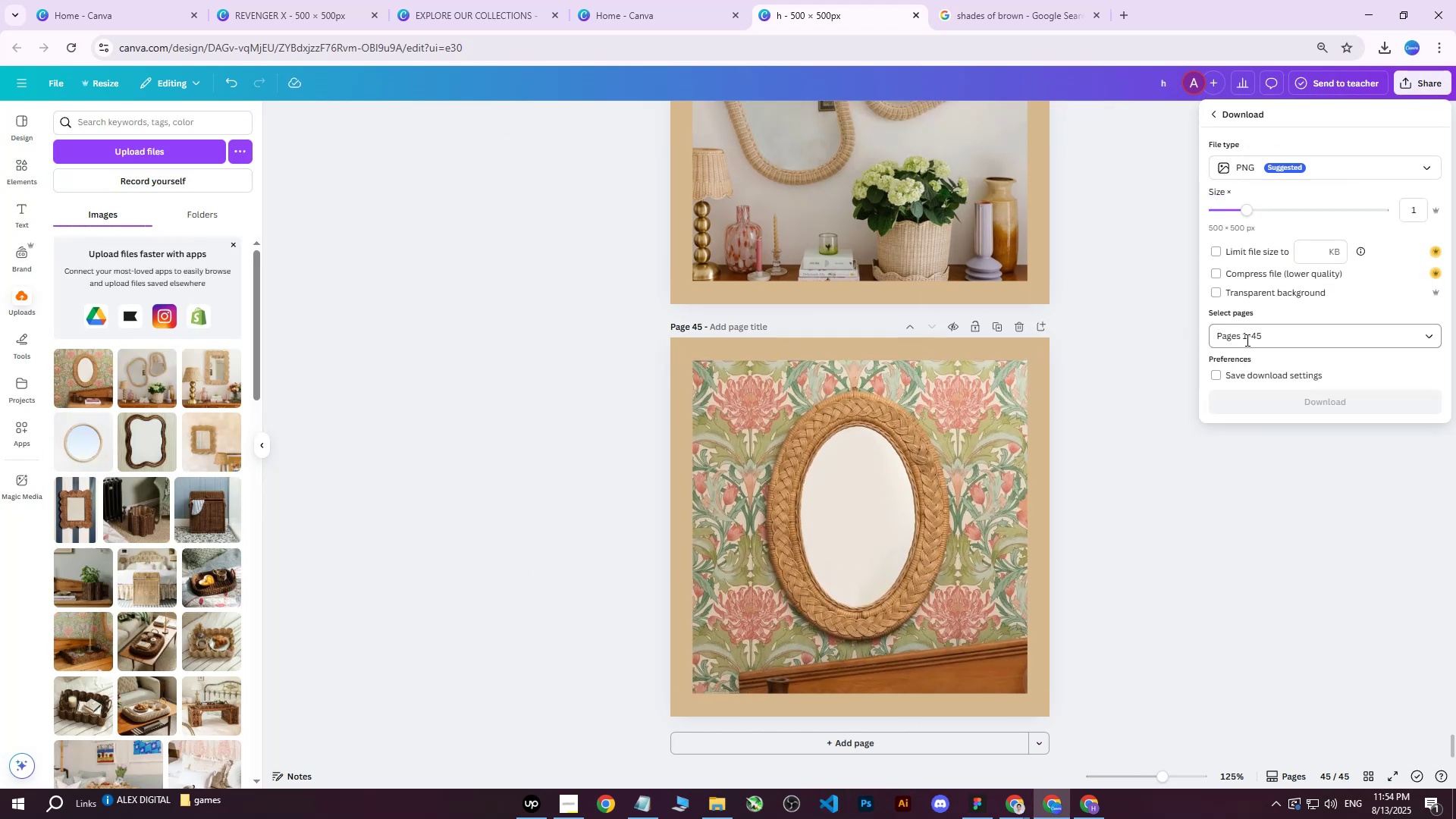 
triple_click([1246, 340])
 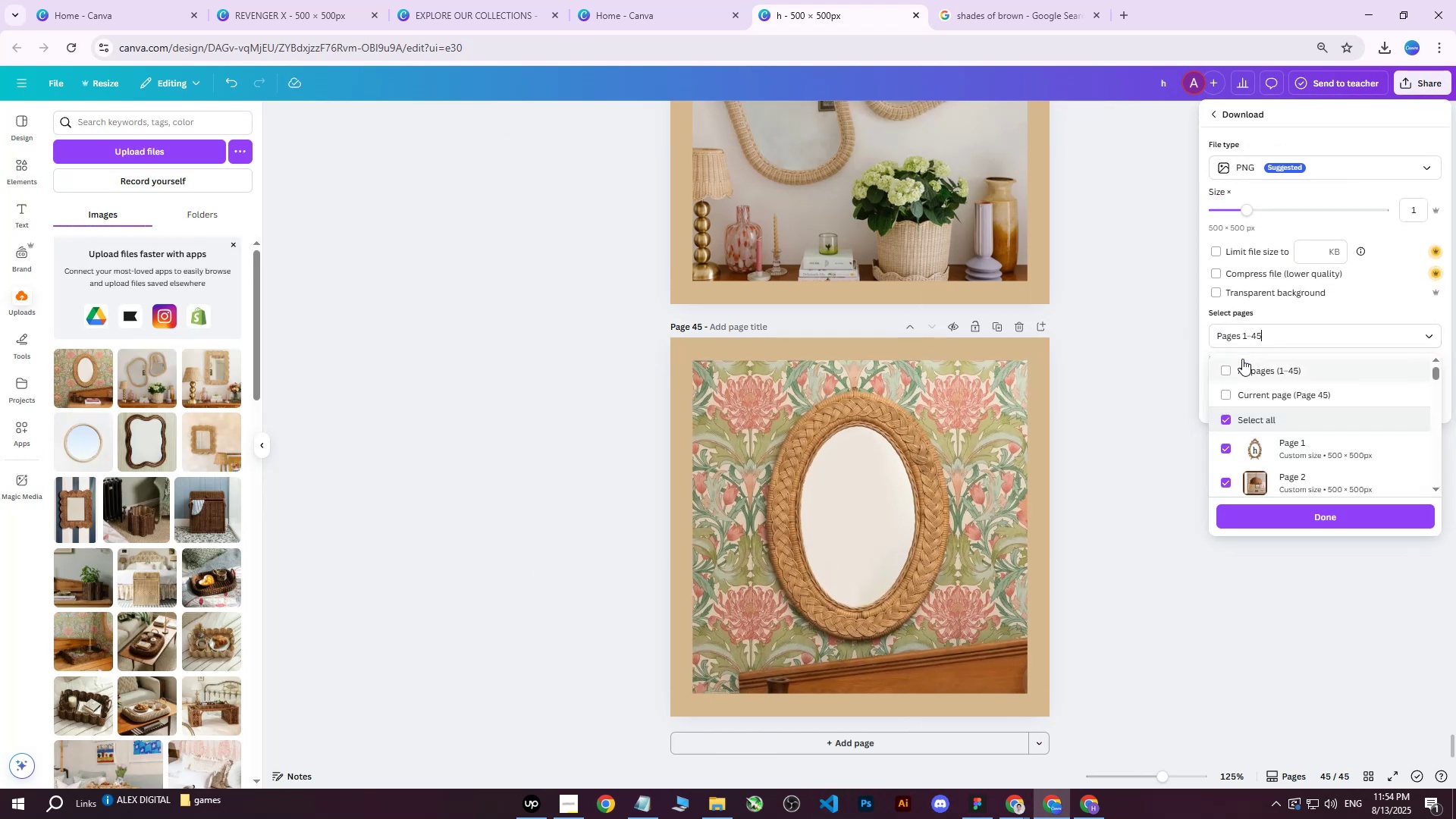 
triple_click([1242, 359])
 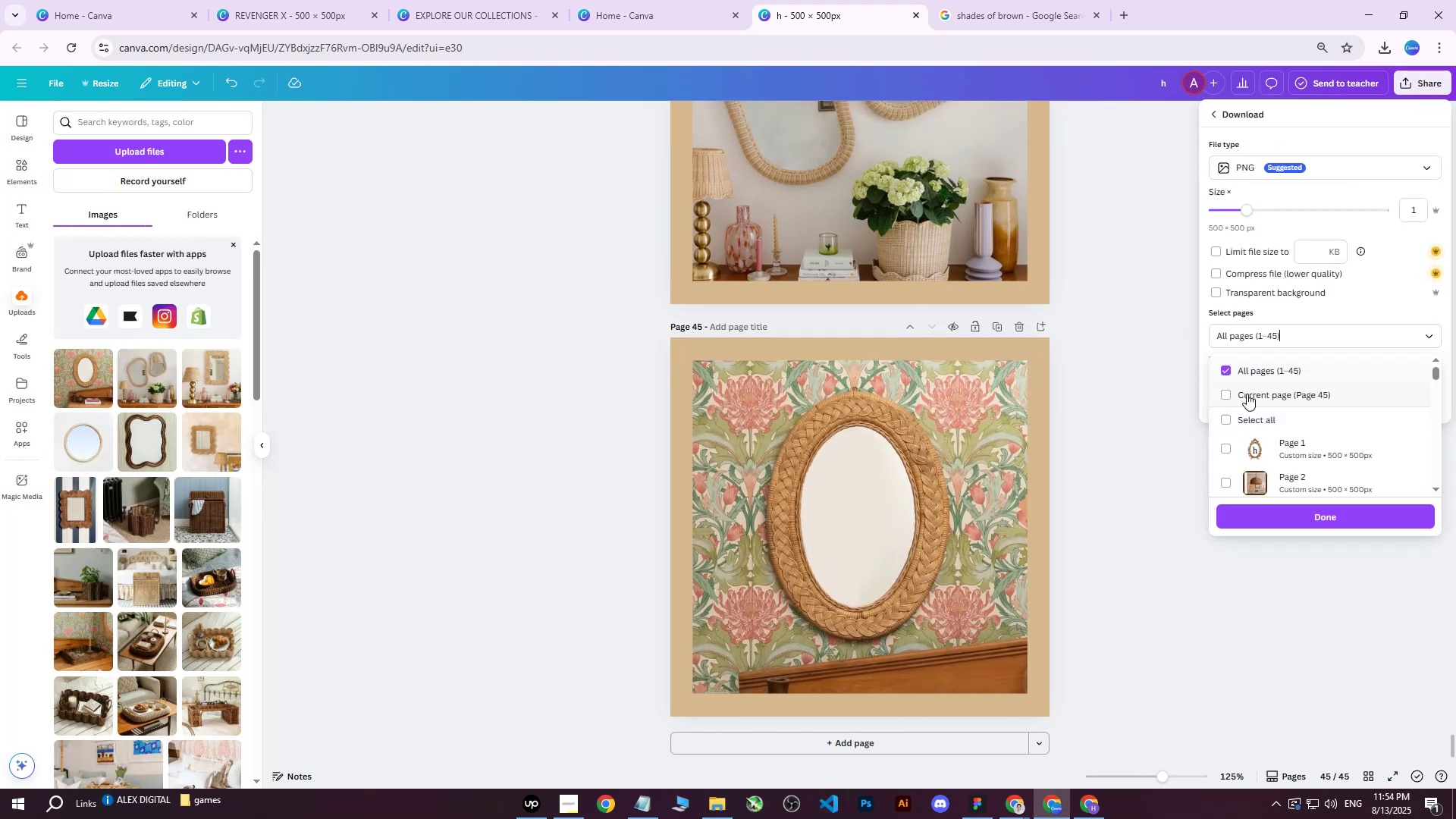 
triple_click([1247, 394])
 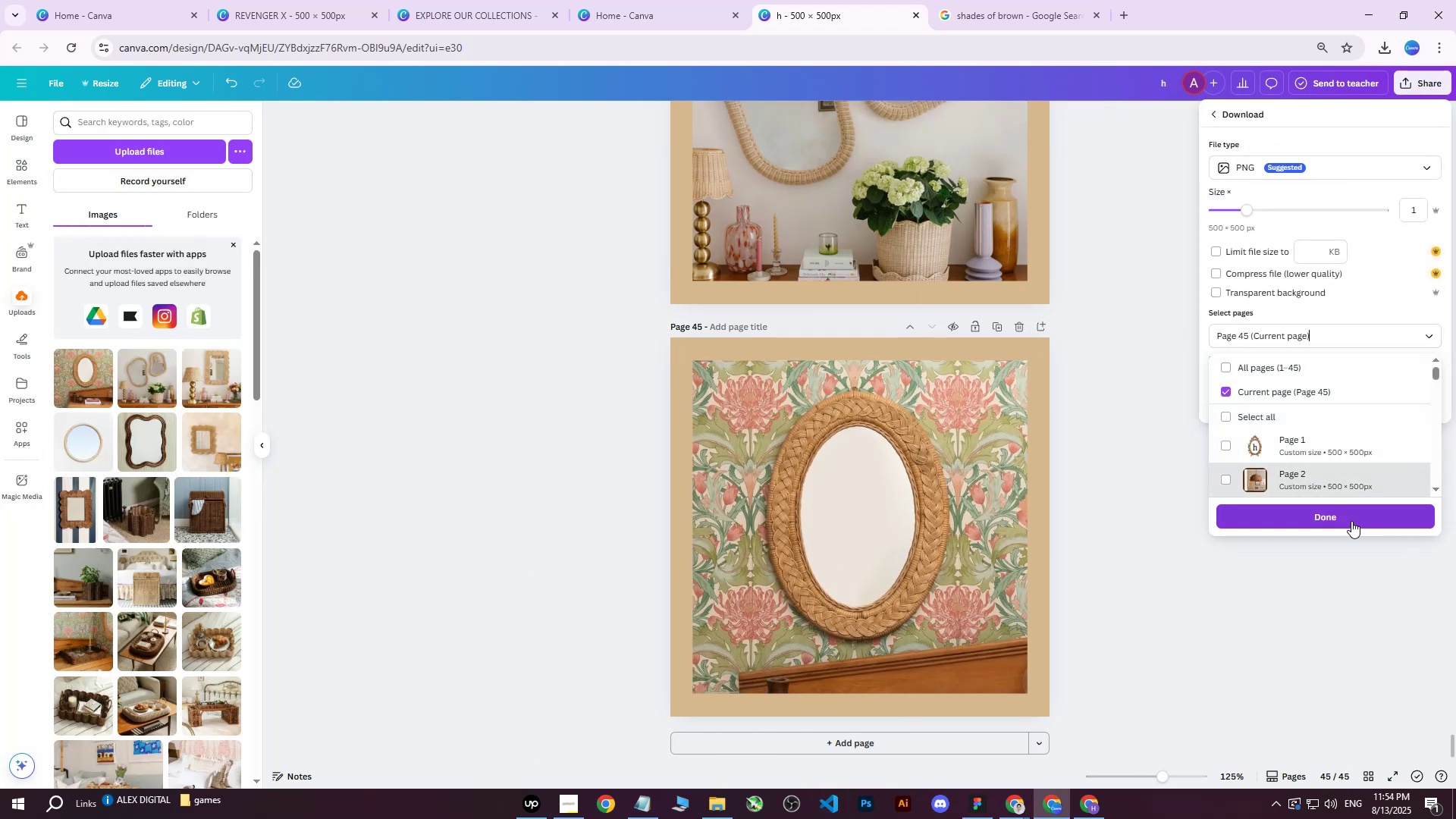 
triple_click([1349, 519])
 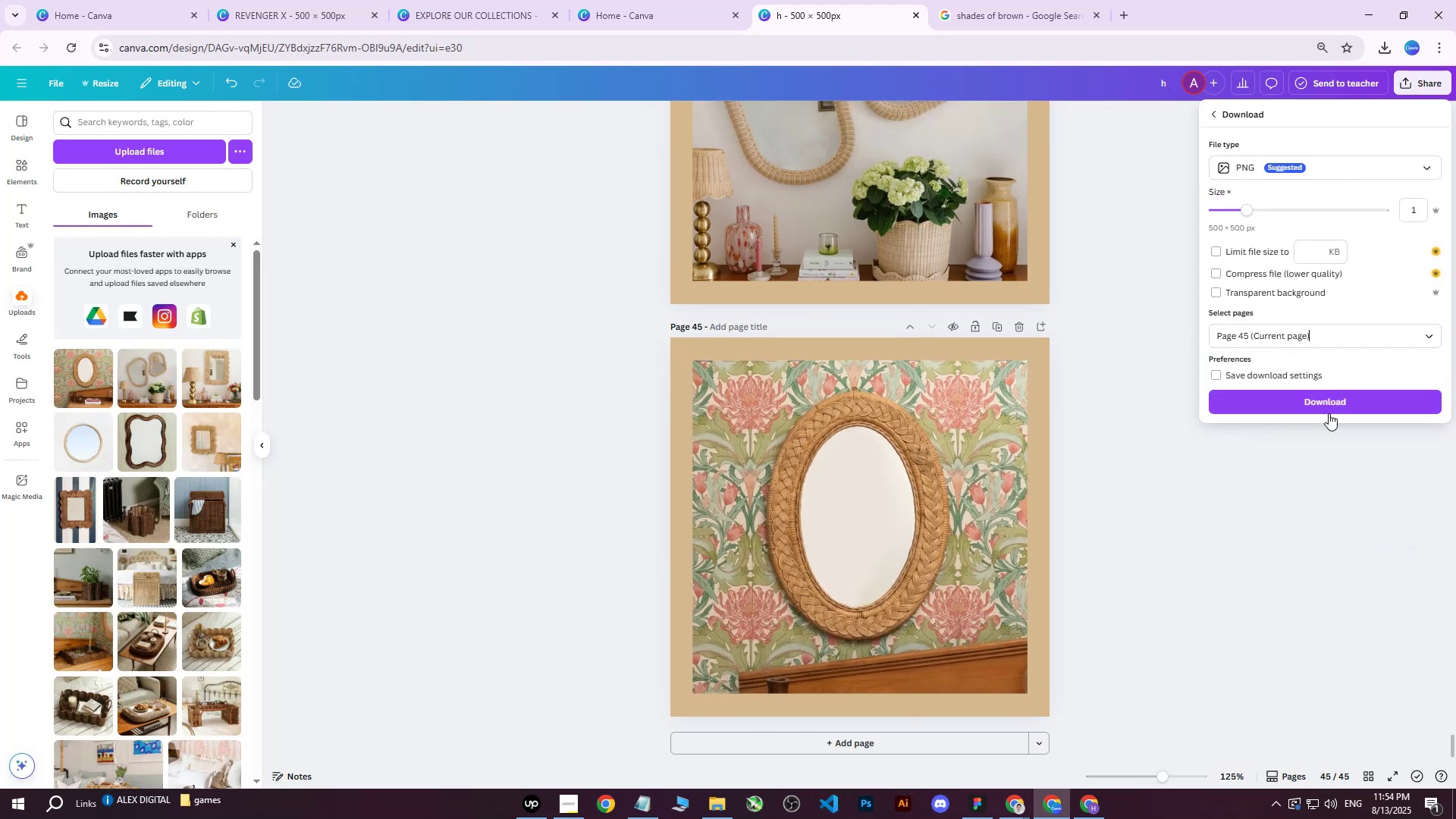 
triple_click([1329, 413])
 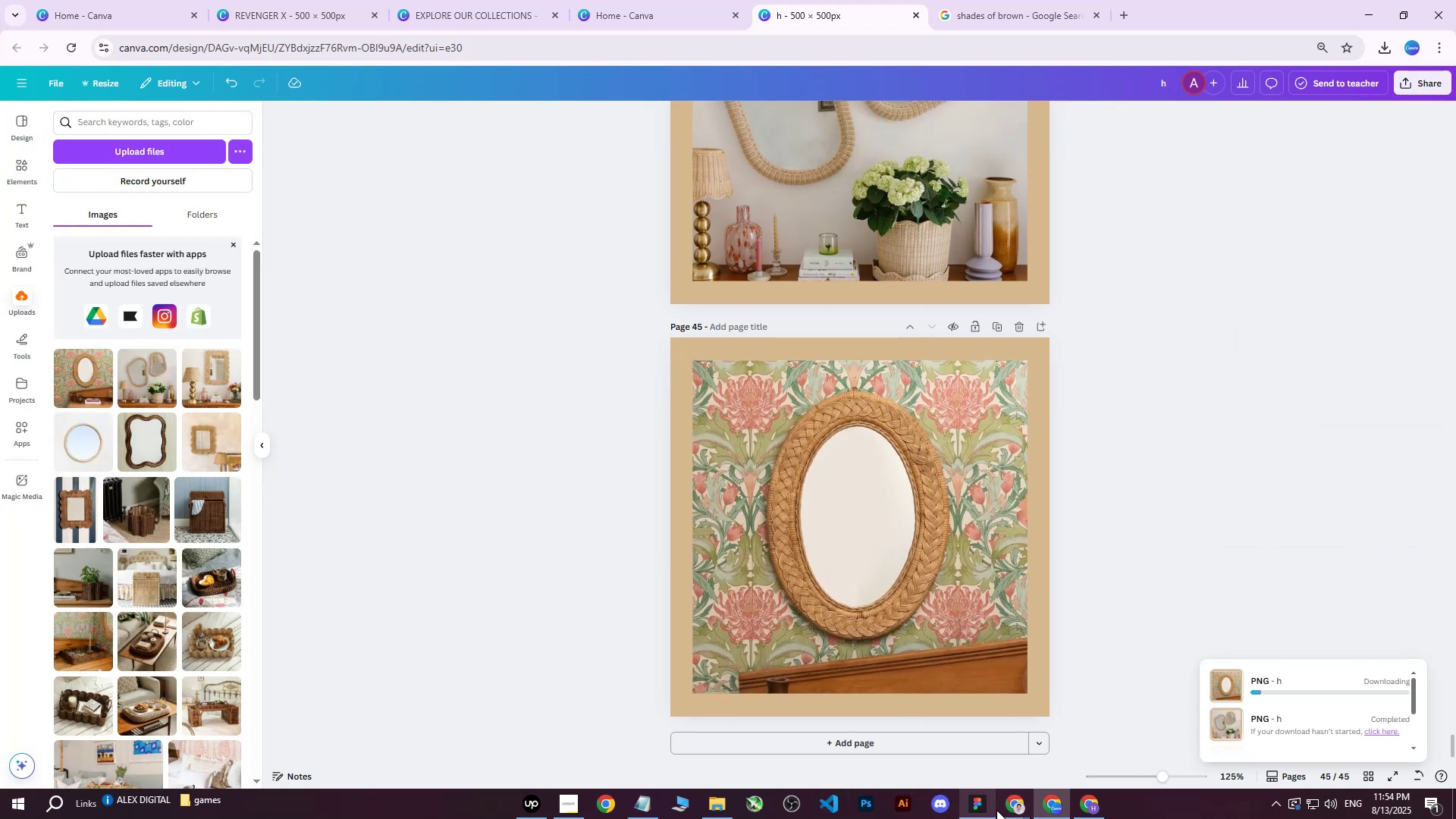 
left_click([1093, 808])
 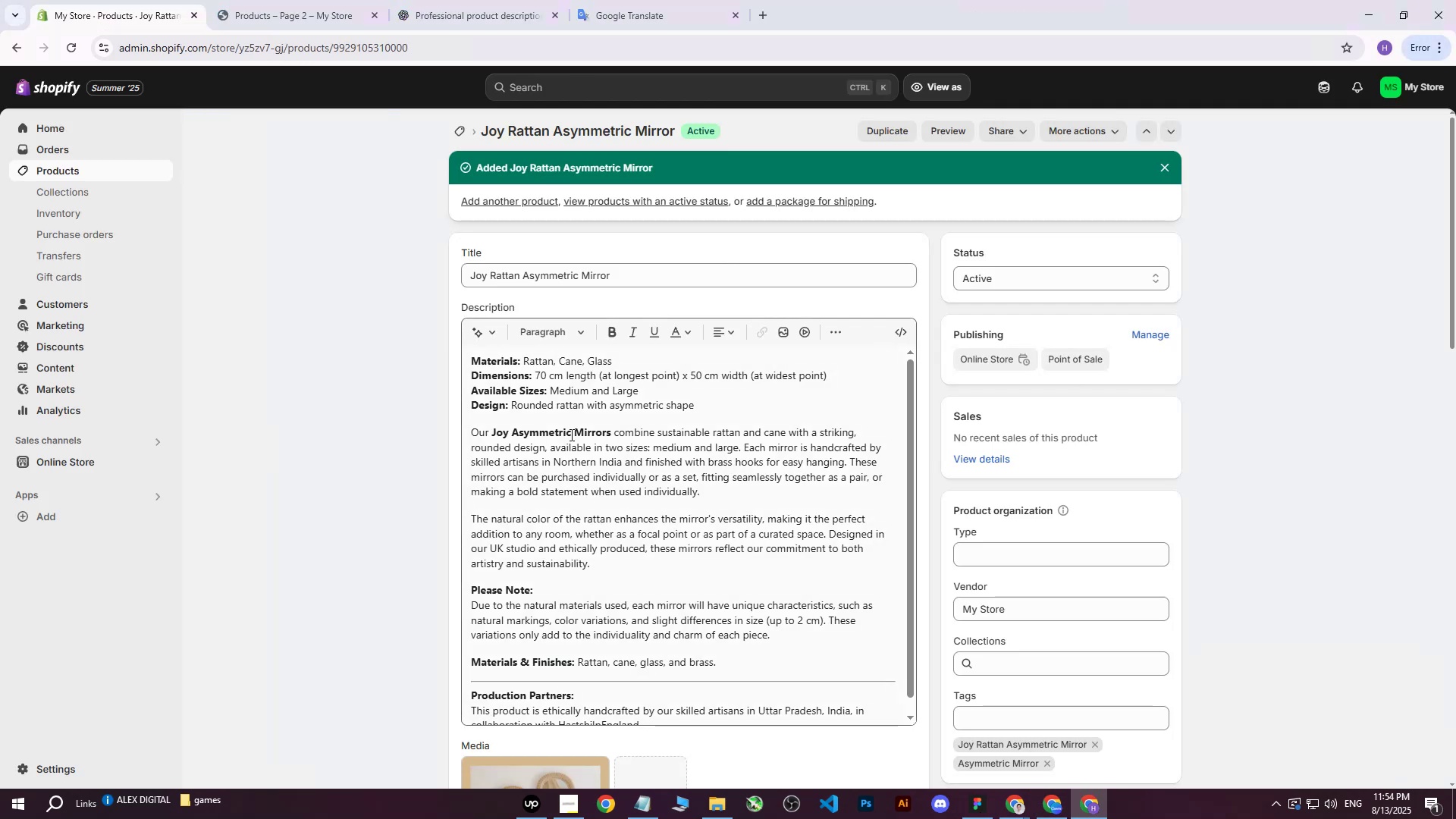 
scroll: coordinate [546, 440], scroll_direction: up, amount: 5.0
 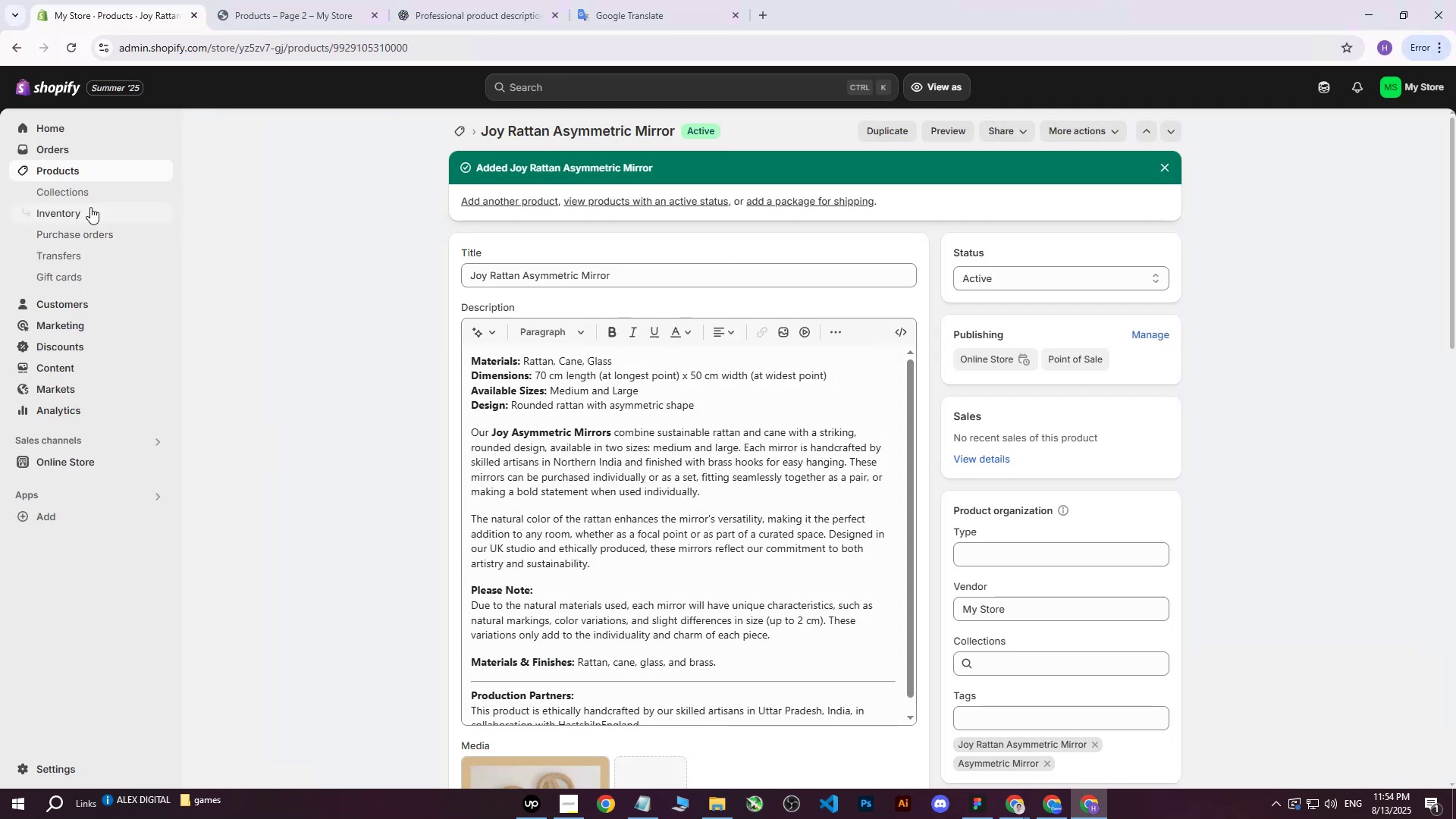 
left_click([86, 183])
 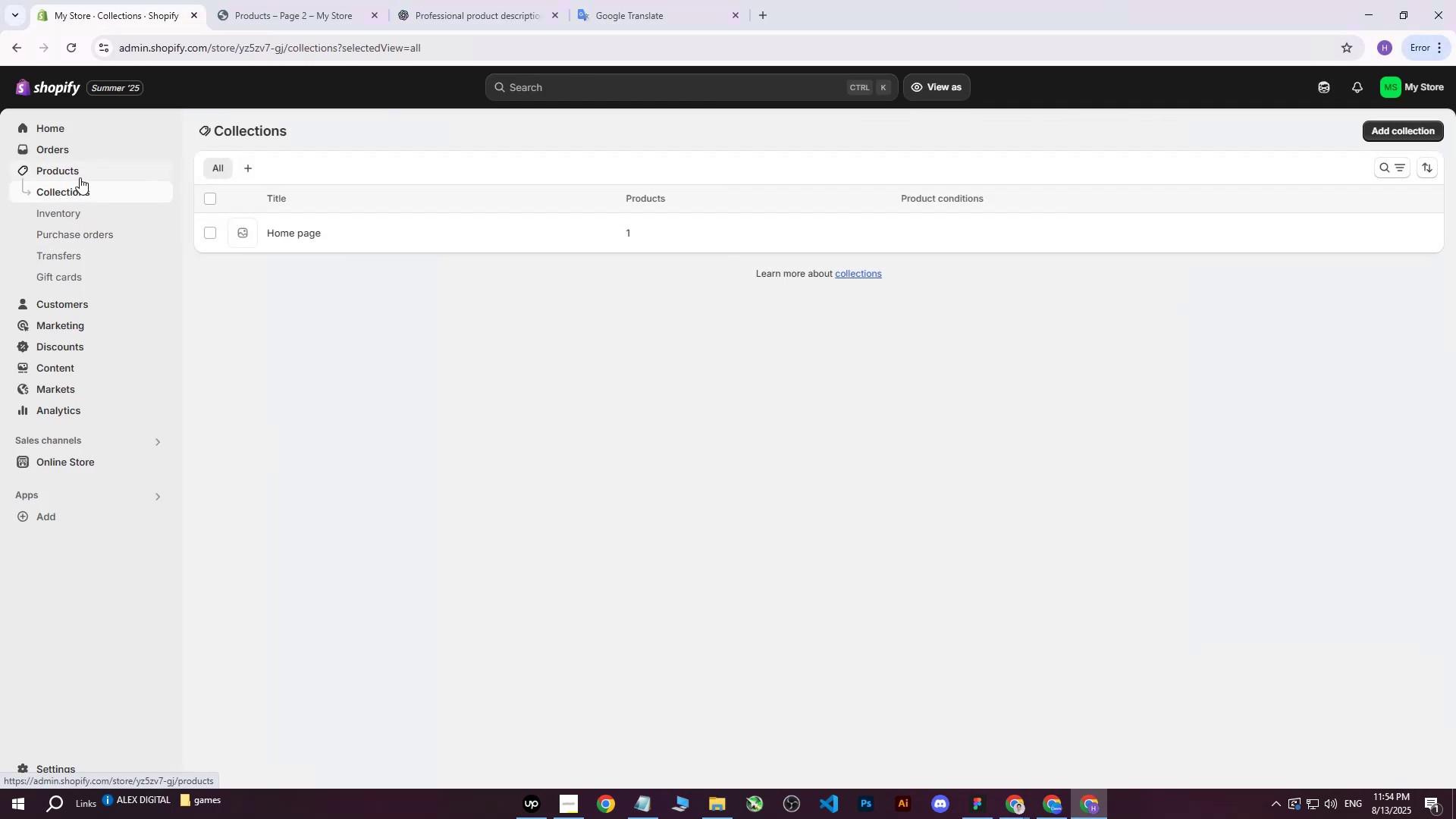 
left_click([74, 171])
 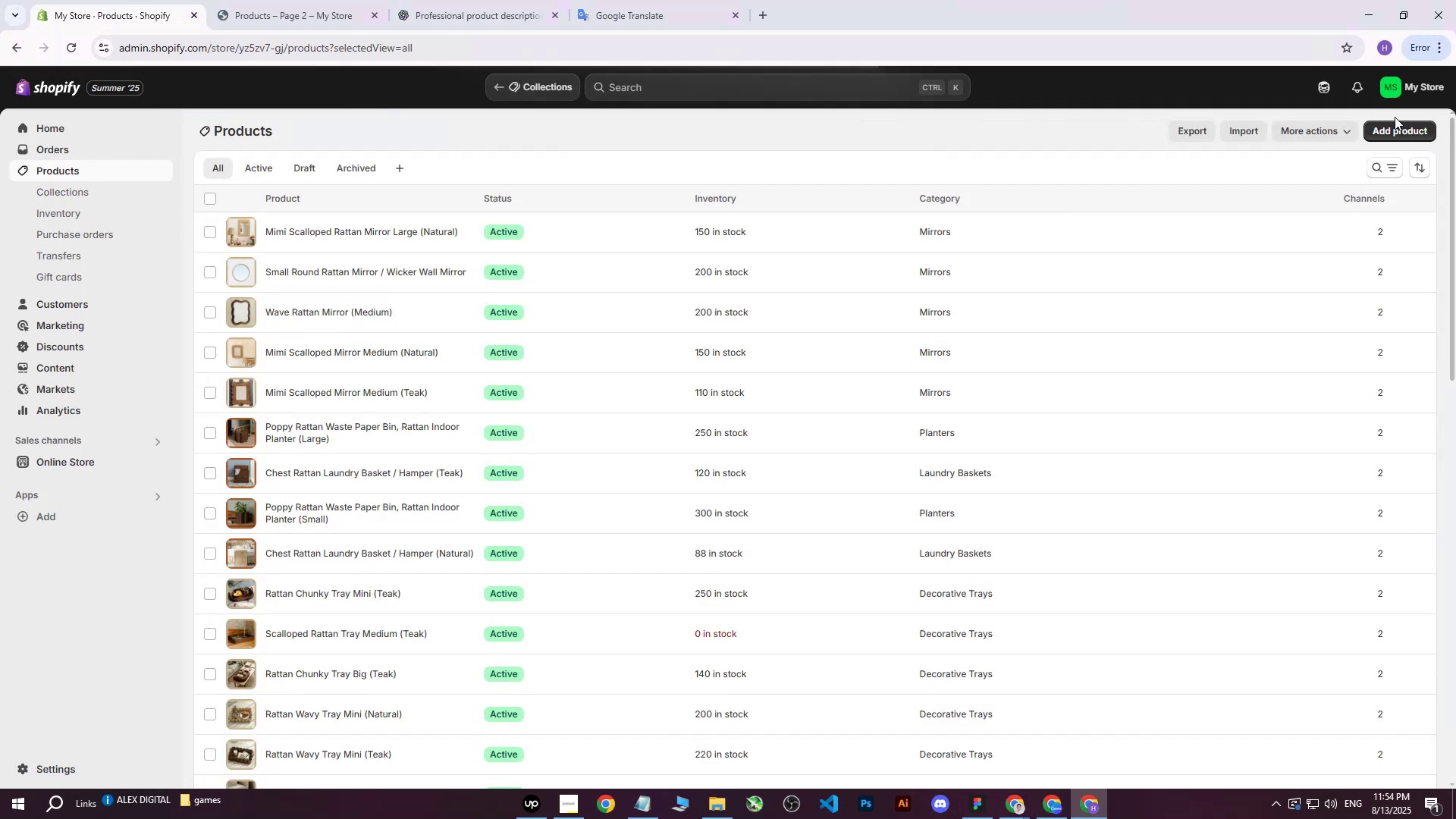 
double_click([1389, 126])
 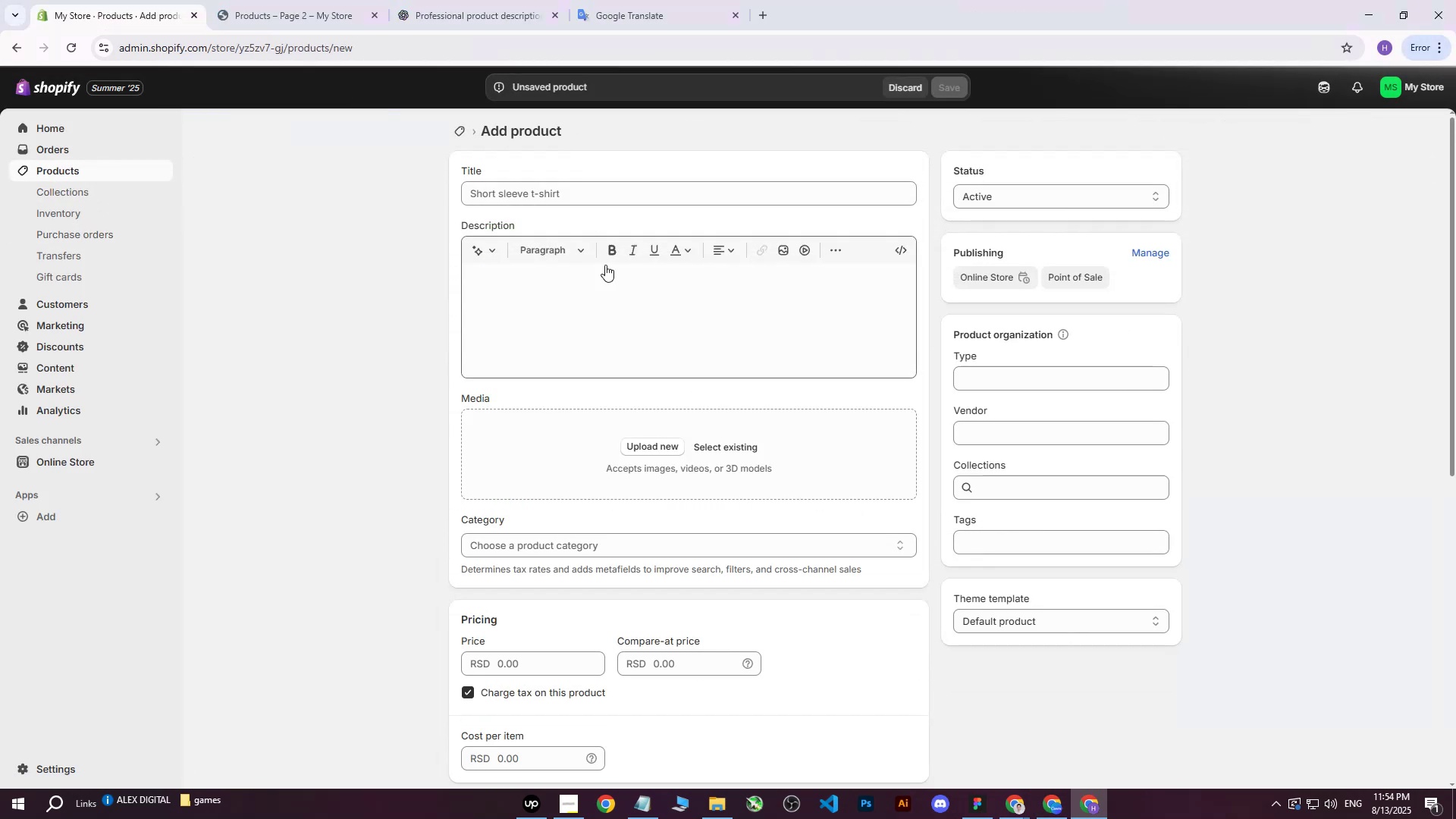 
left_click([675, 450])
 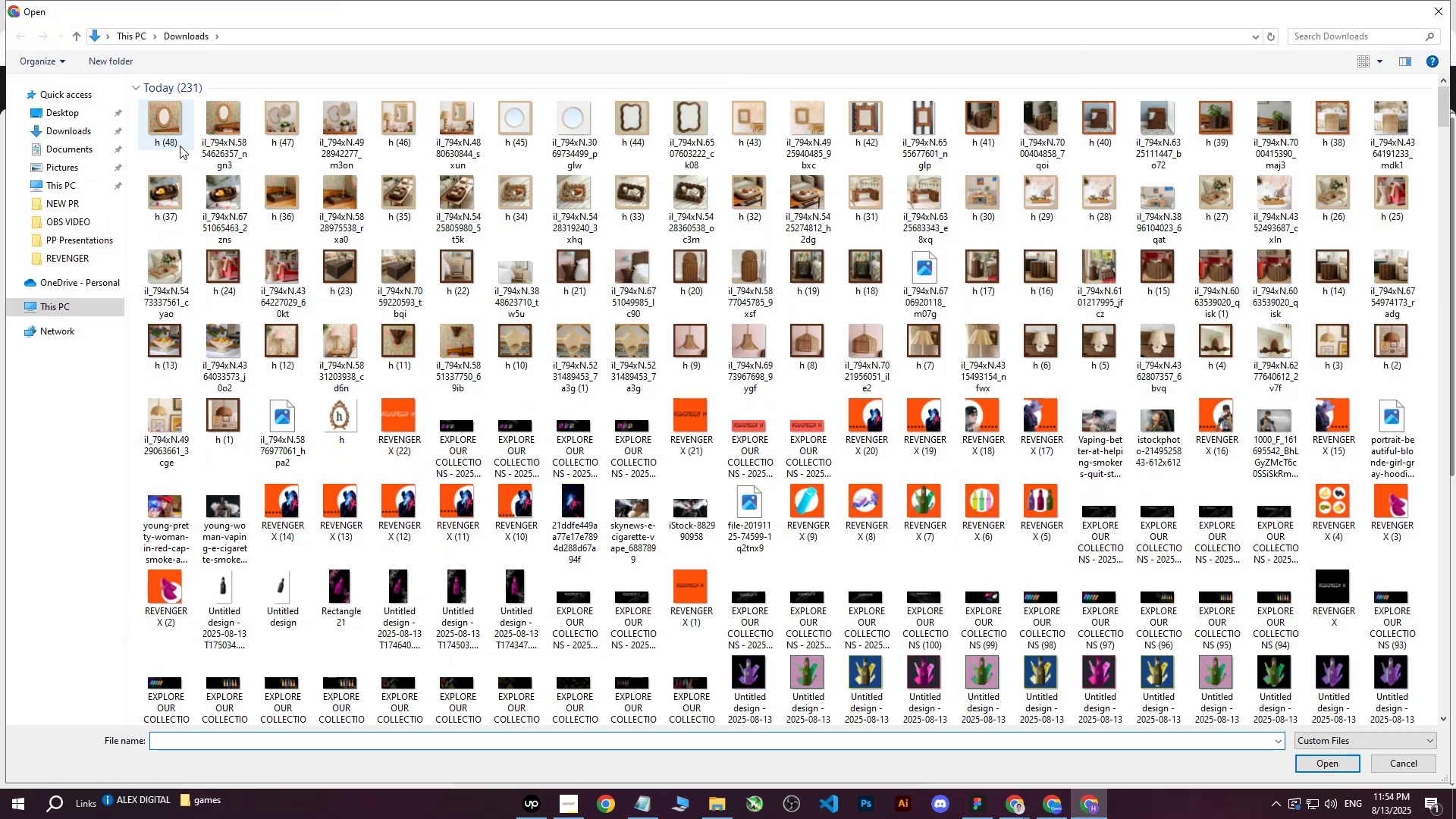 
left_click([165, 130])
 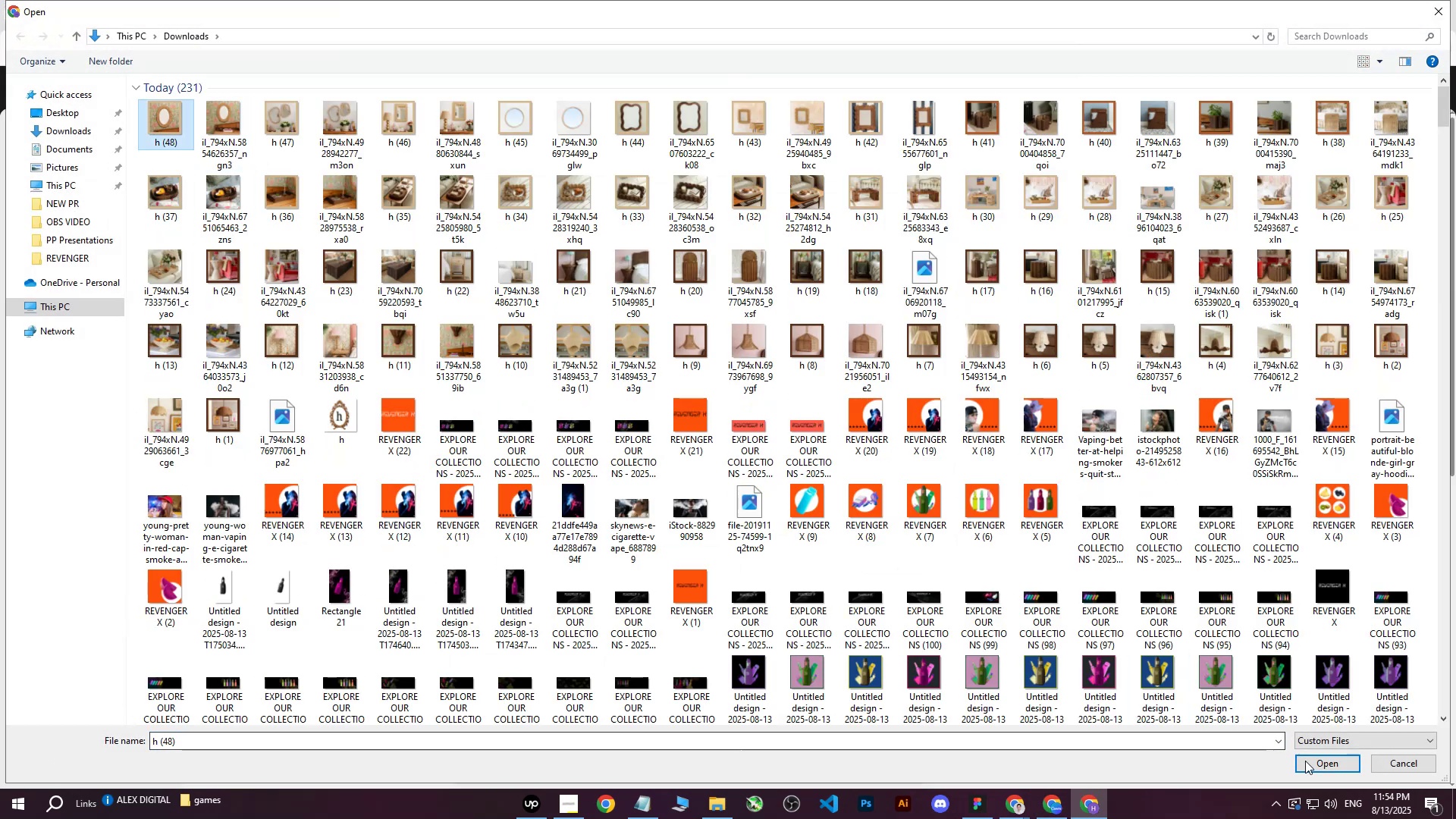 
left_click([1322, 763])
 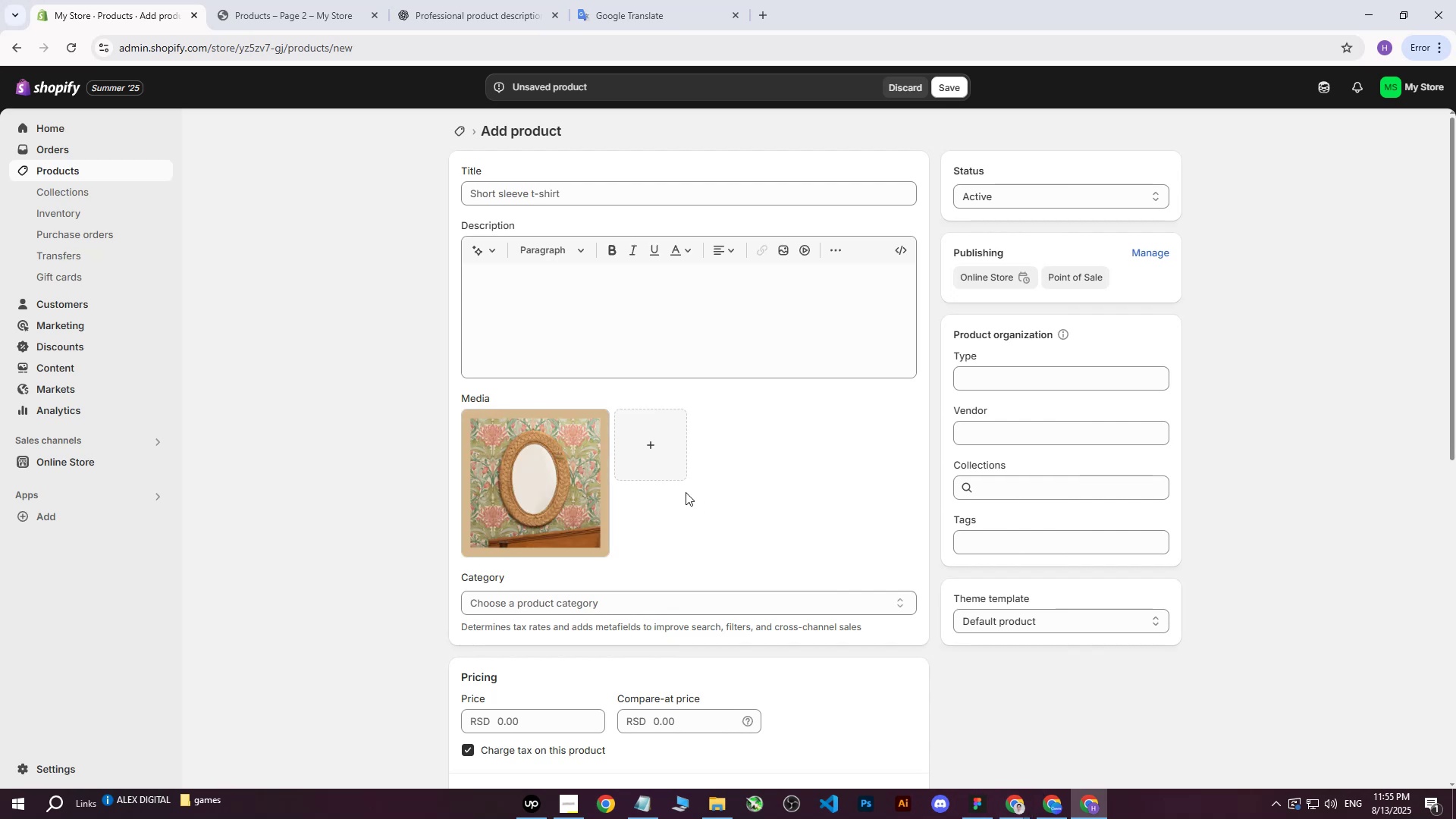 
wait(6.89)
 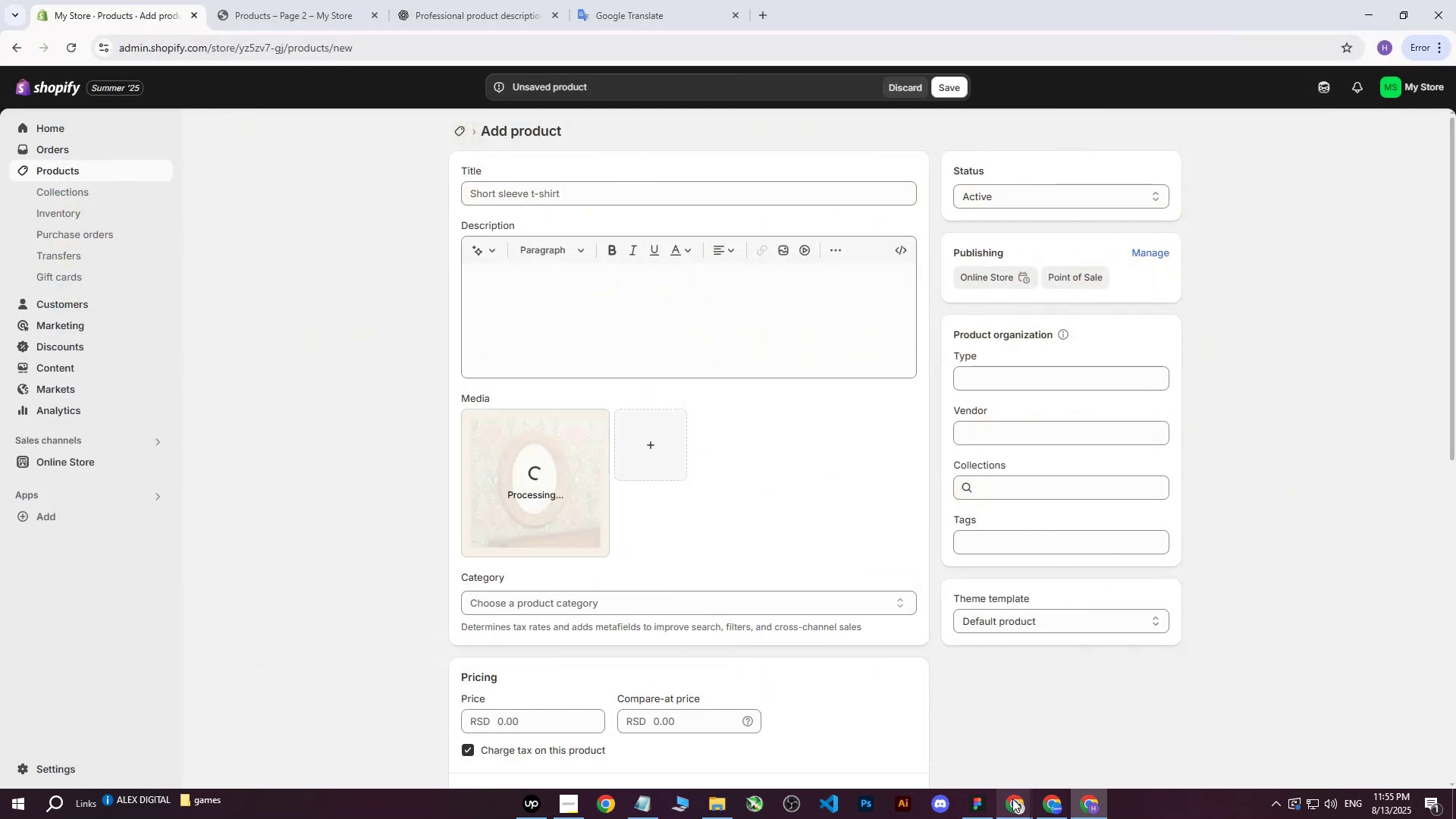 
left_click([1024, 808])
 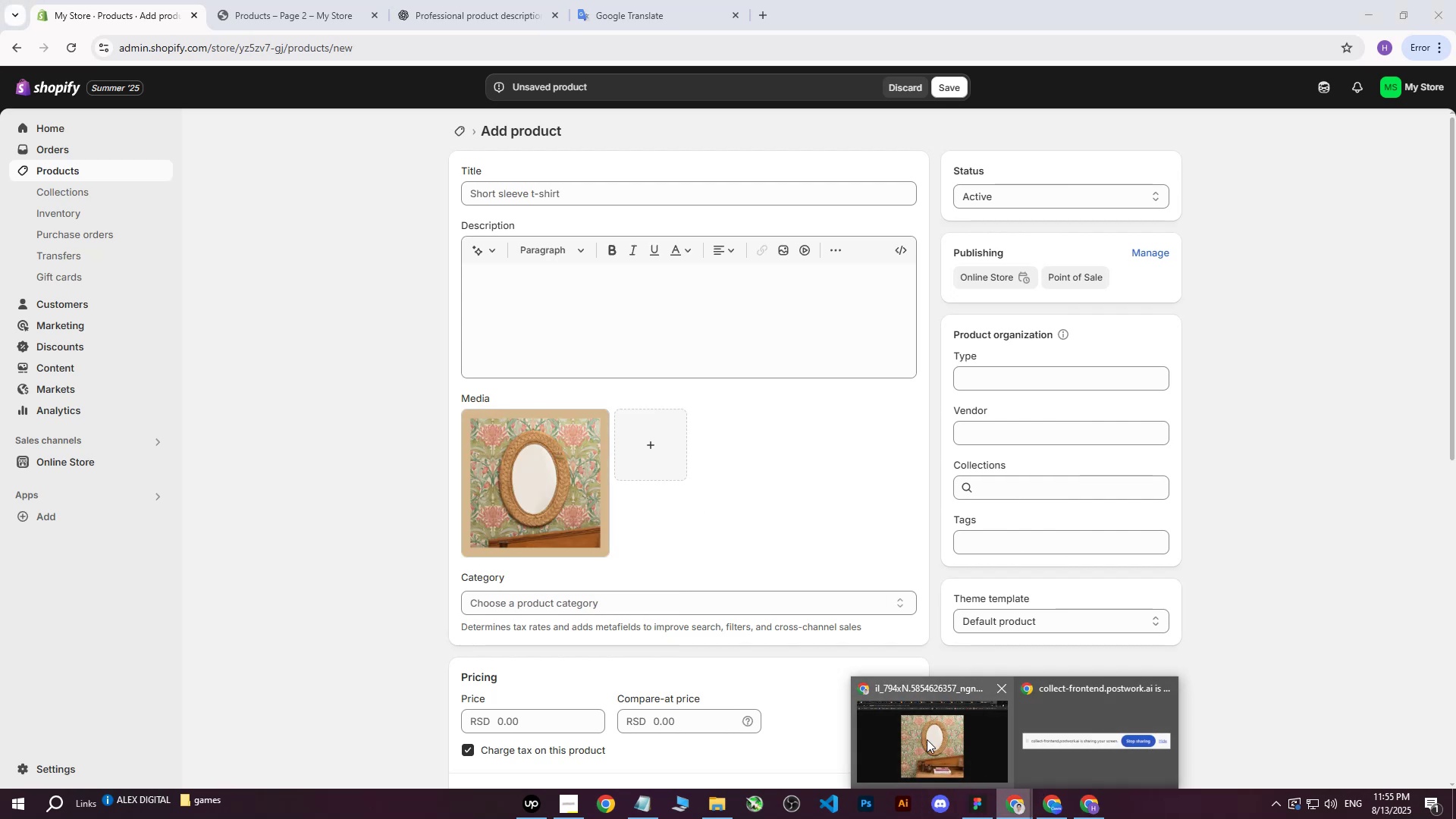 
left_click([915, 736])
 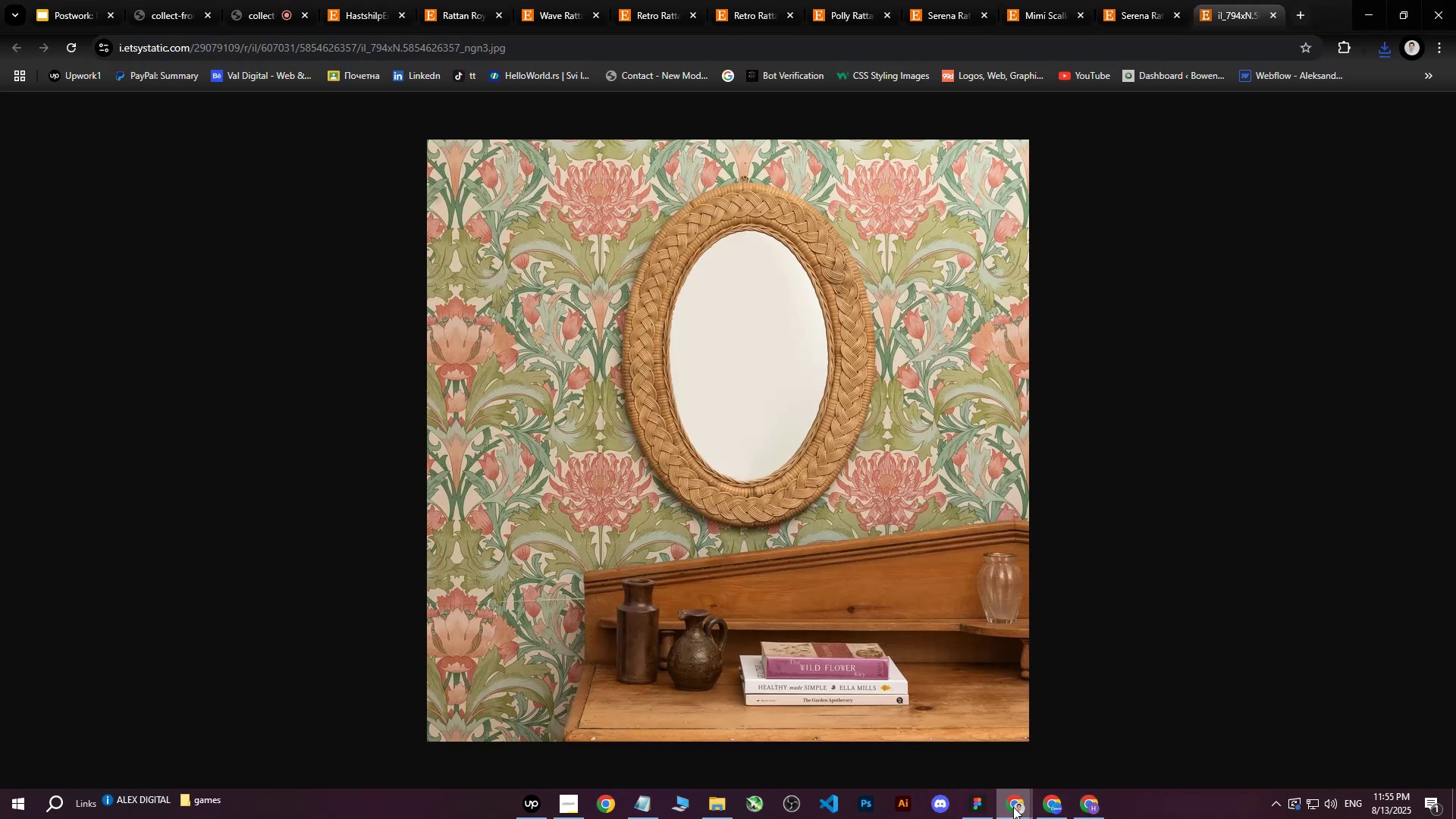 
double_click([1278, 14])
 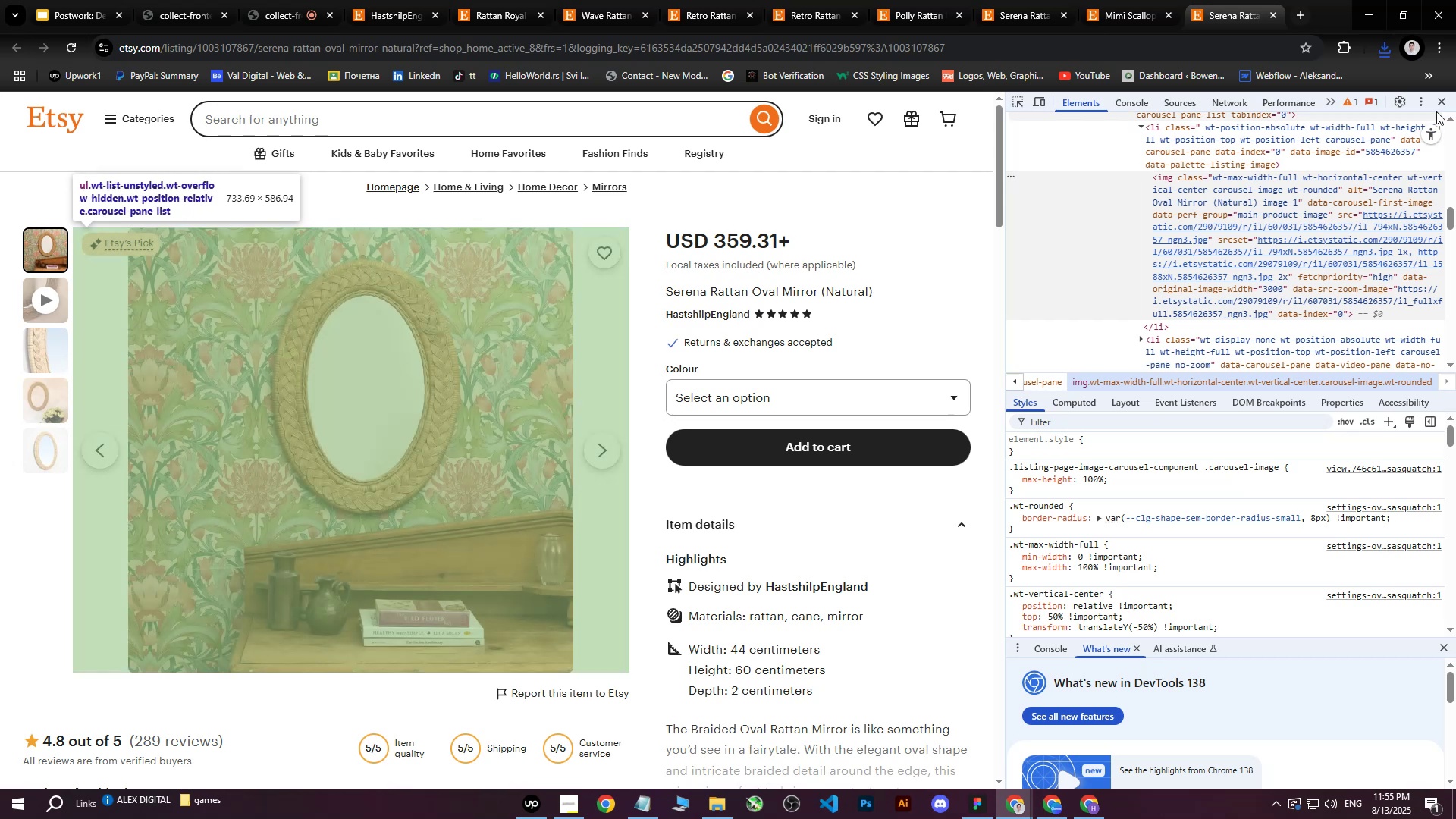 
left_click([1446, 97])
 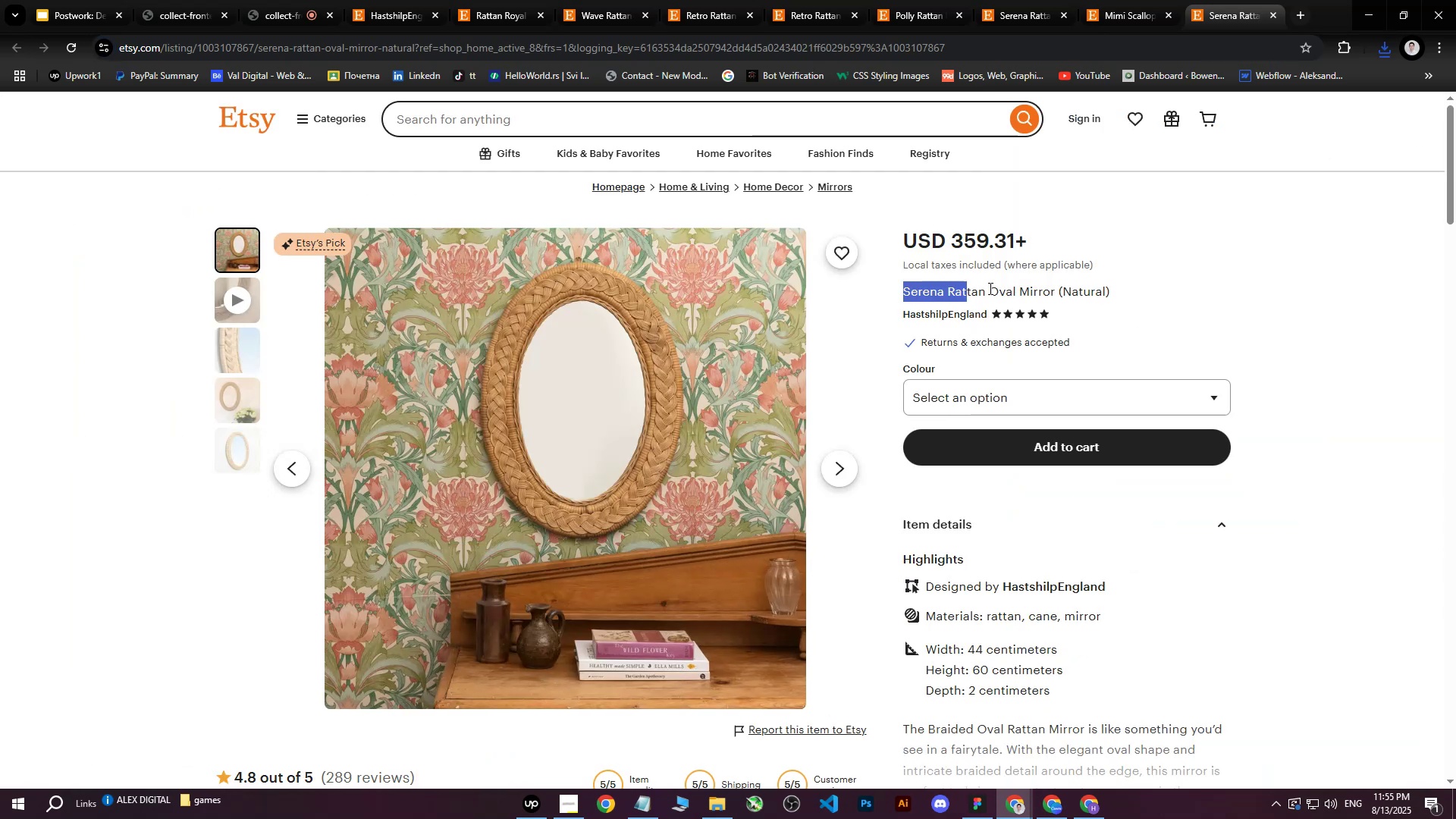 
key(Control+ControlLeft)
 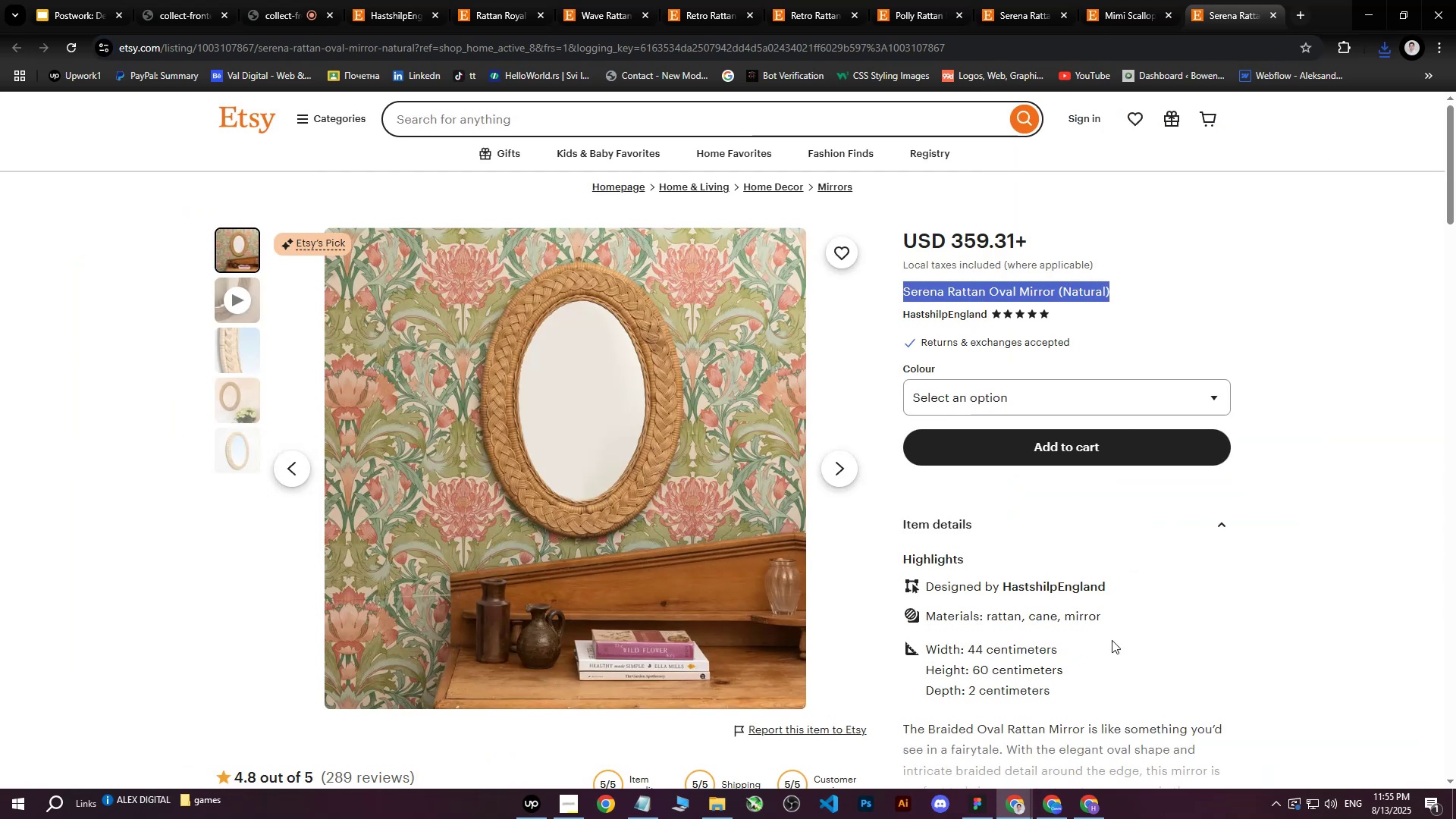 
key(Control+C)
 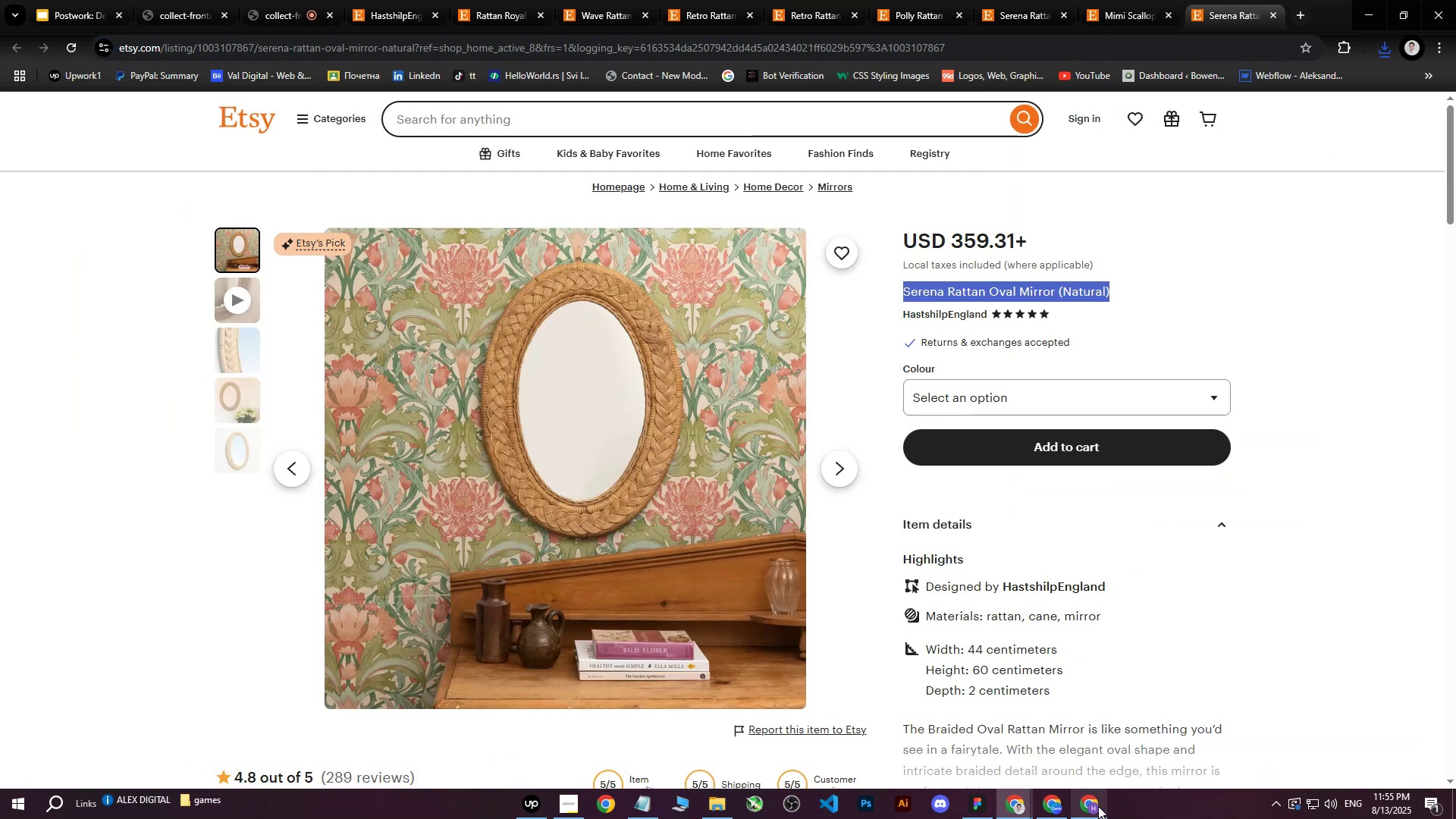 
left_click([1098, 806])
 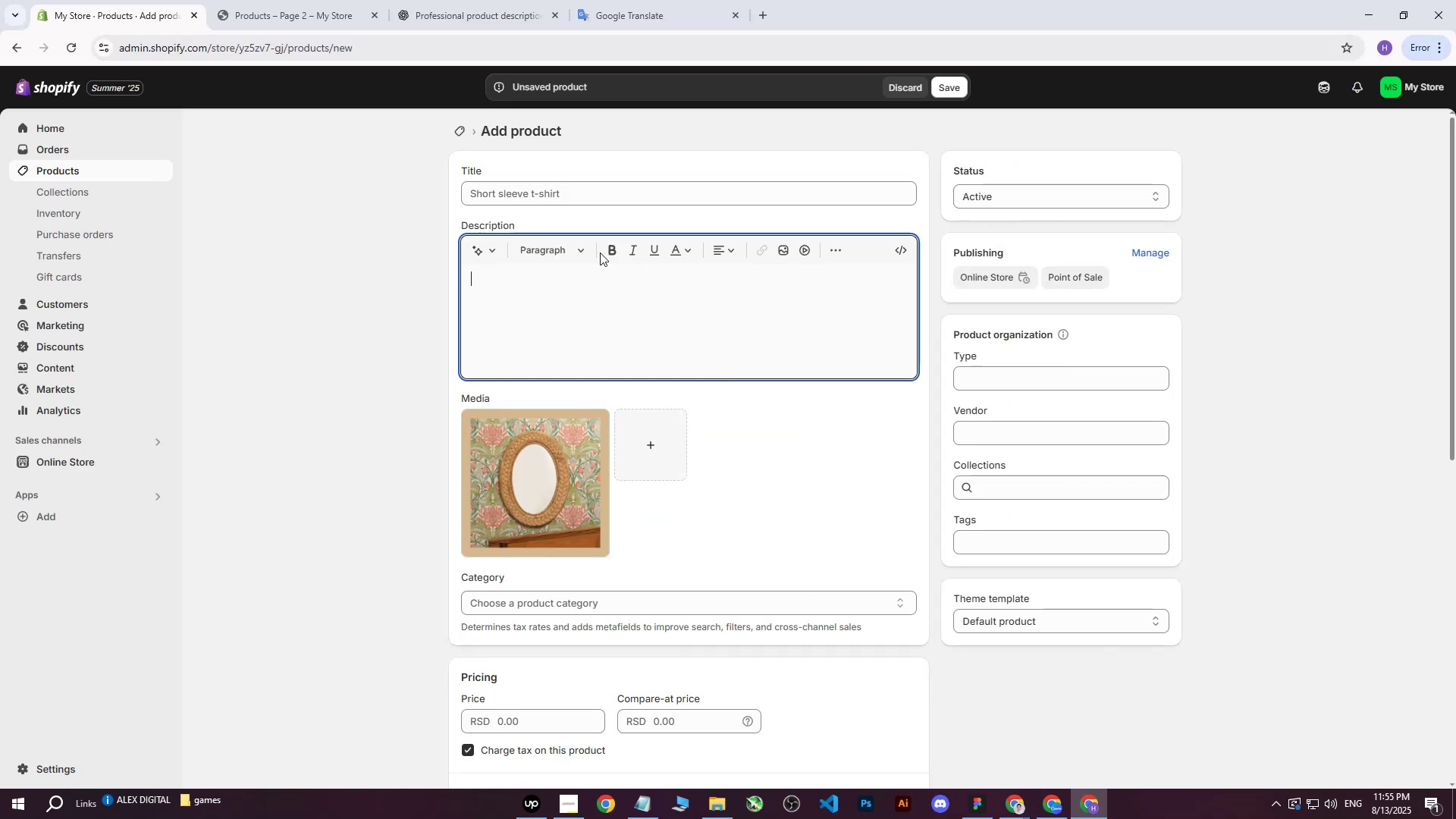 
double_click([579, 193])
 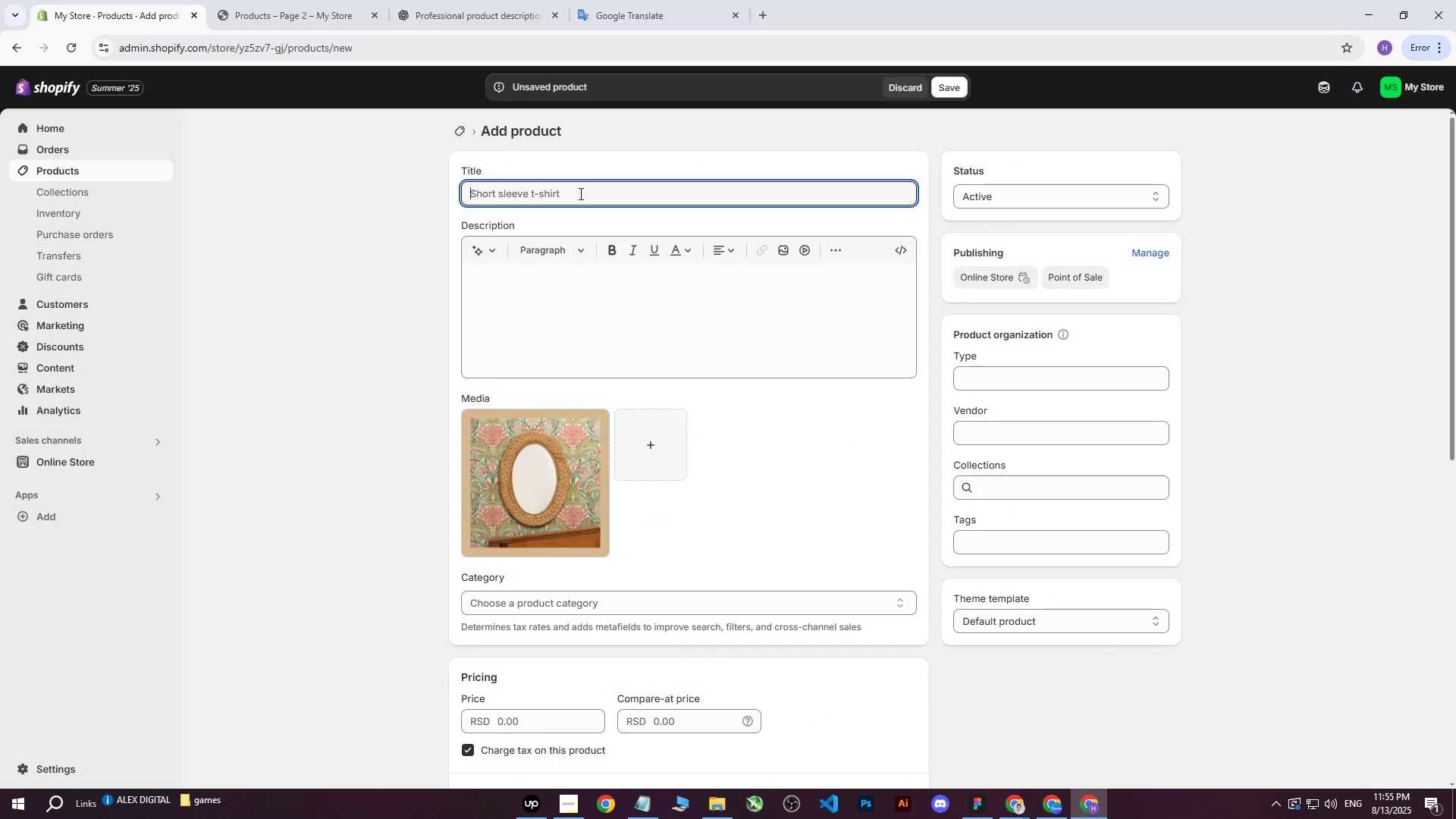 
key(Control+ControlLeft)
 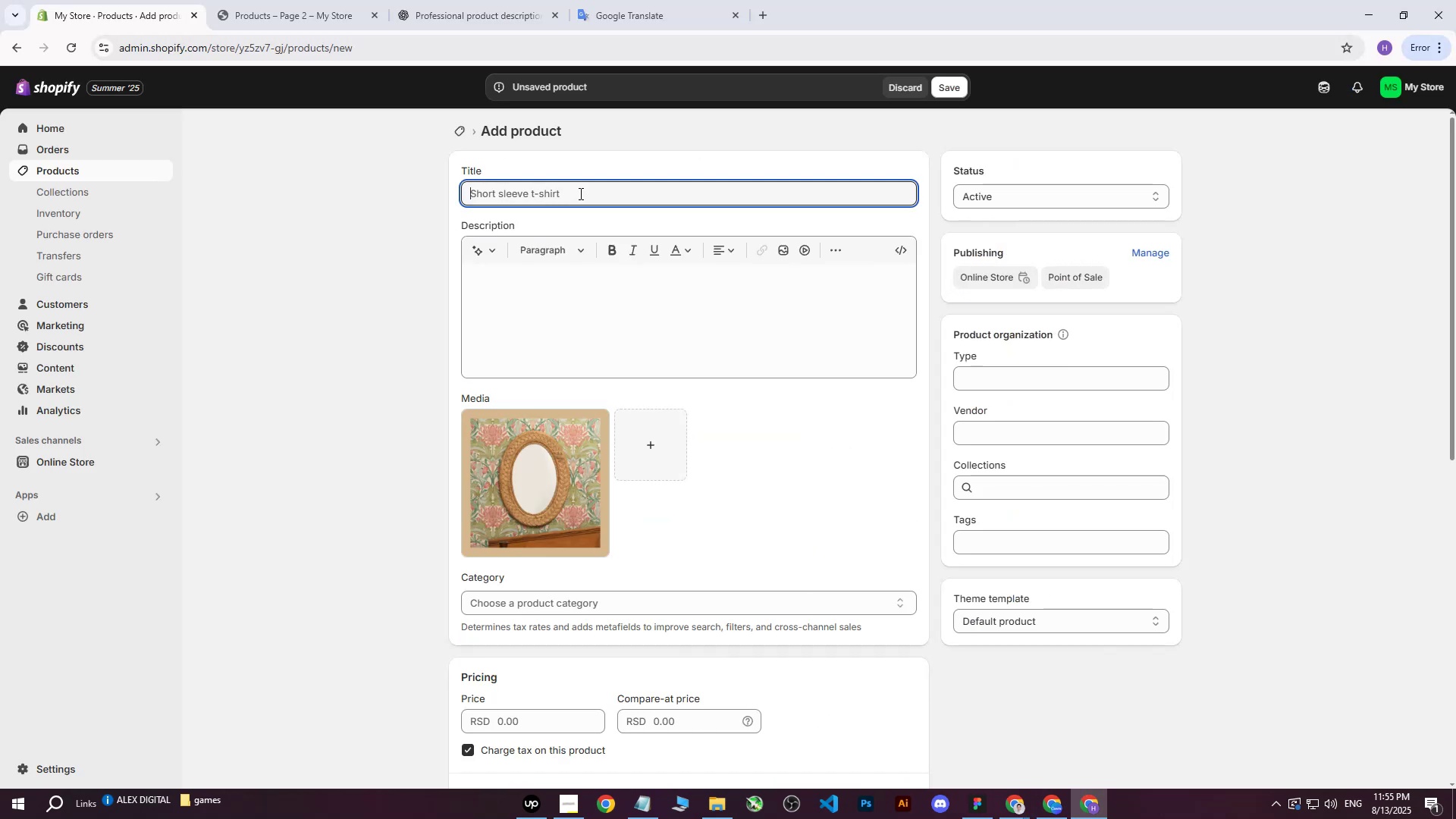 
key(Control+V)
 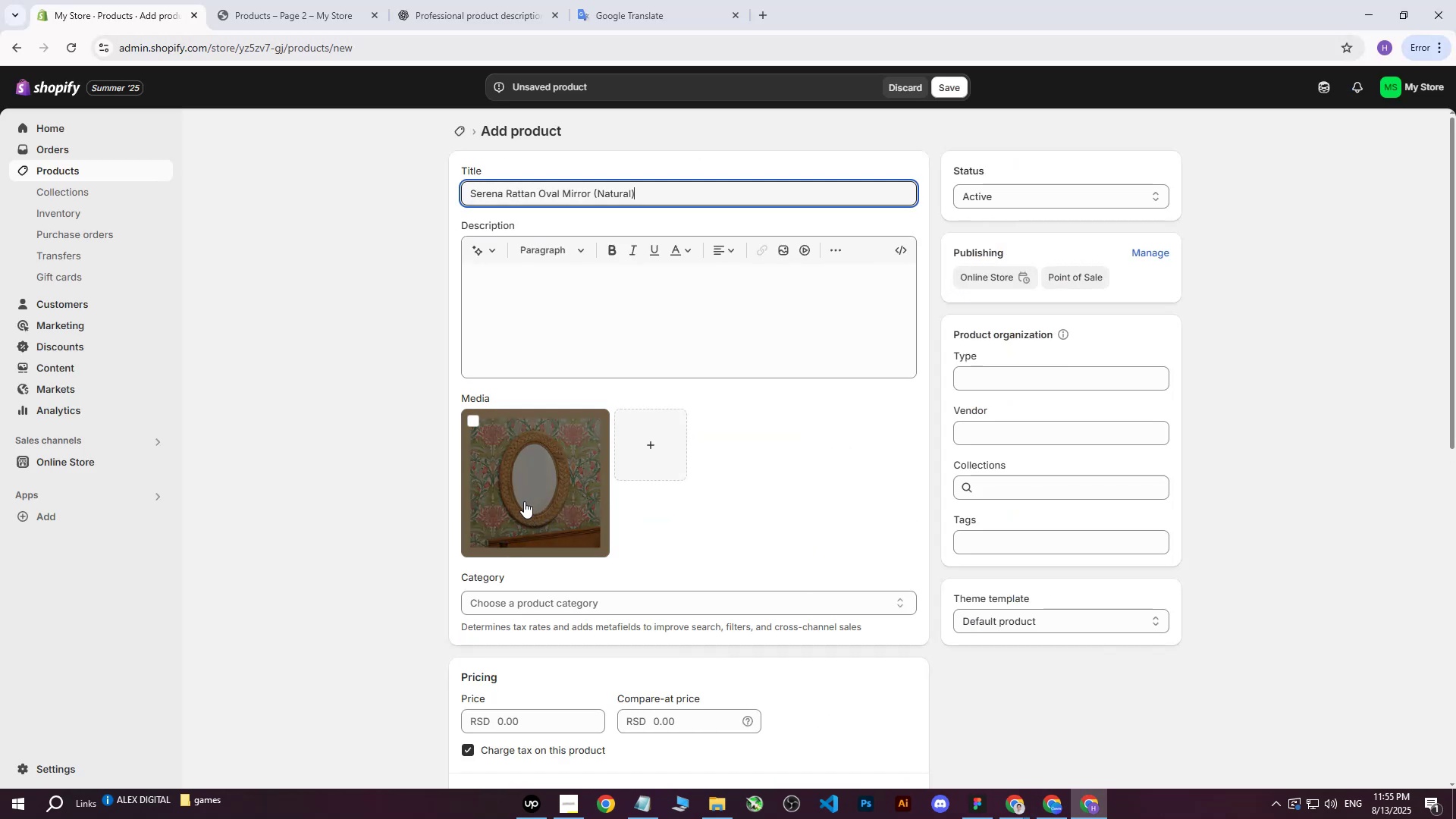 
left_click([518, 493])
 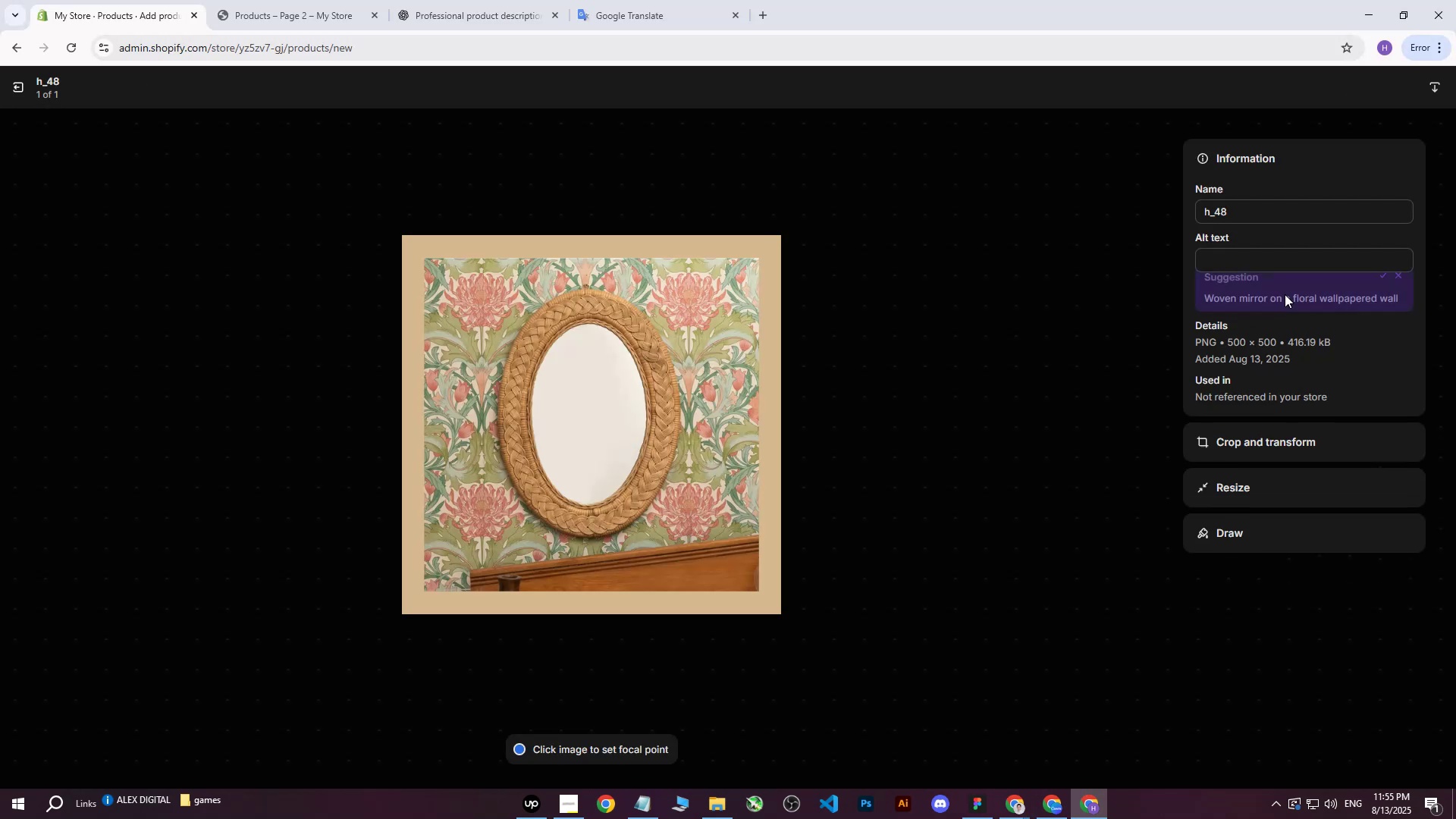 
left_click([1294, 268])
 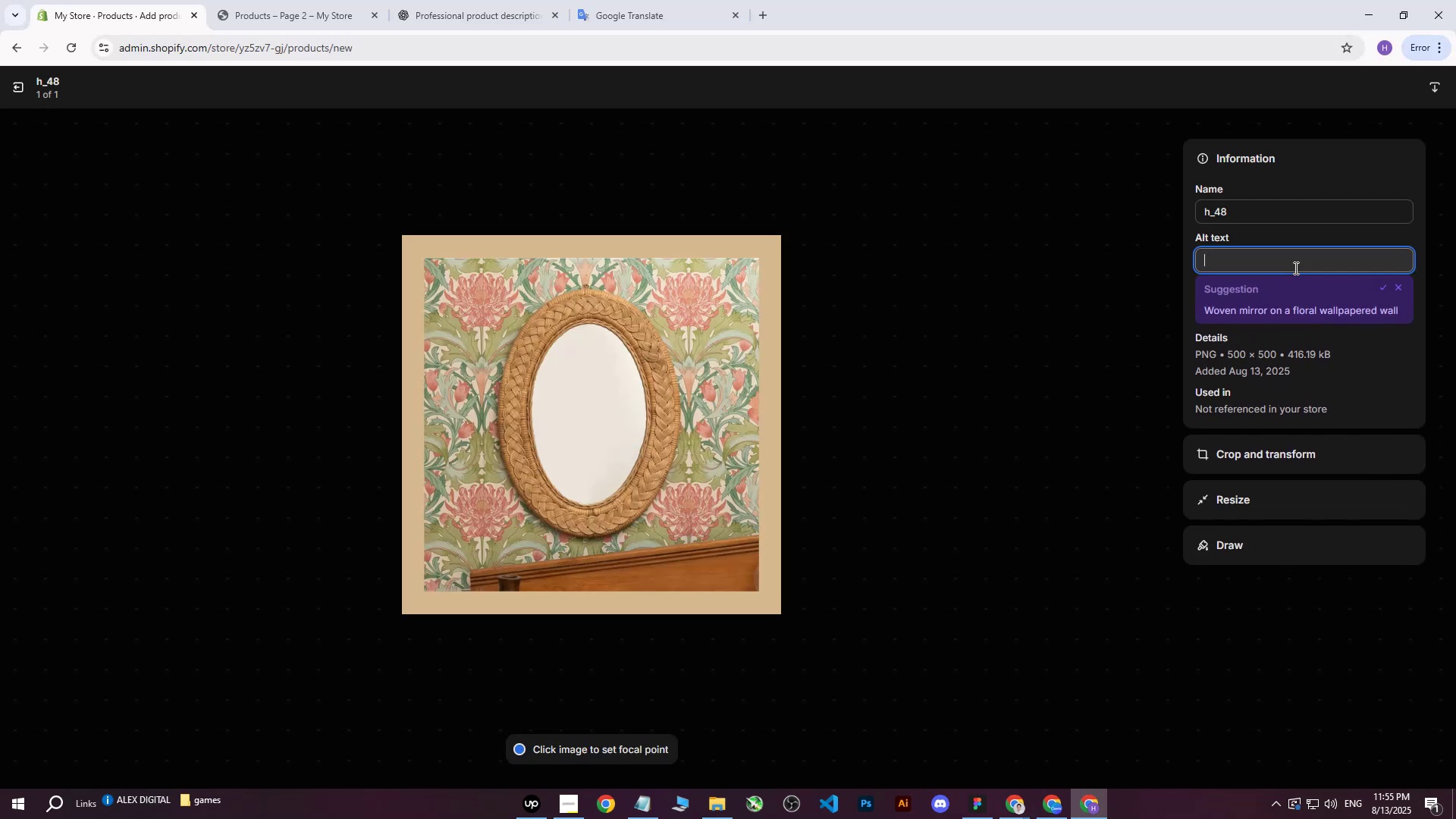 
key(Control+ControlLeft)
 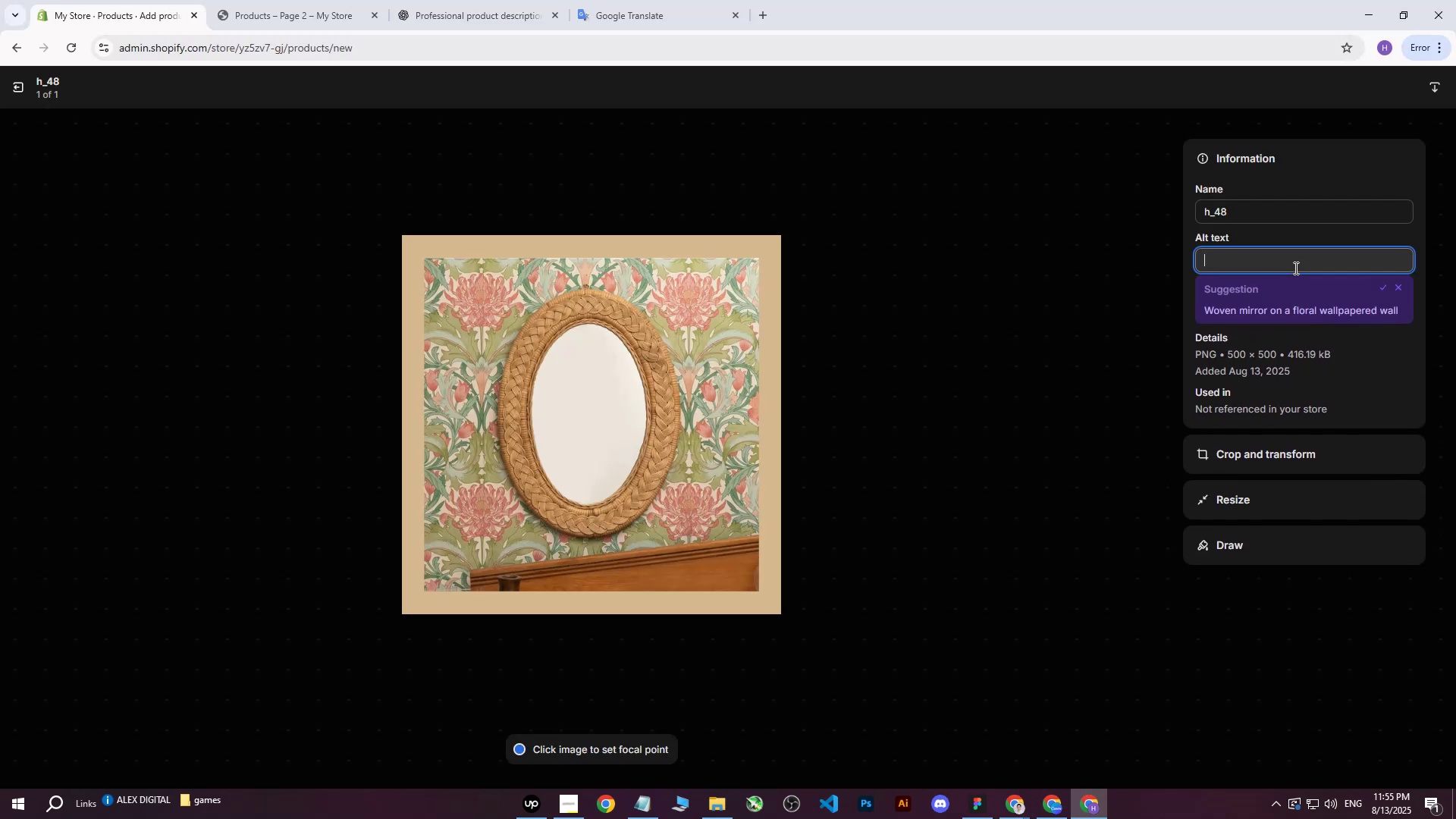 
key(Control+V)
 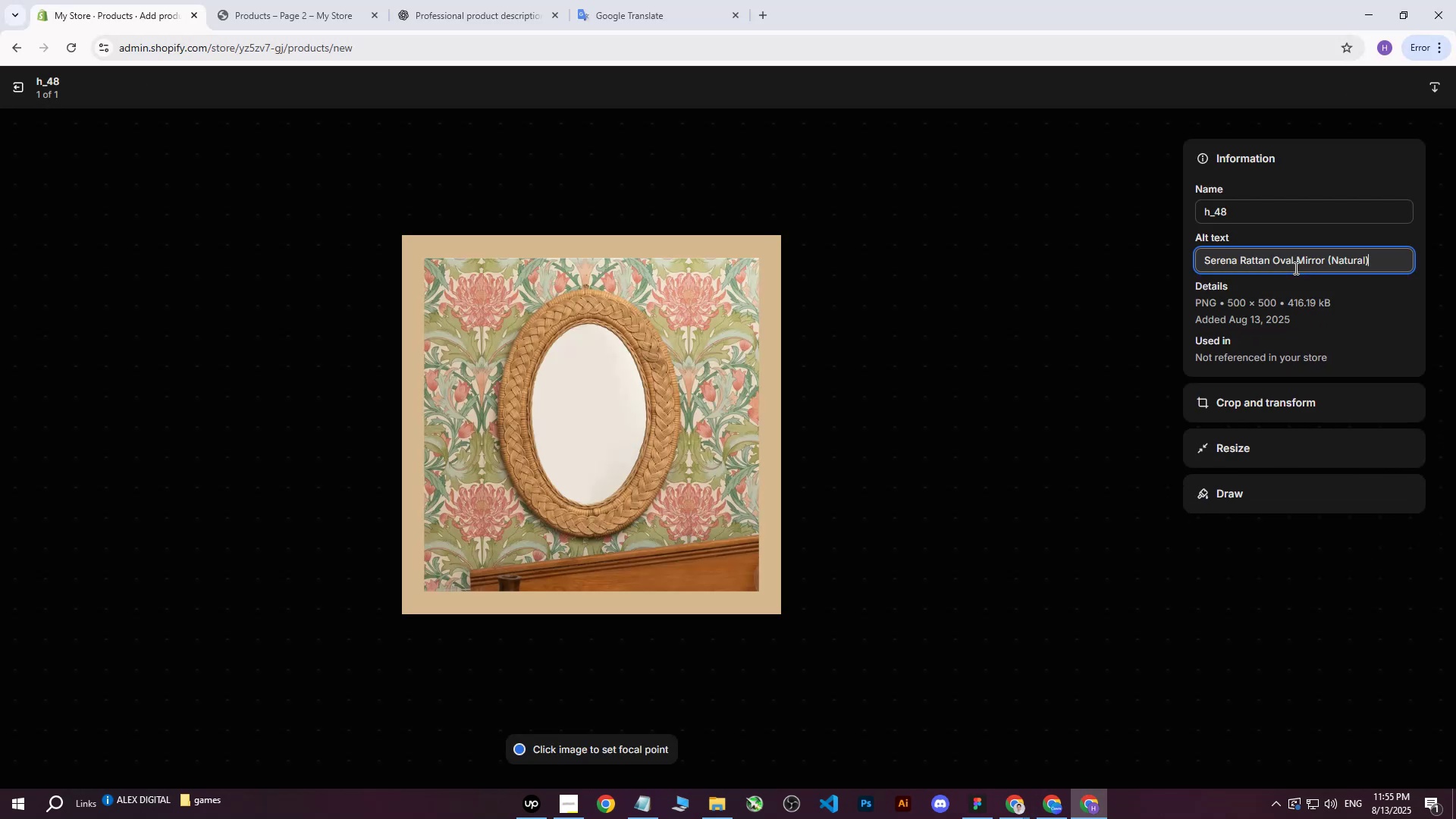 
type( above the bed on vintage retre)
key(Backspace)
type(o wallpapers.)
 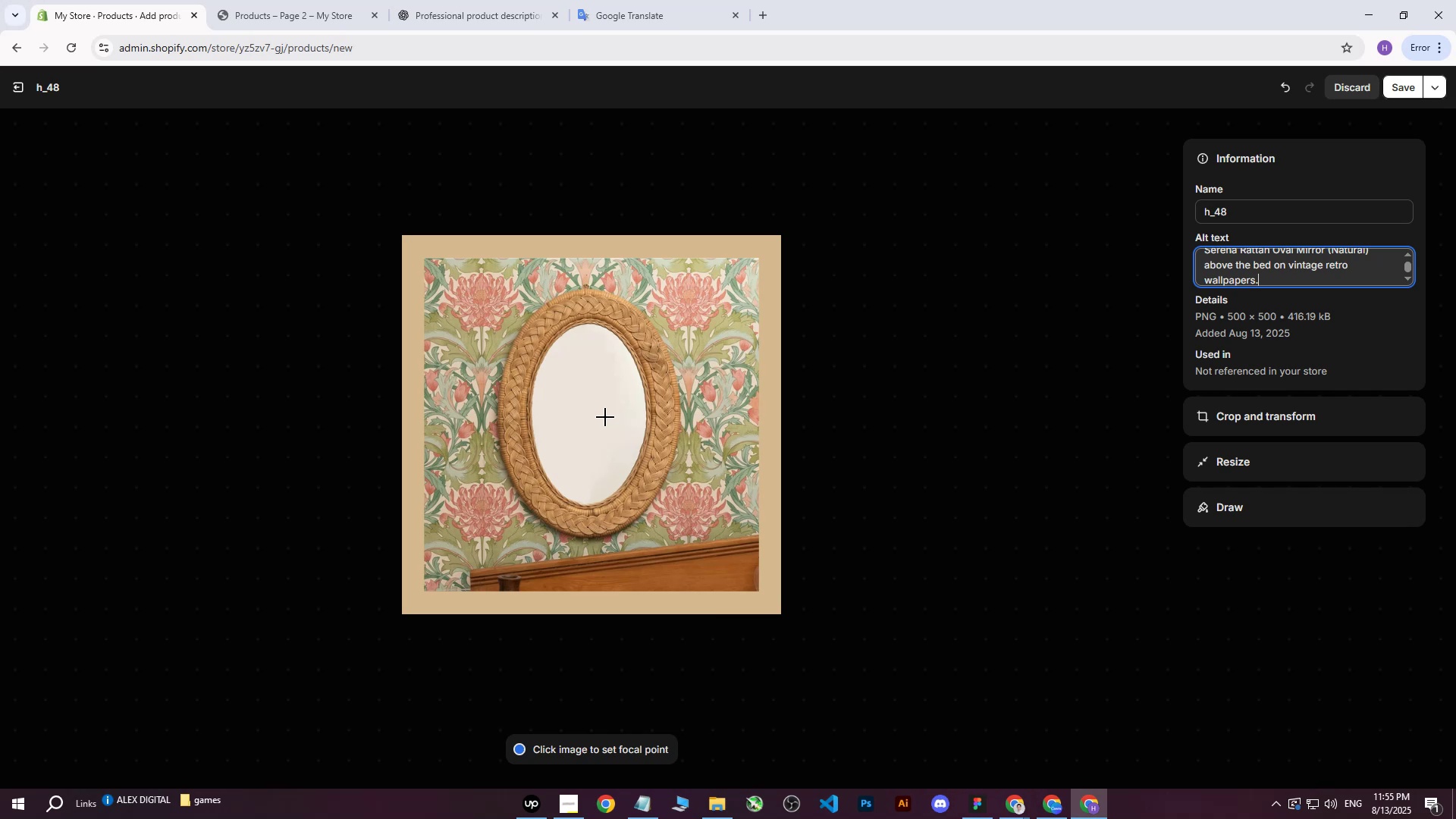 
left_click([591, 413])
 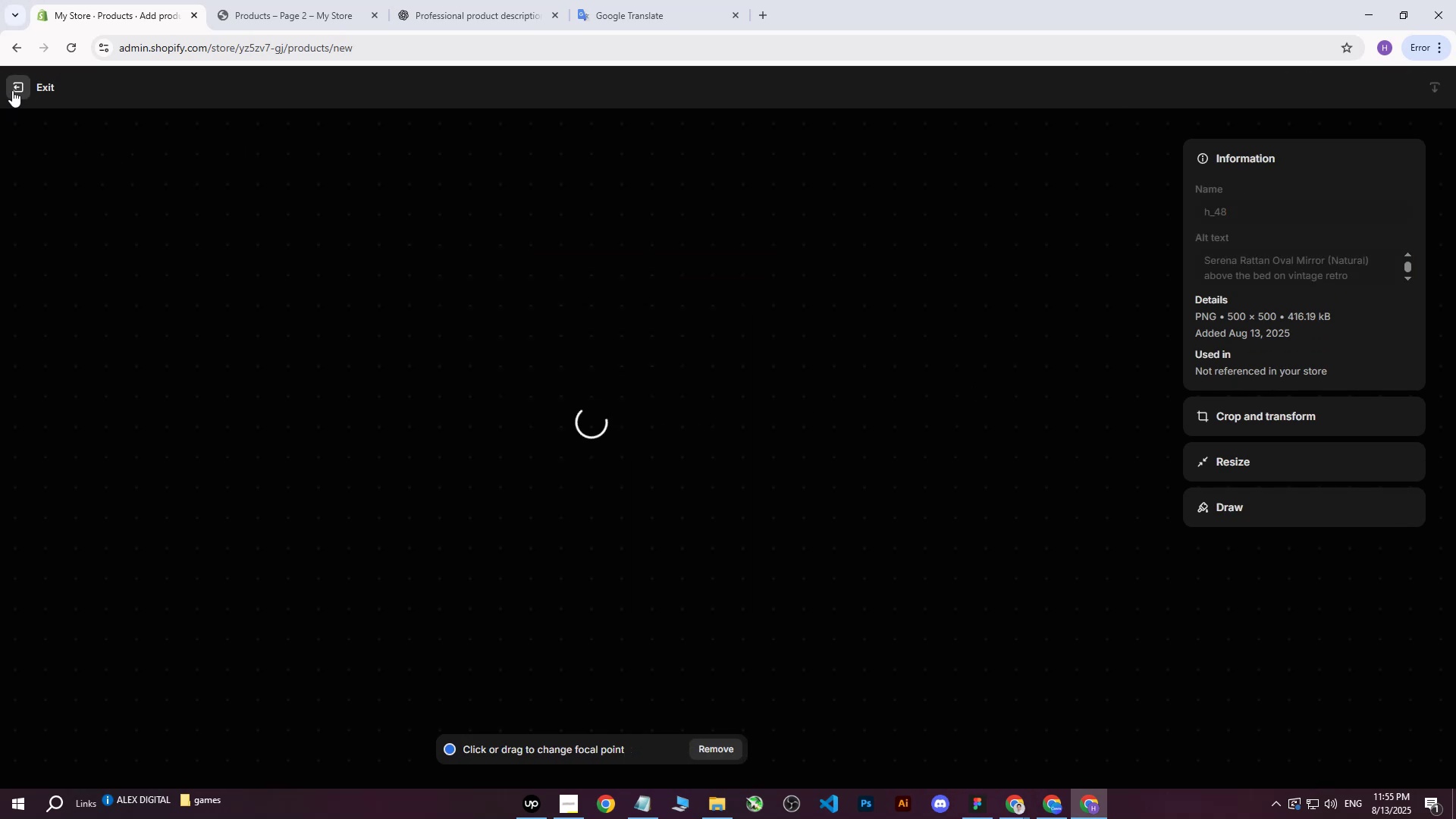 
left_click([12, 90])
 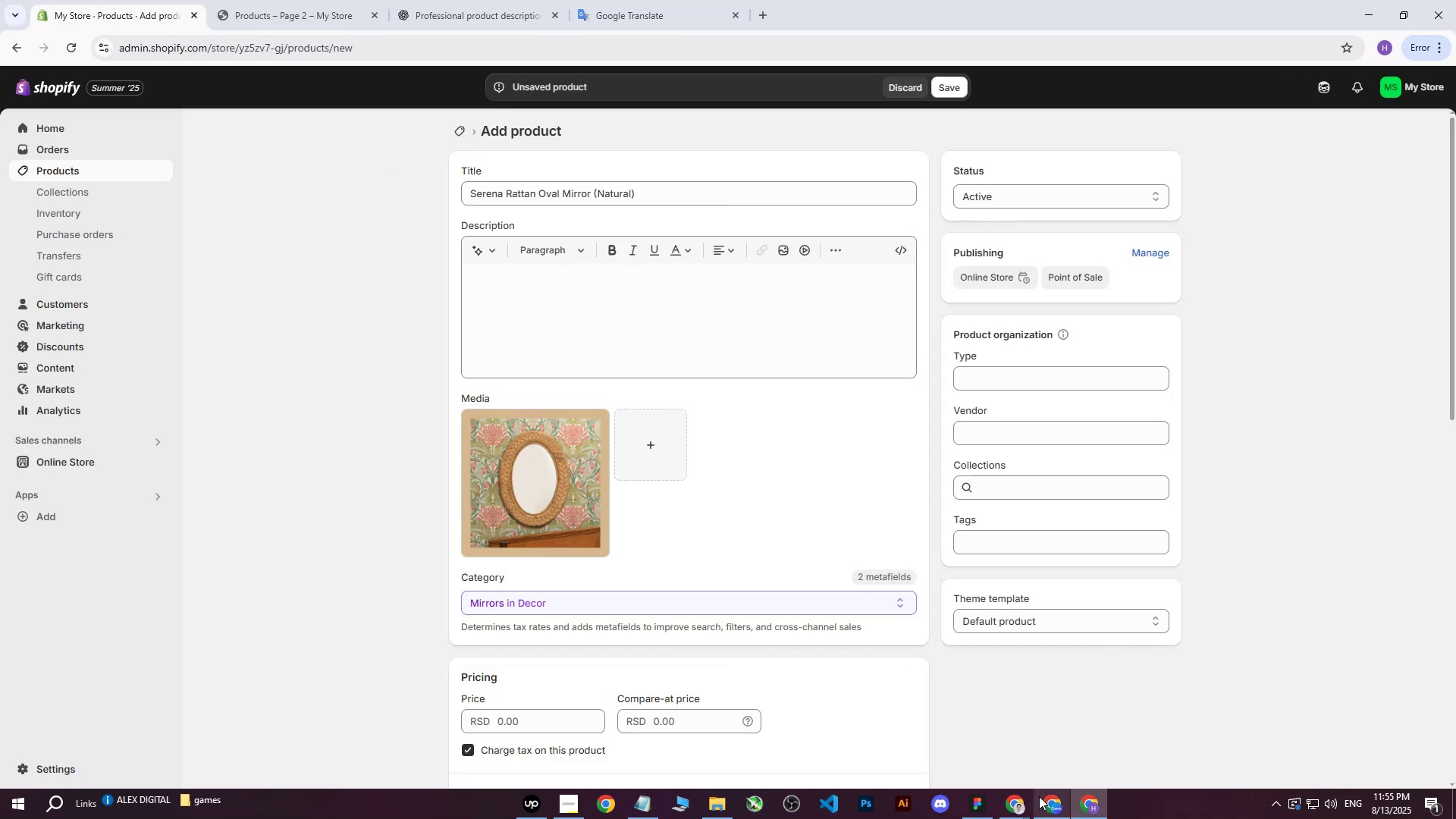 
left_click([1014, 805])
 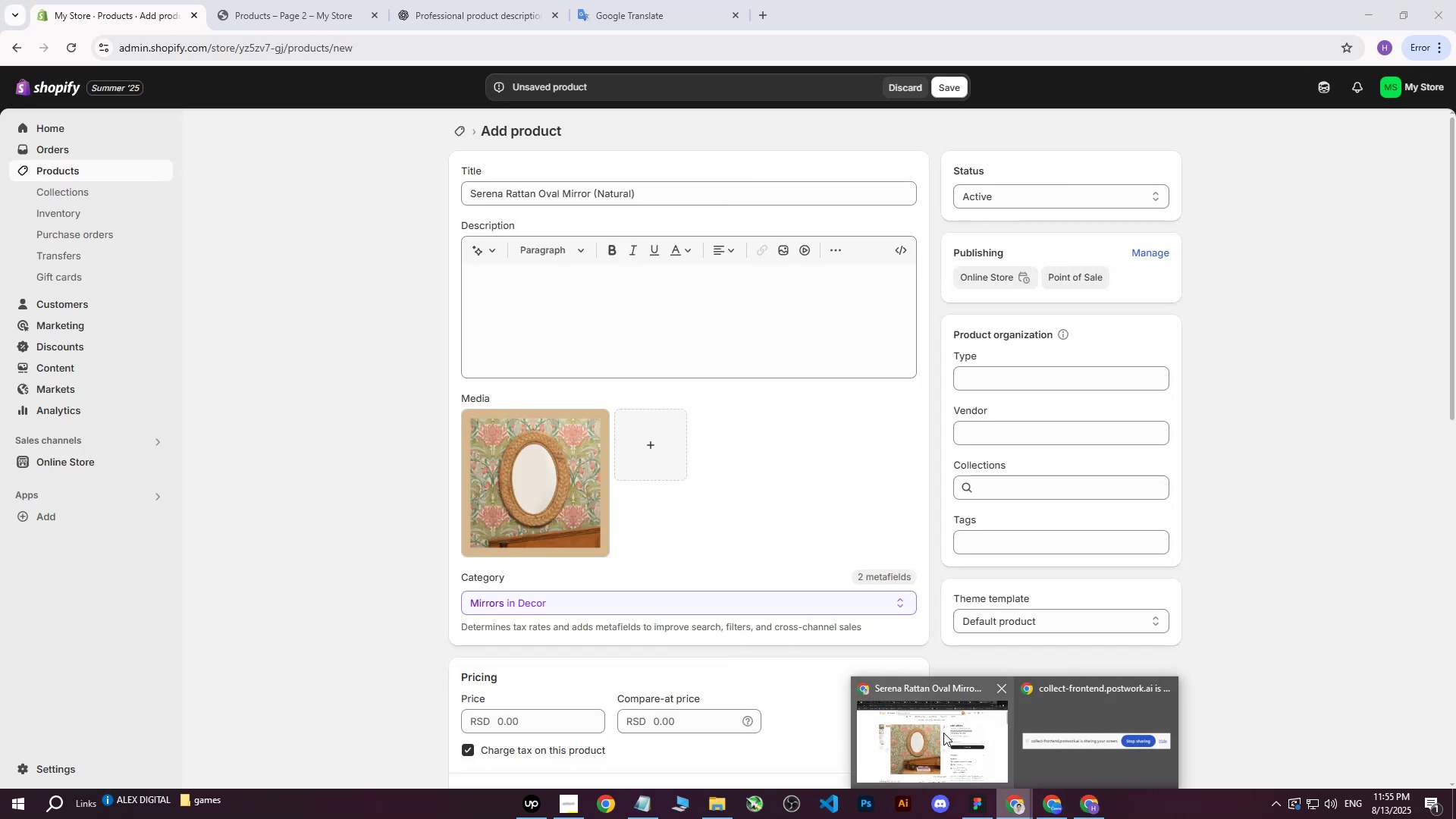 
left_click([943, 732])
 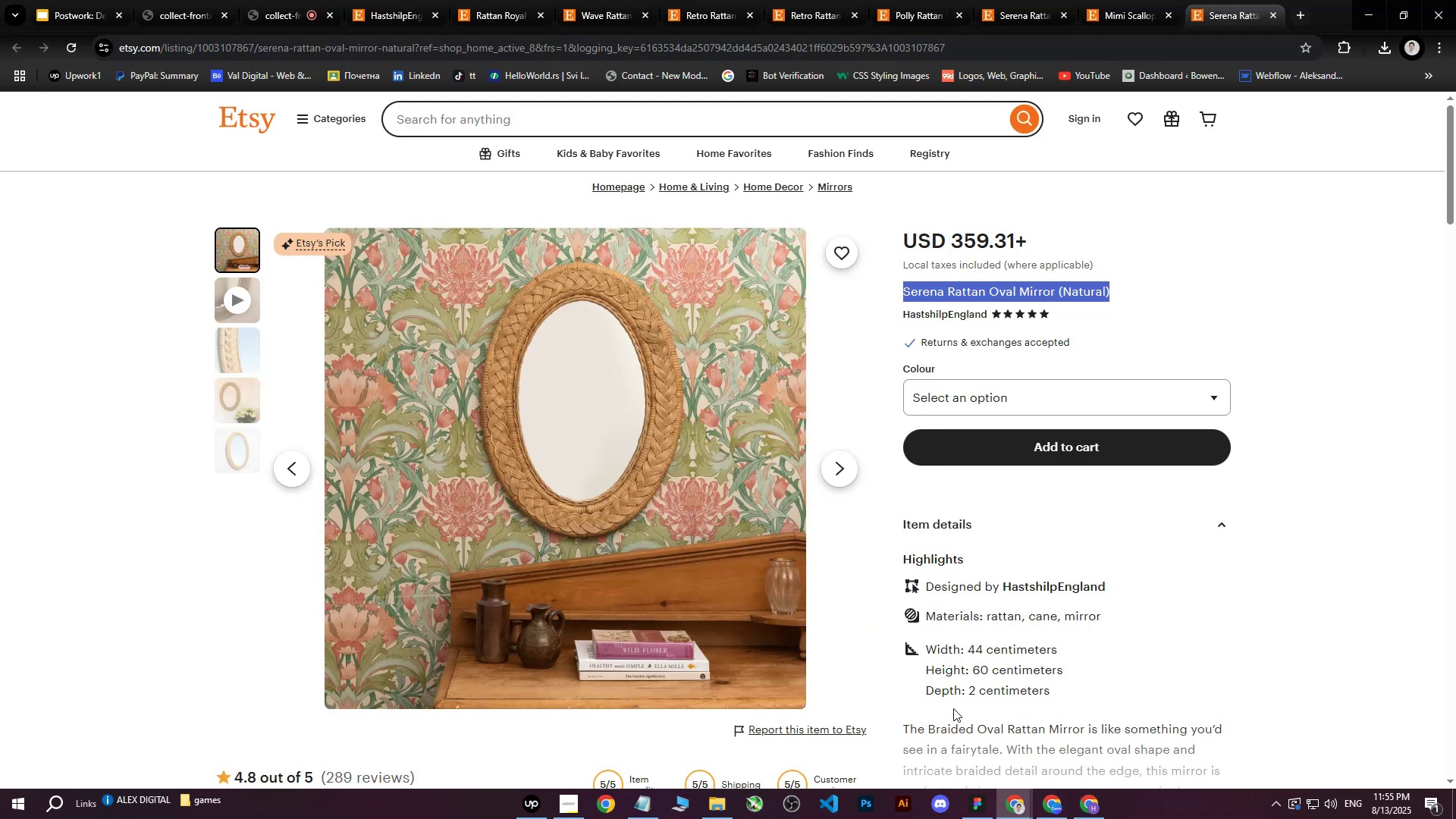 
scroll: coordinate [1119, 680], scroll_direction: down, amount: 8.0
 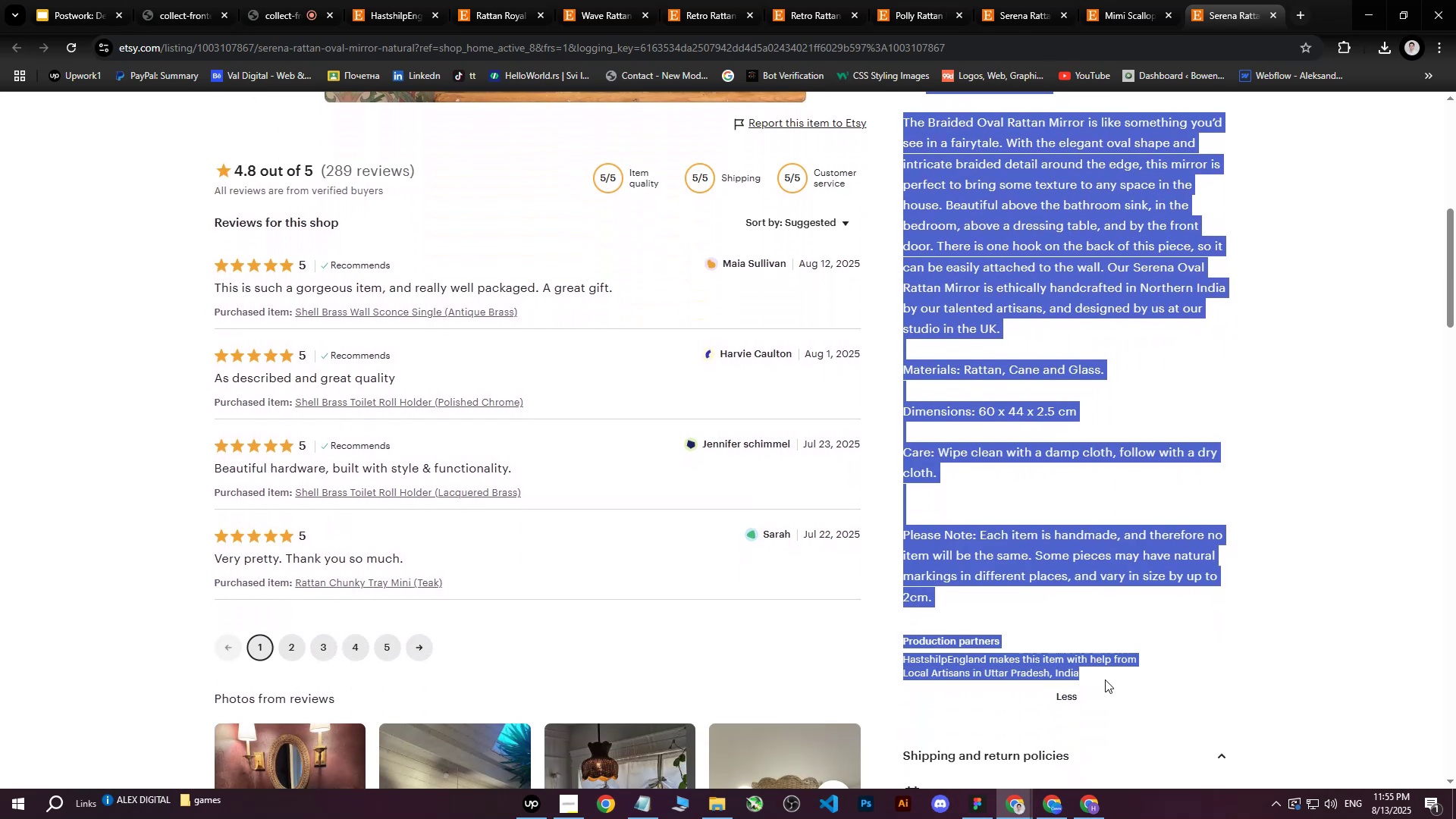 
key(Control+ControlLeft)
 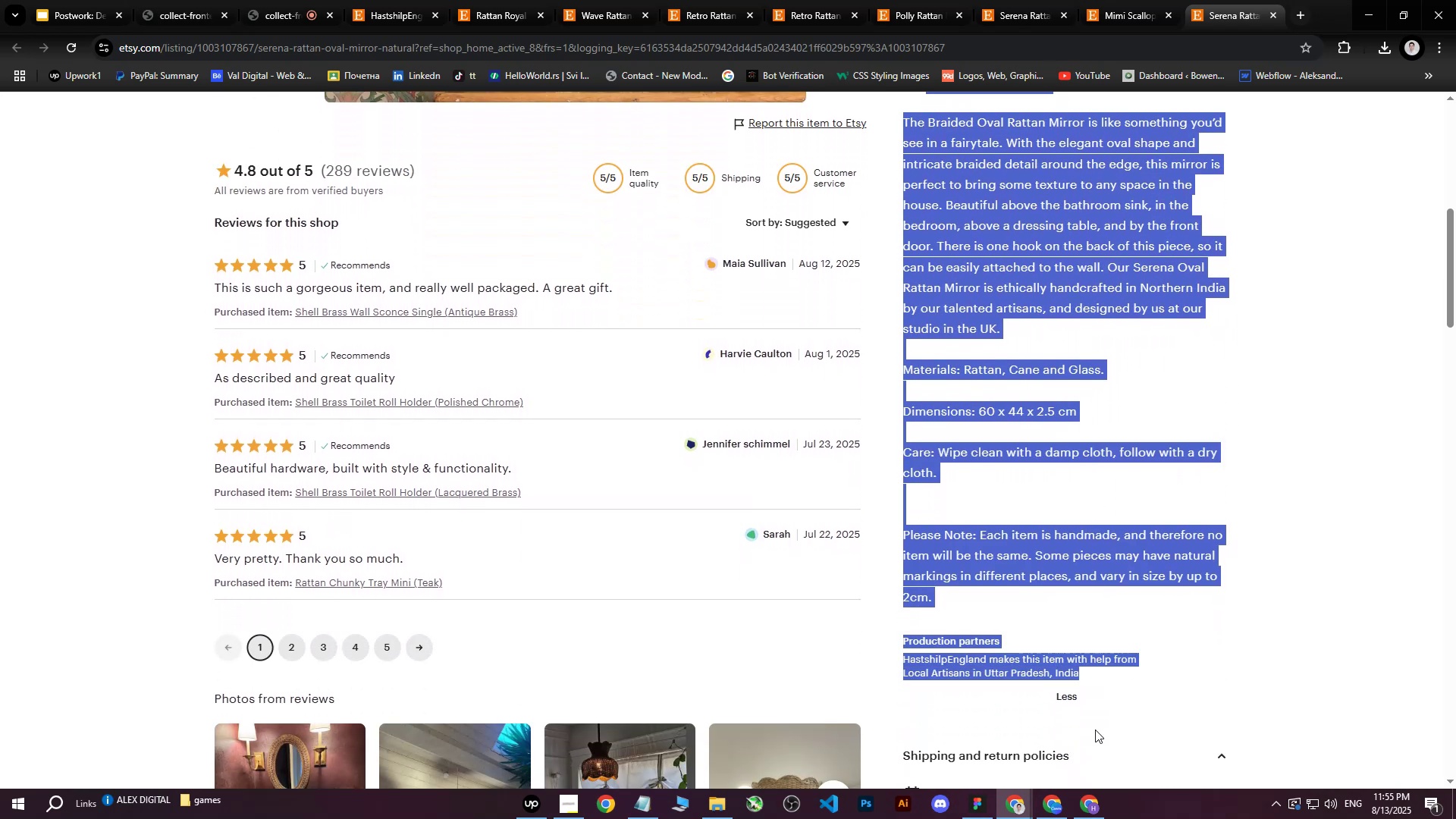 
key(Control+C)
 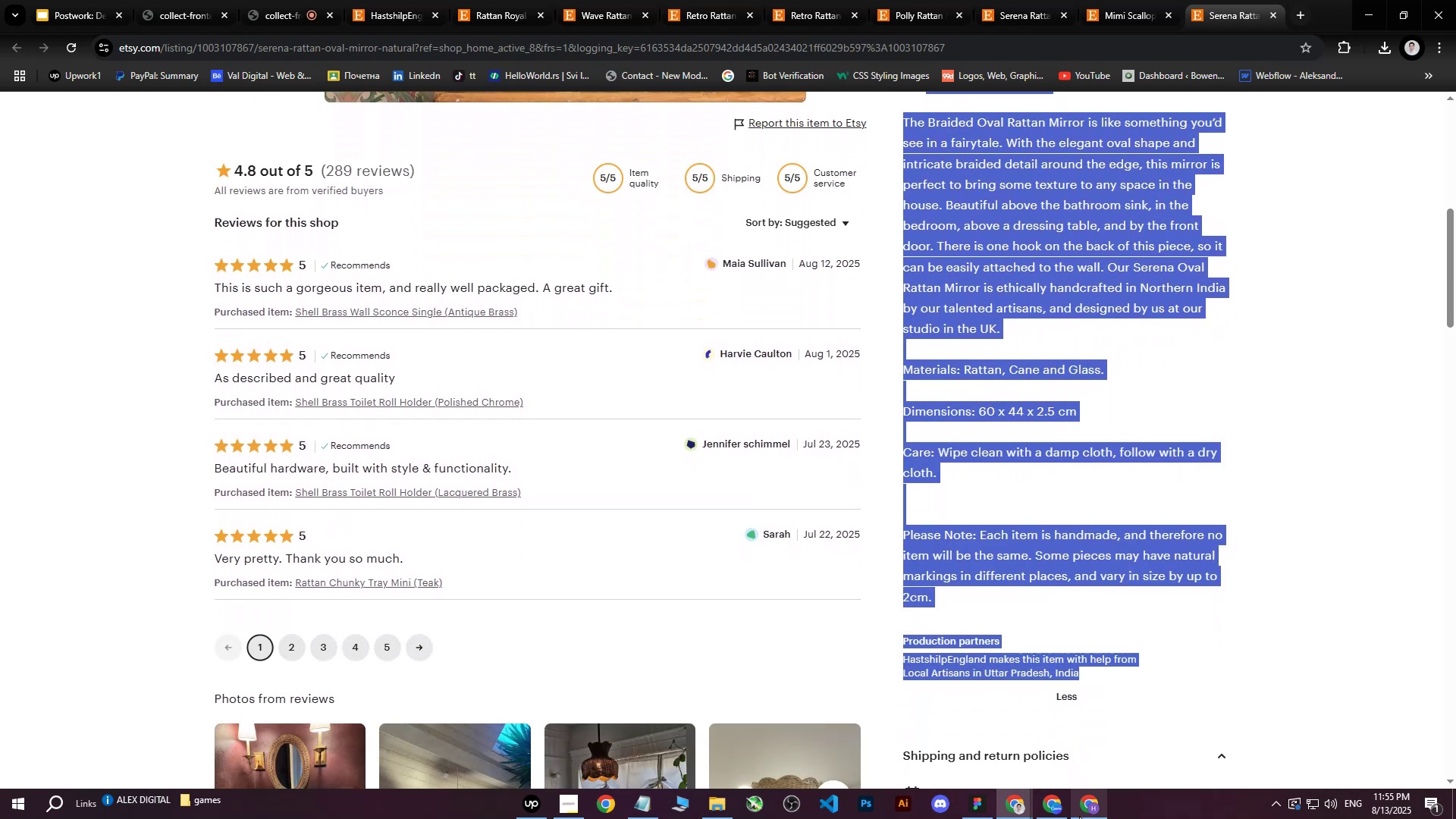 
left_click([1079, 816])
 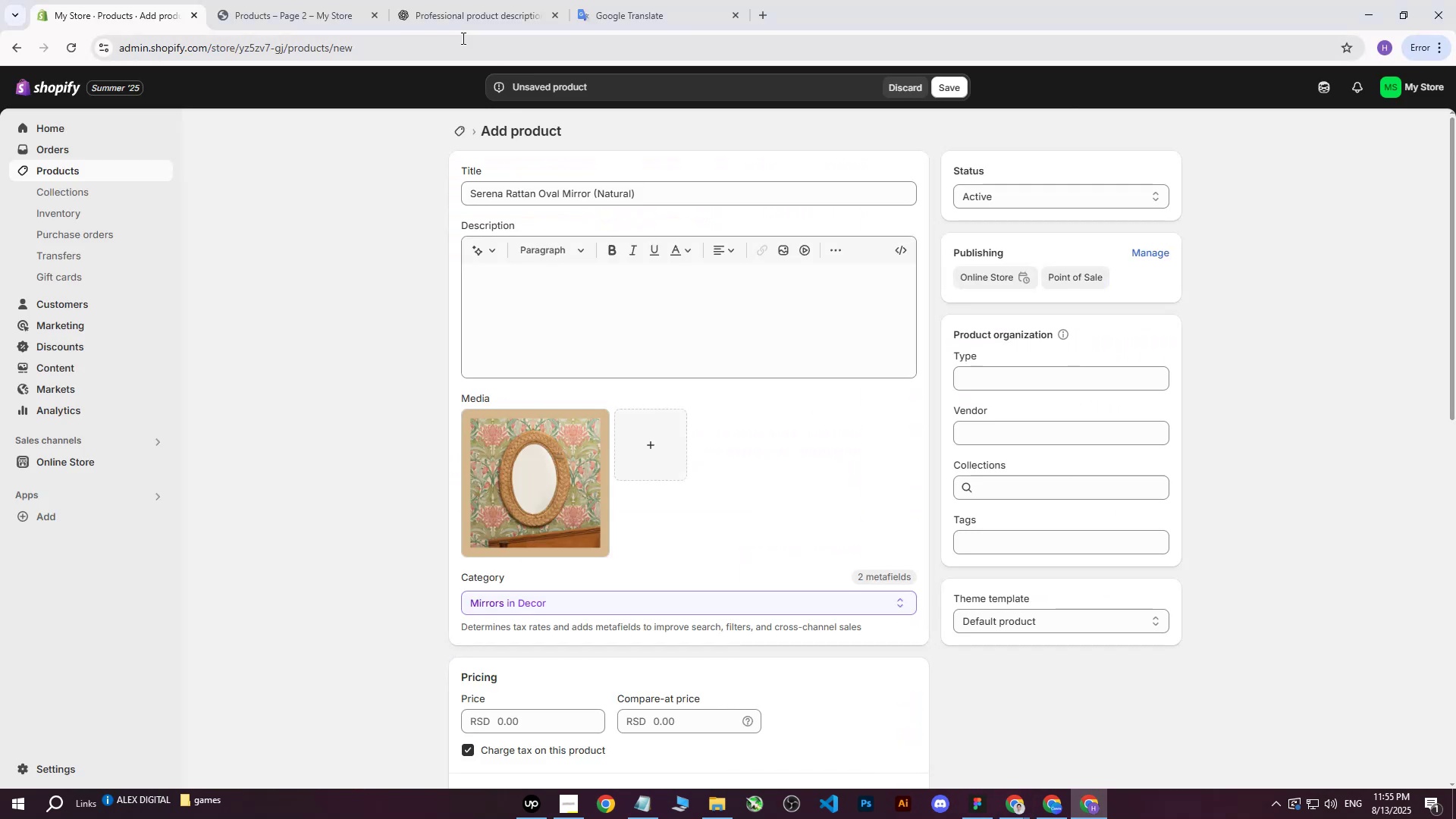 
left_click([462, 0])
 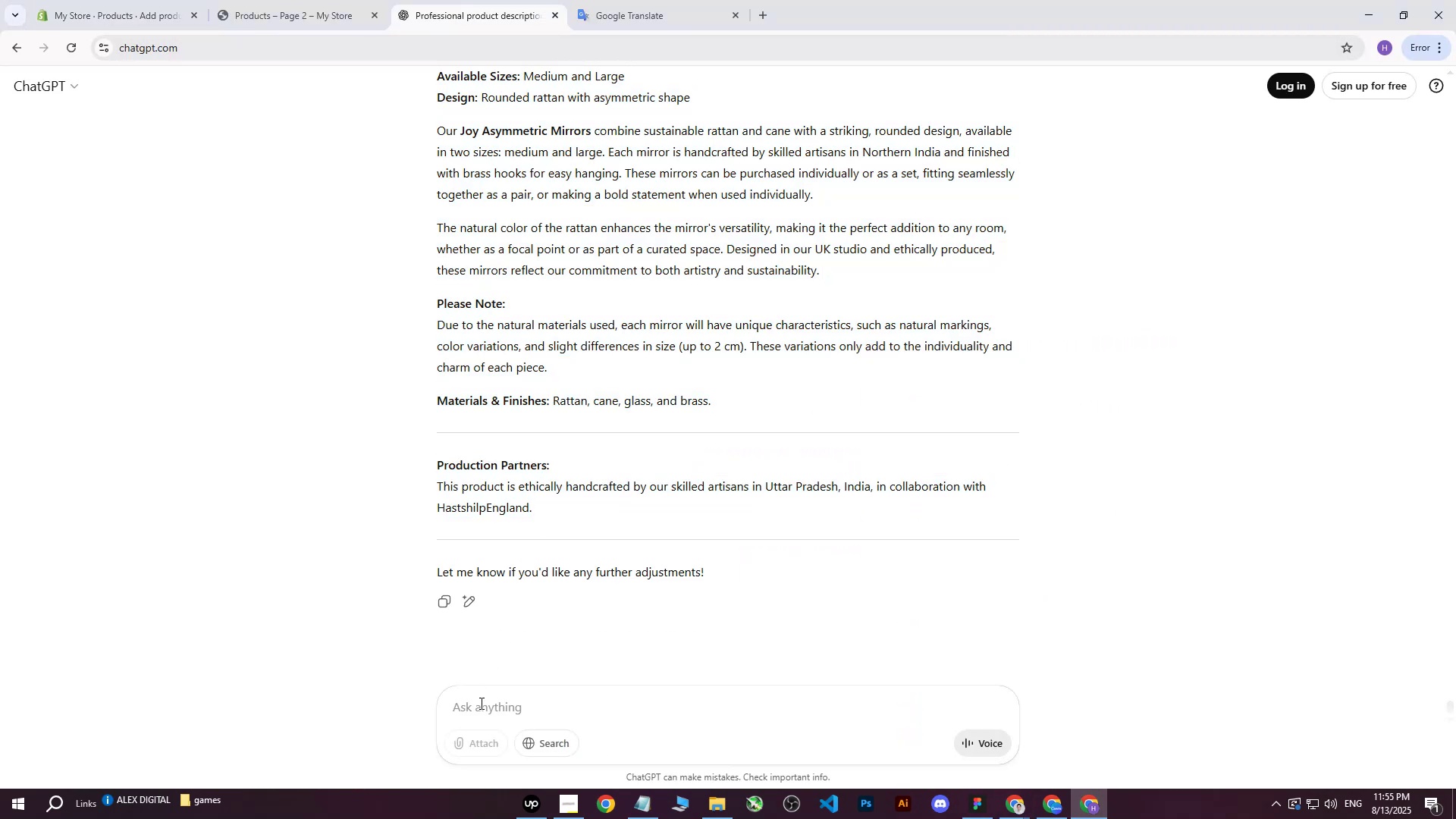 
type(write me this on more professional way : )
 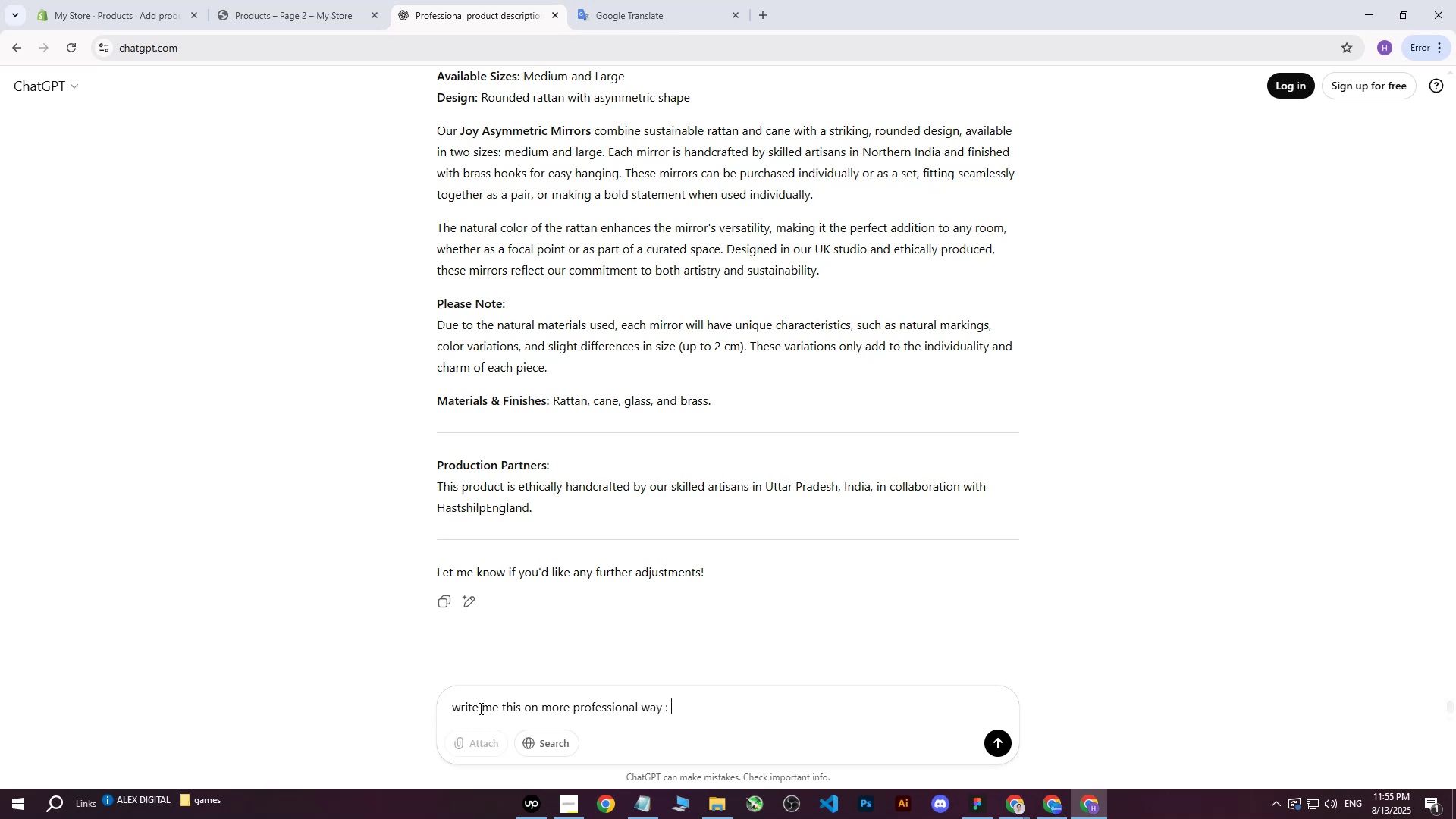 
key(Control+ControlLeft)
 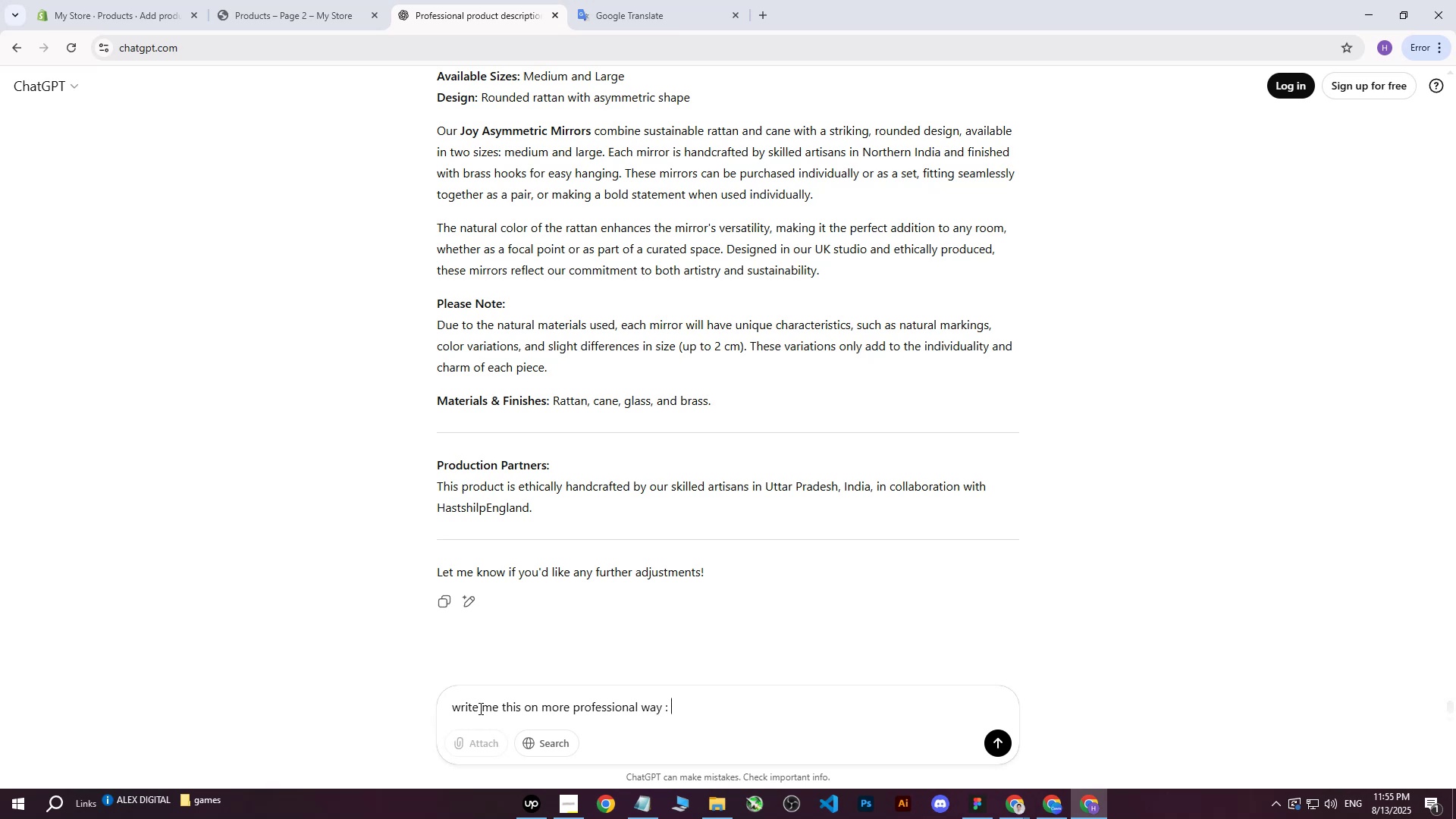 
key(Control+V)
 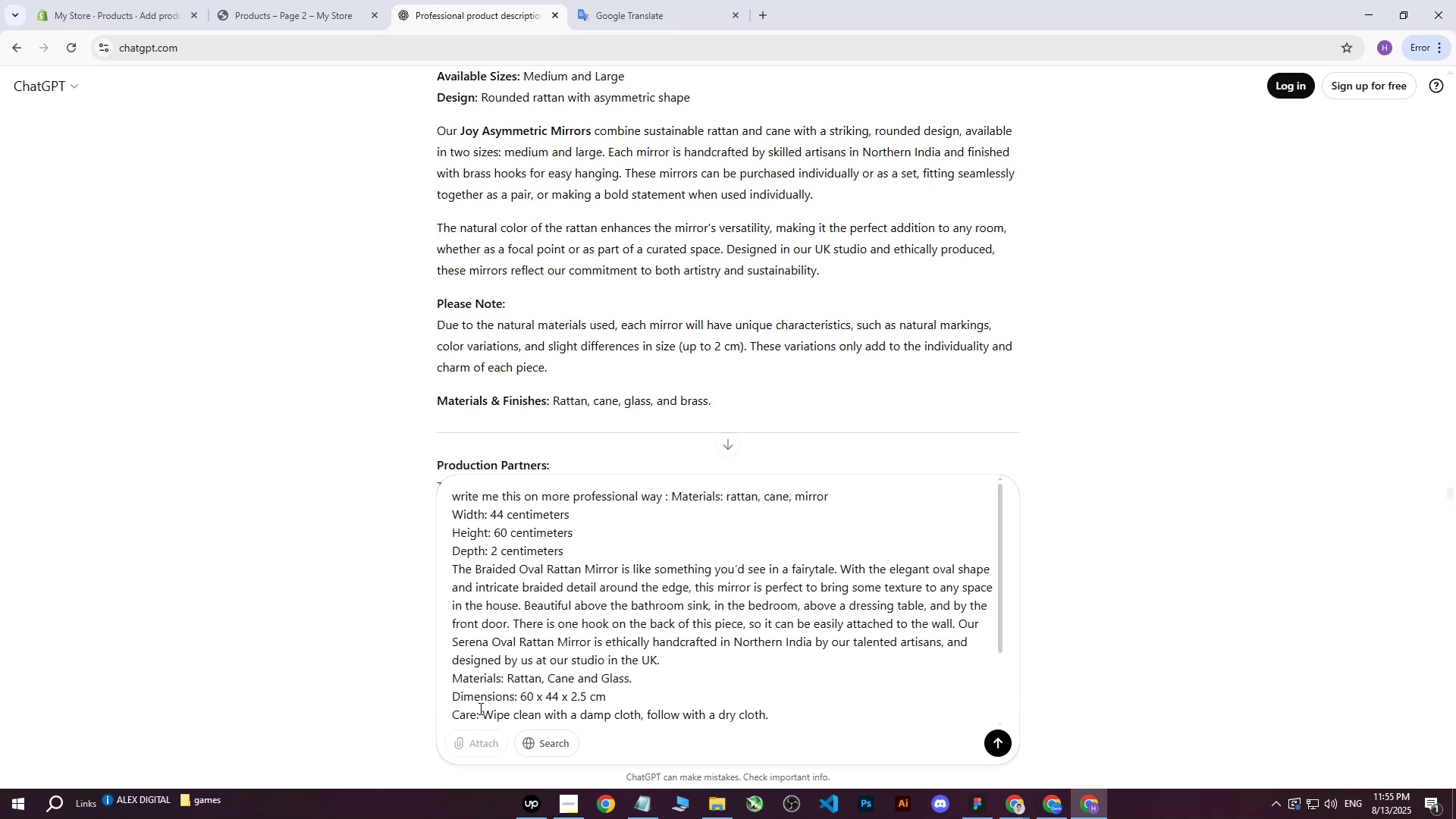 
key(Enter)
 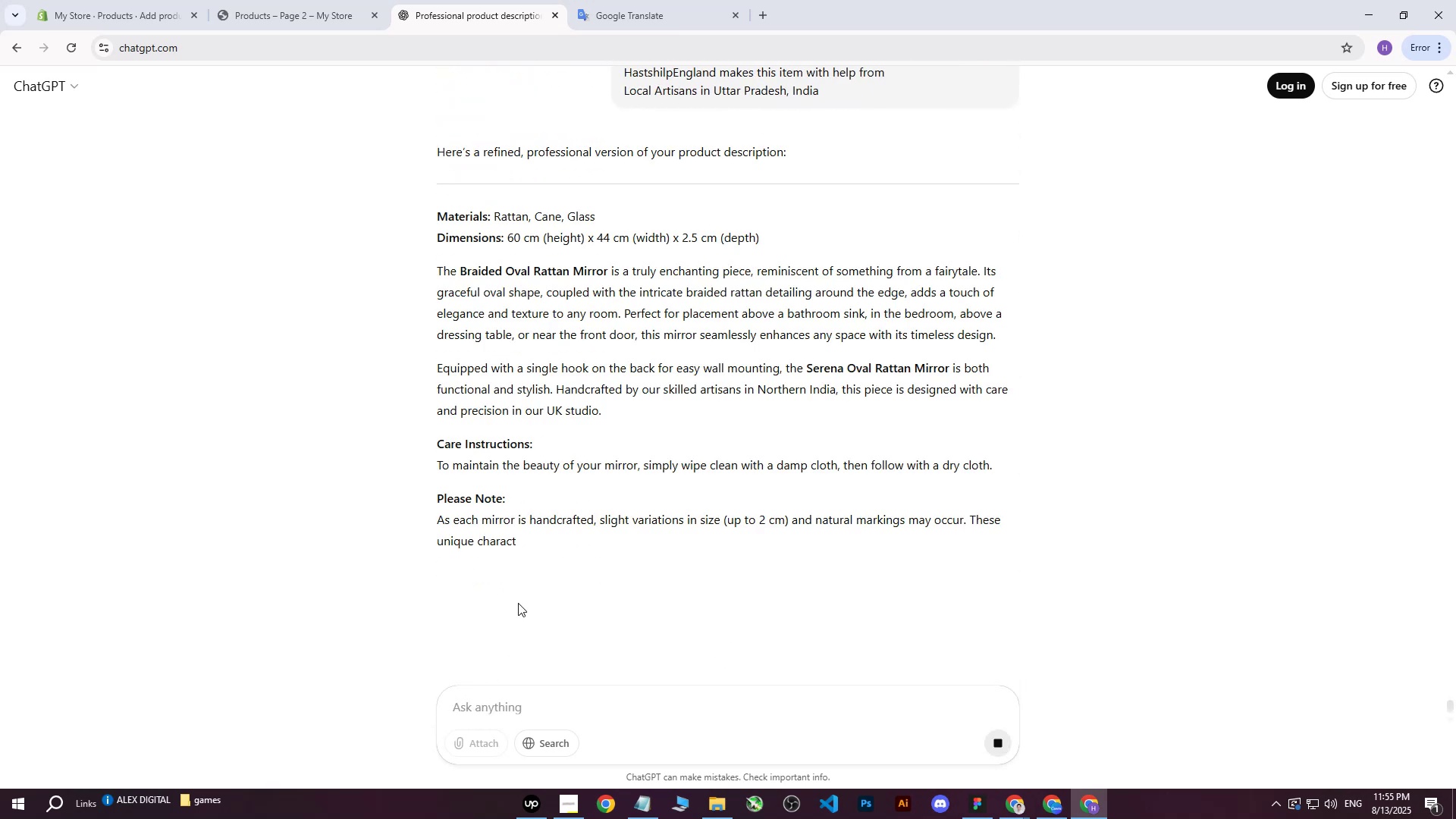 
wait(6.9)
 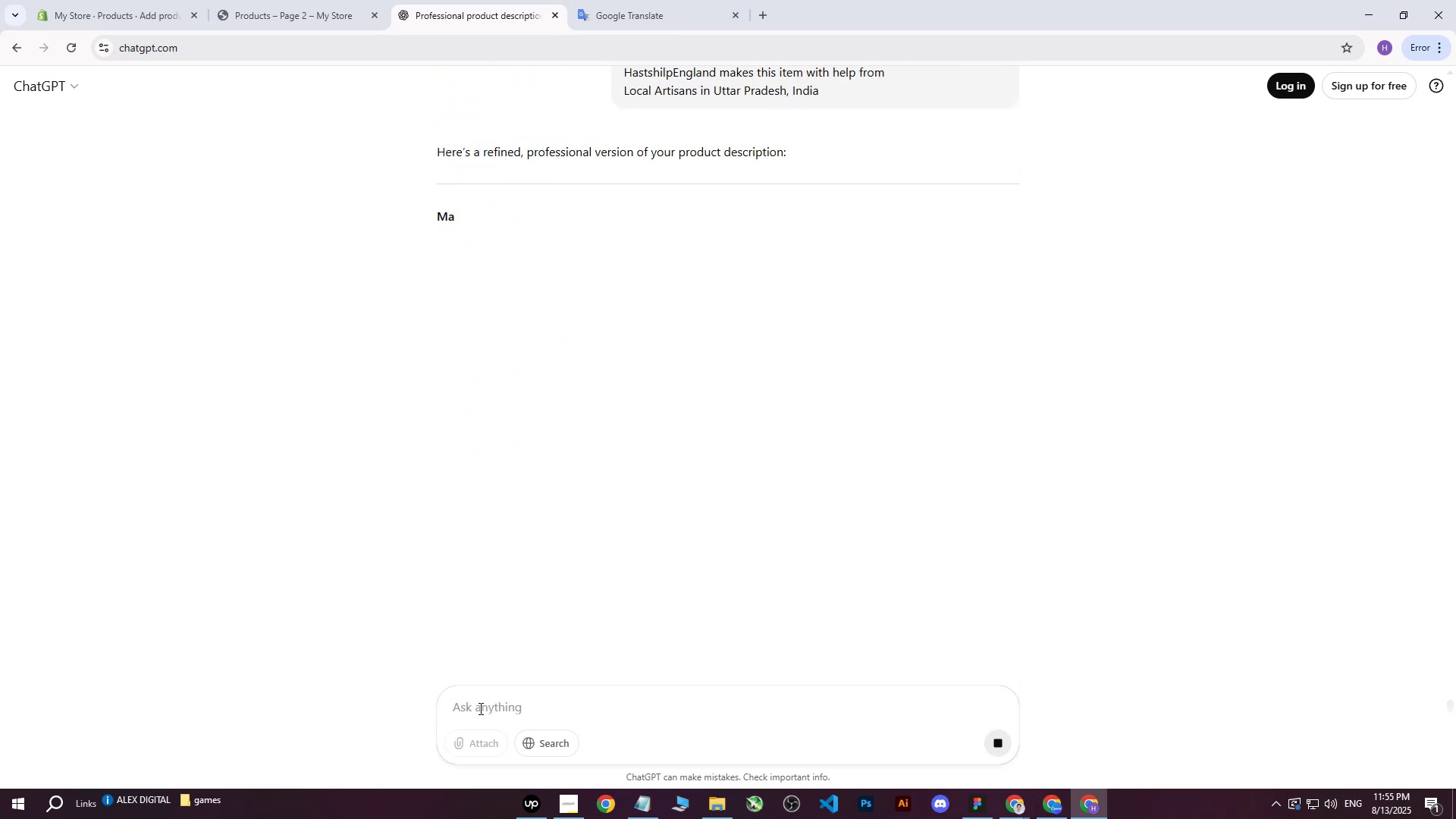 
left_click([323, 279])
 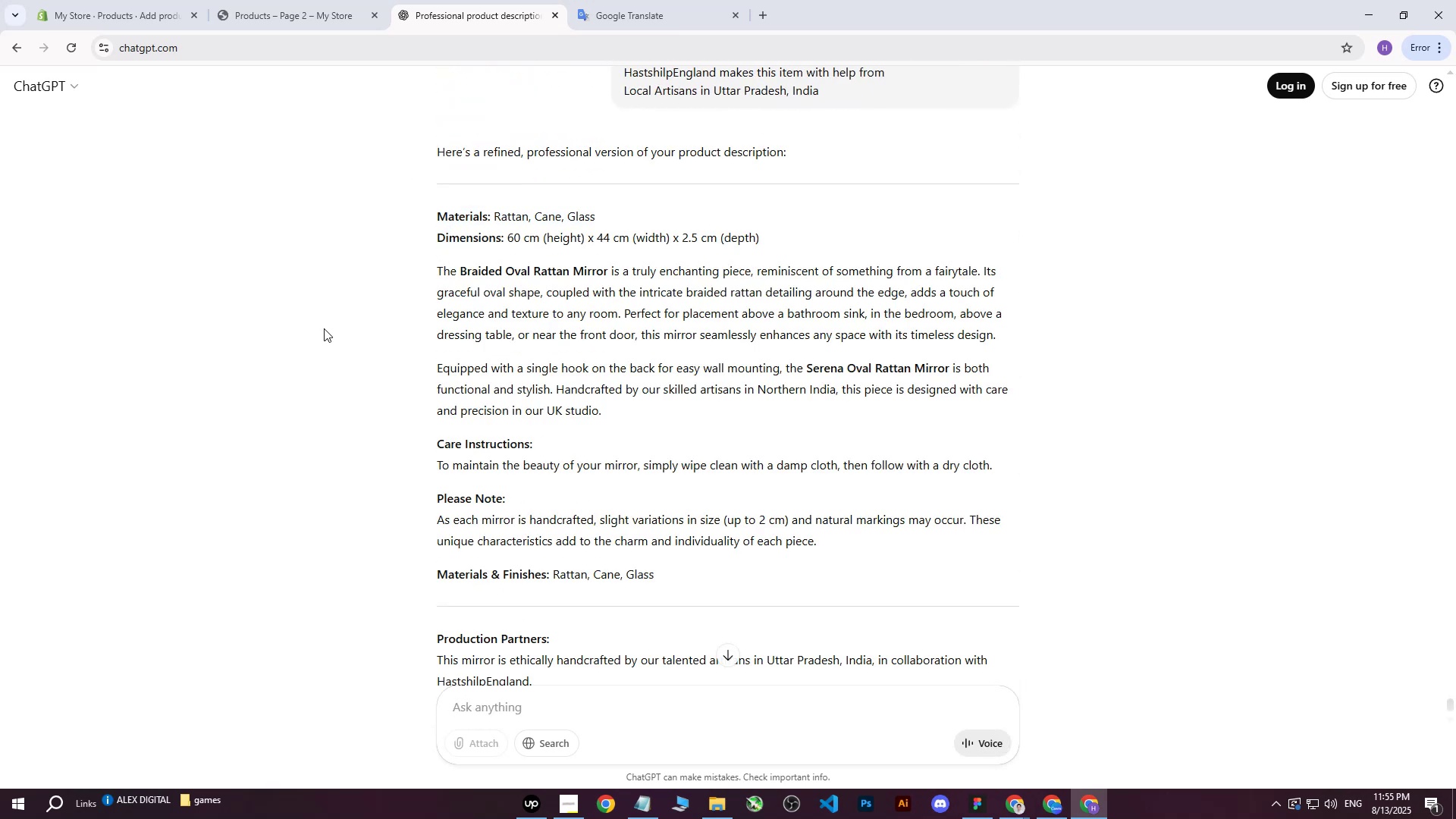 
left_click([322, 324])
 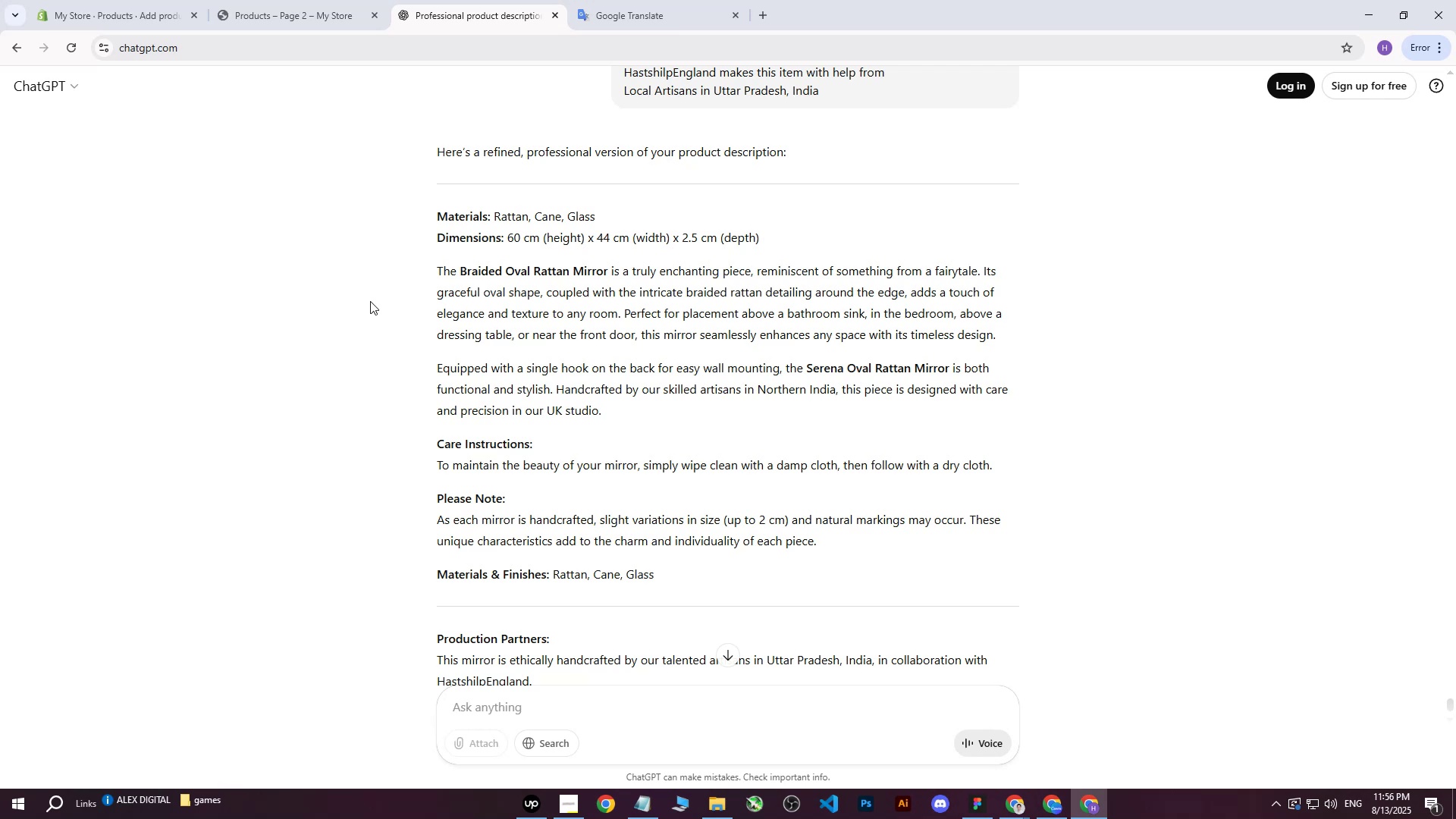 
wait(5.17)
 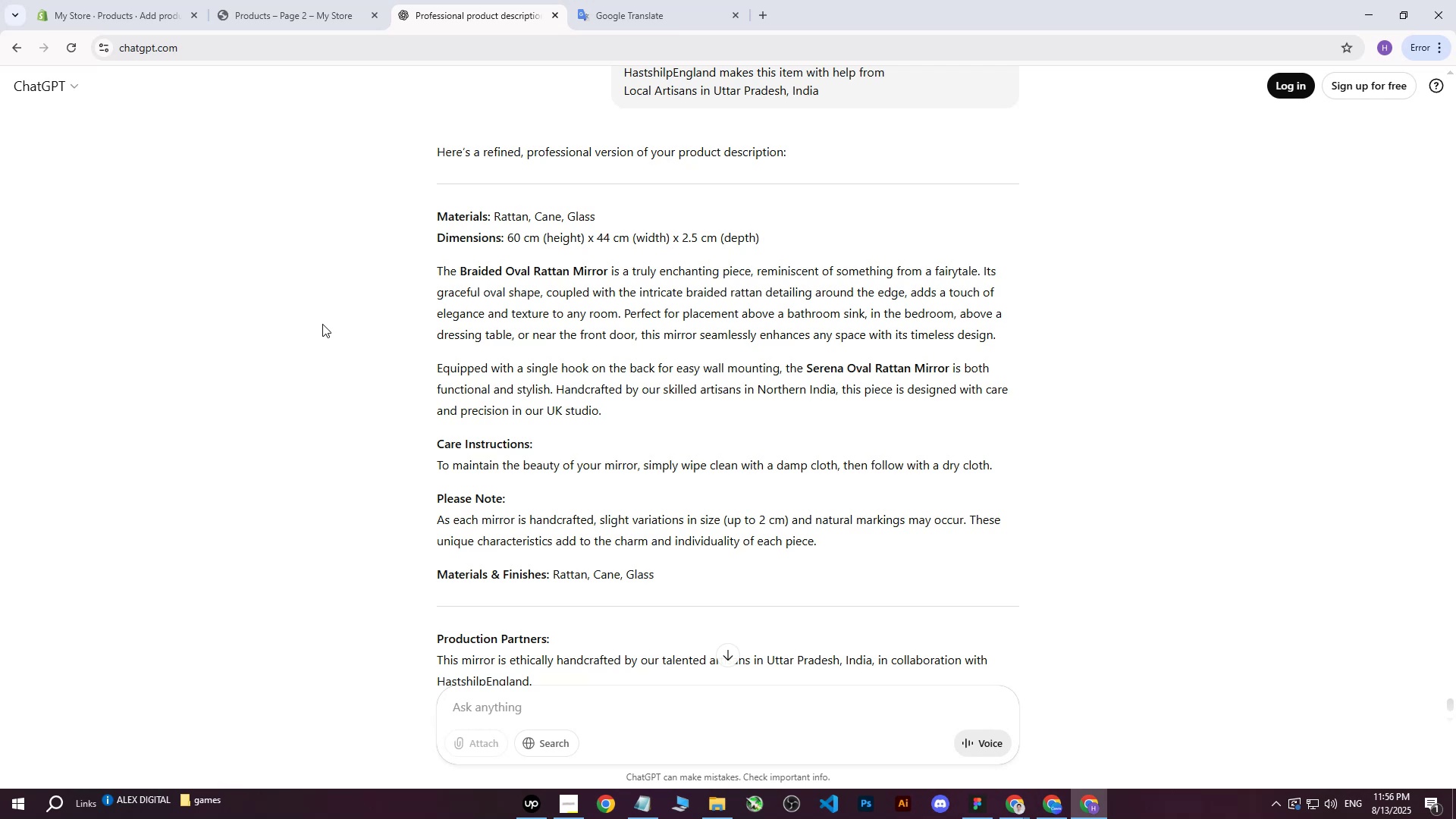 
scroll: coordinate [682, 362], scroll_direction: down, amount: 3.0
 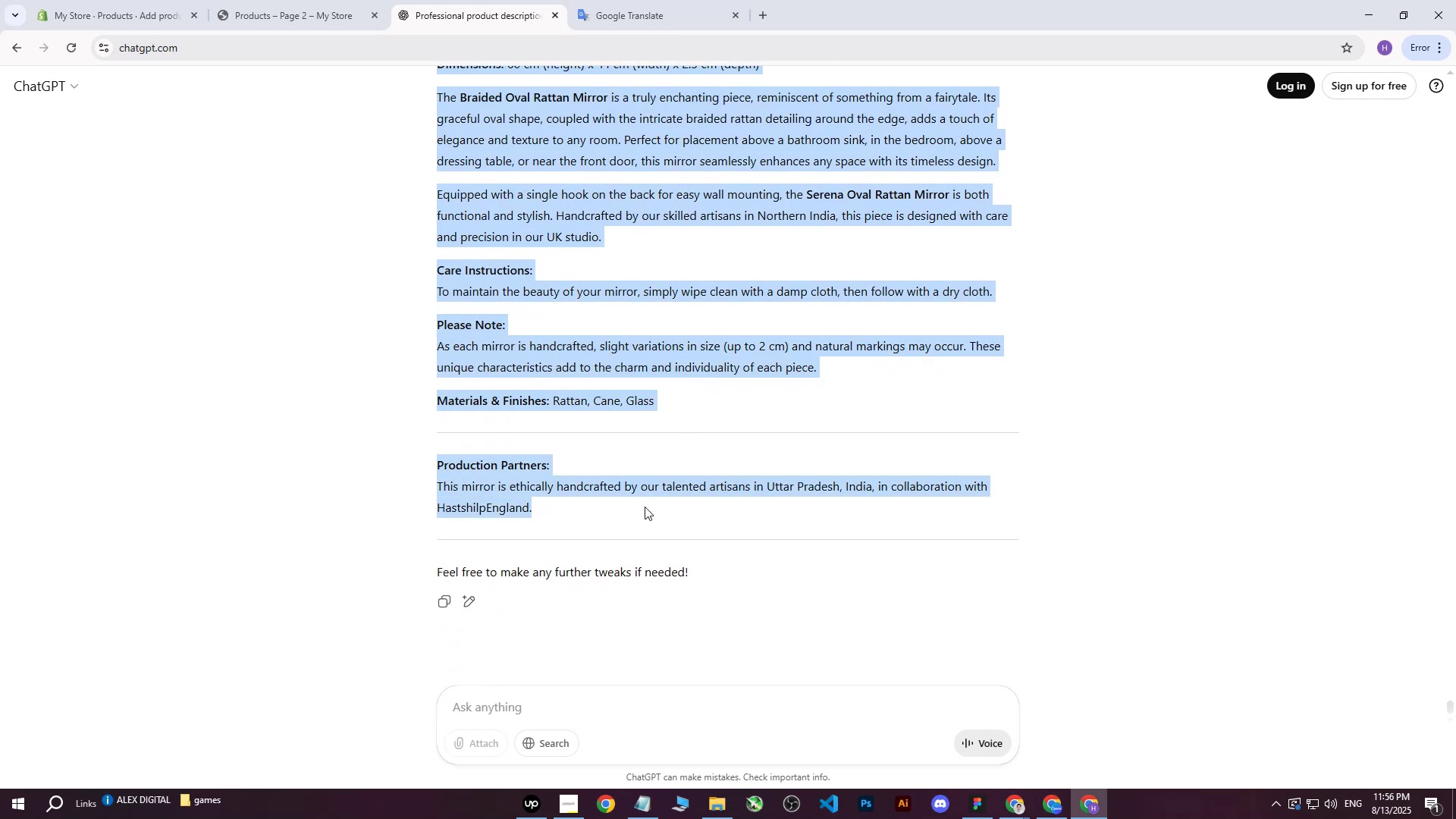 
key(Control+C)
 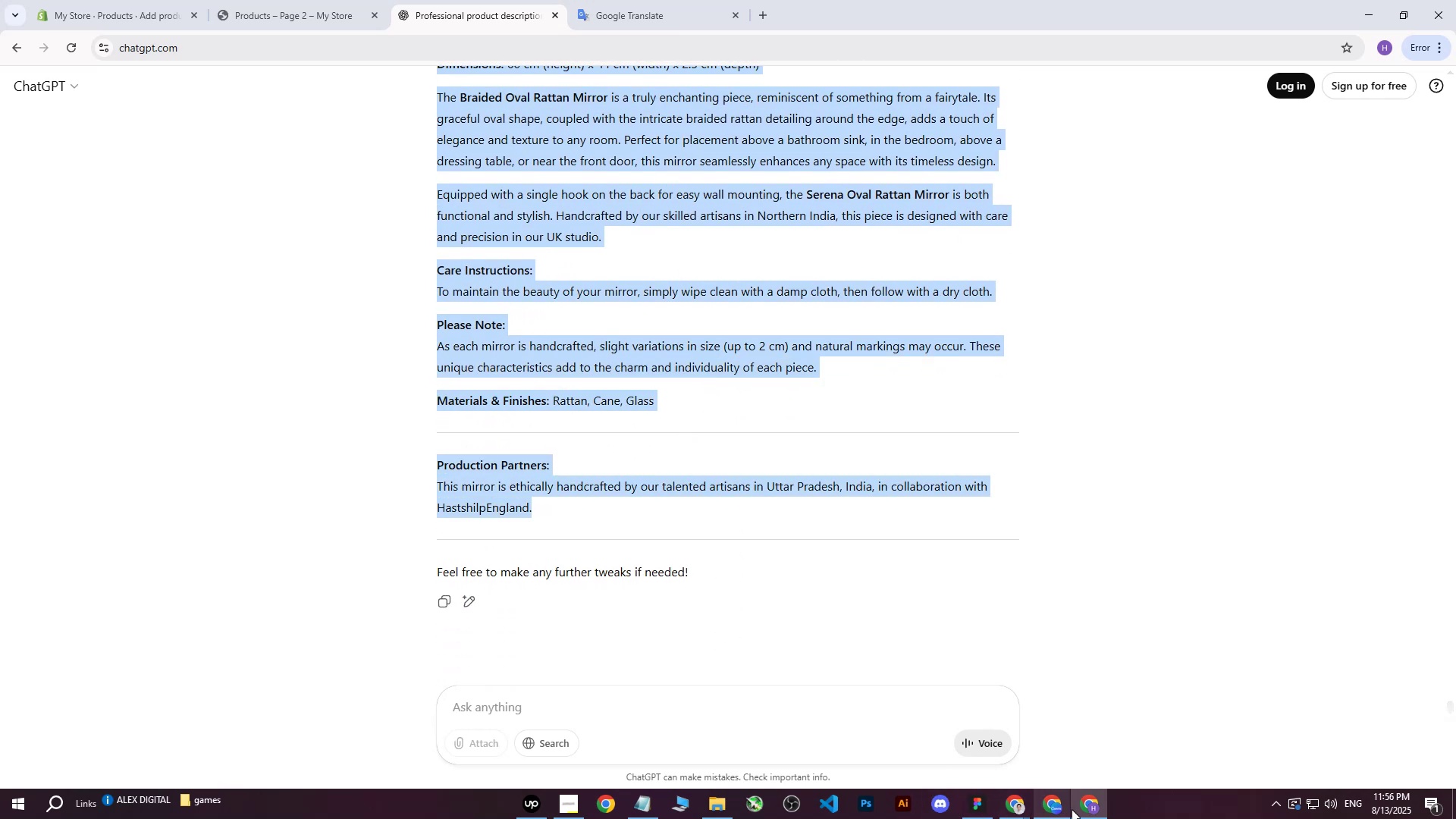 
left_click([1092, 807])
 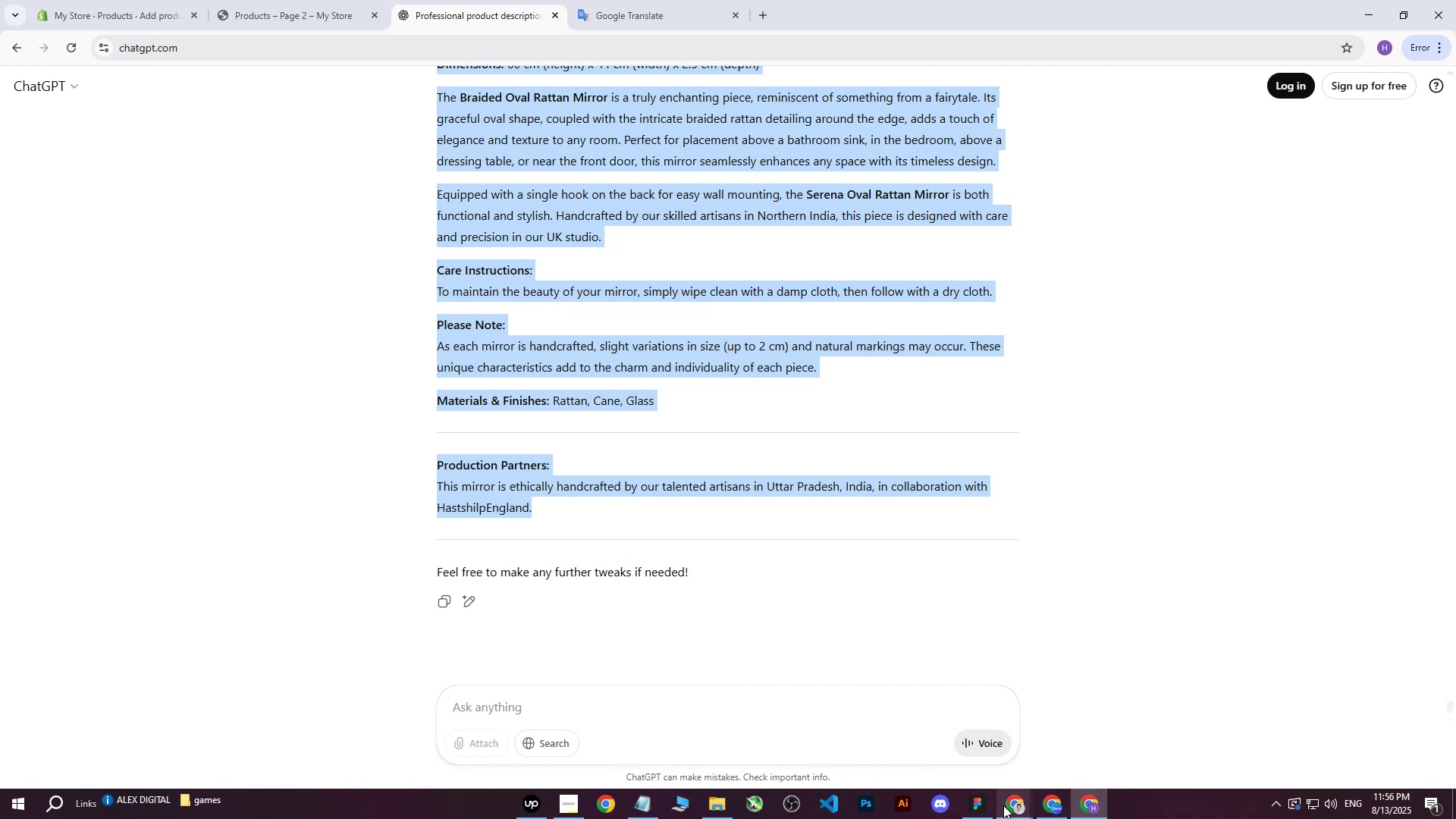 
wait(6.52)
 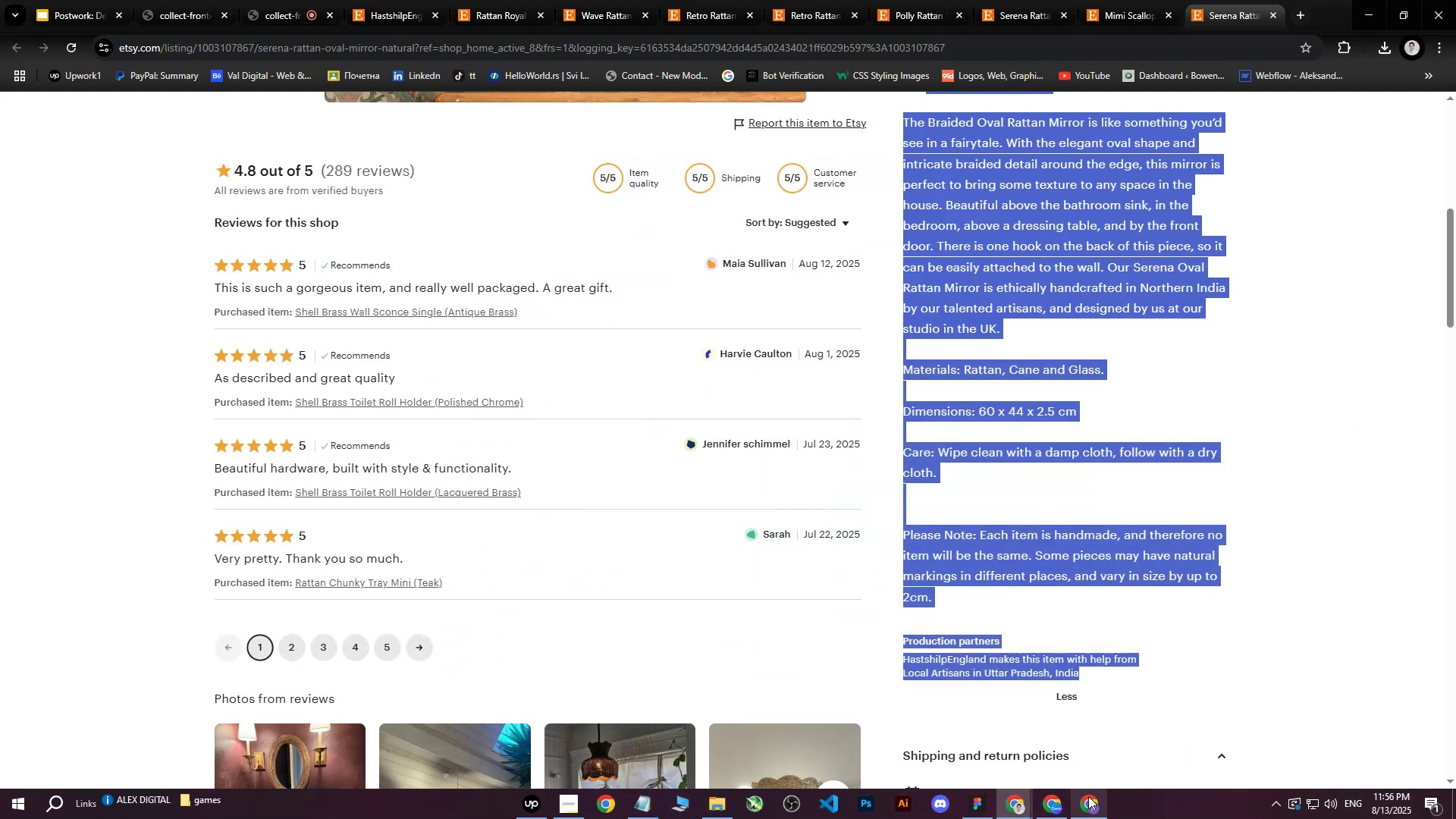 
double_click([521, 306])
 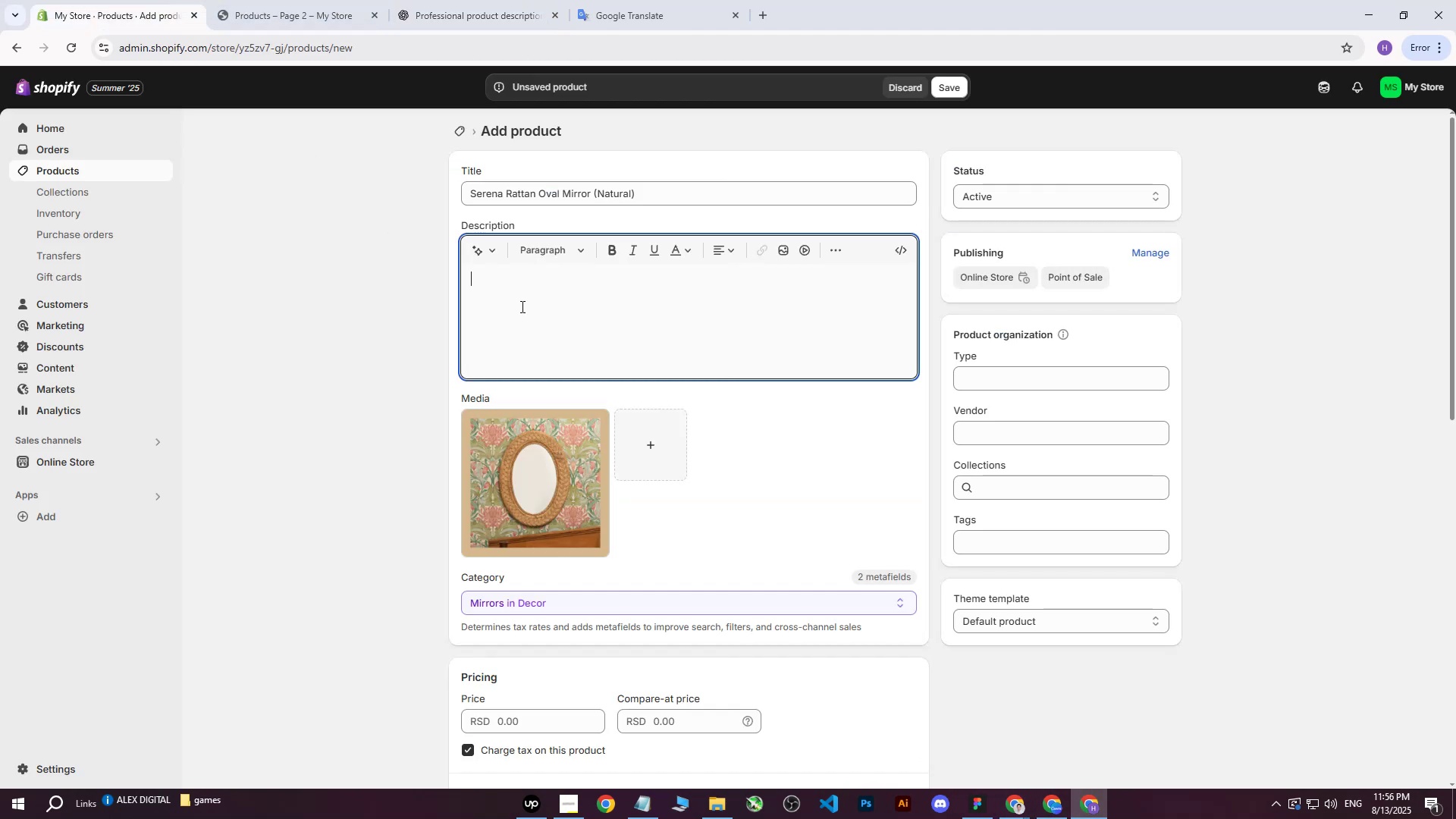 
key(Control+ControlLeft)
 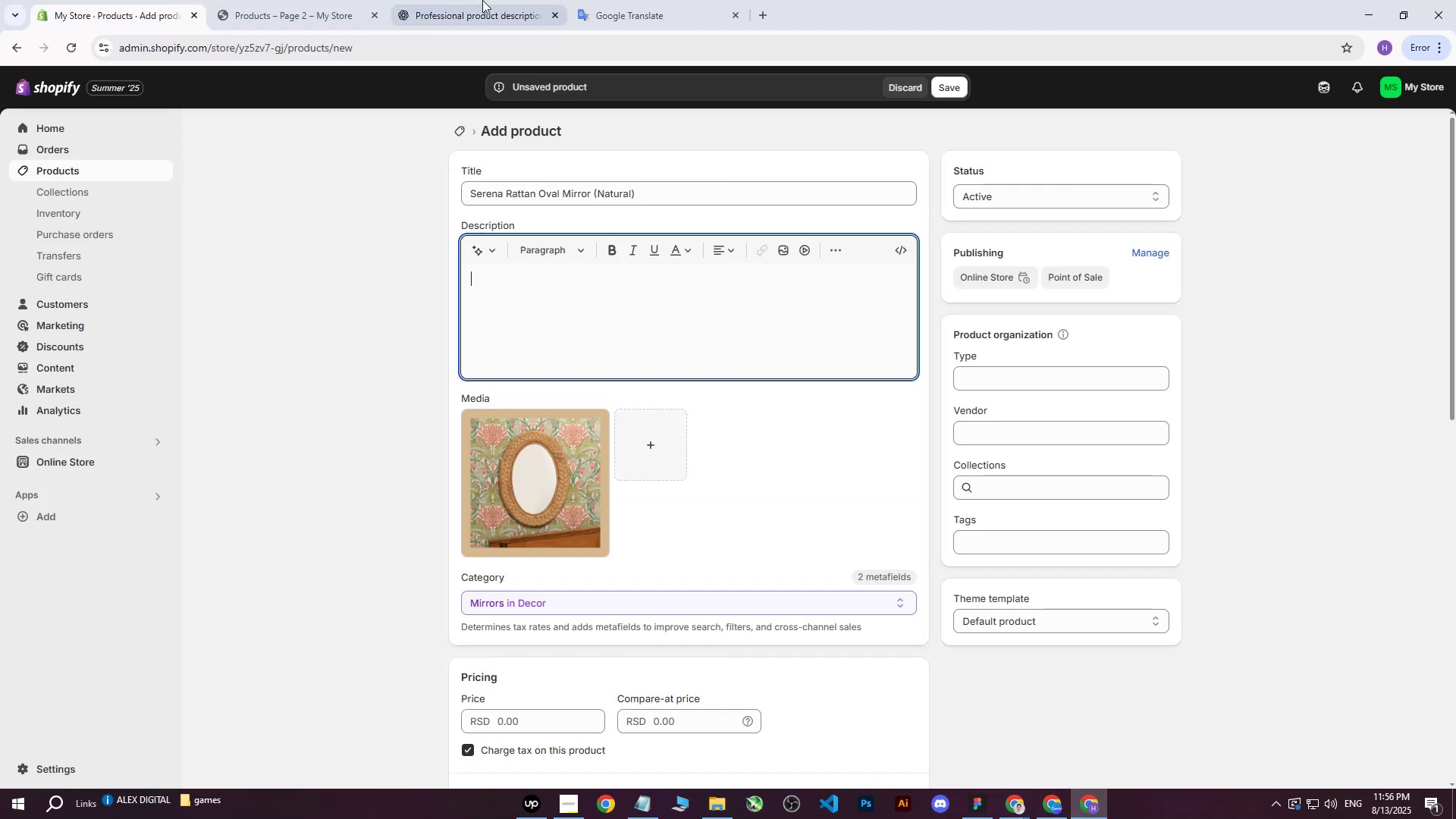 
left_click([481, 0])
 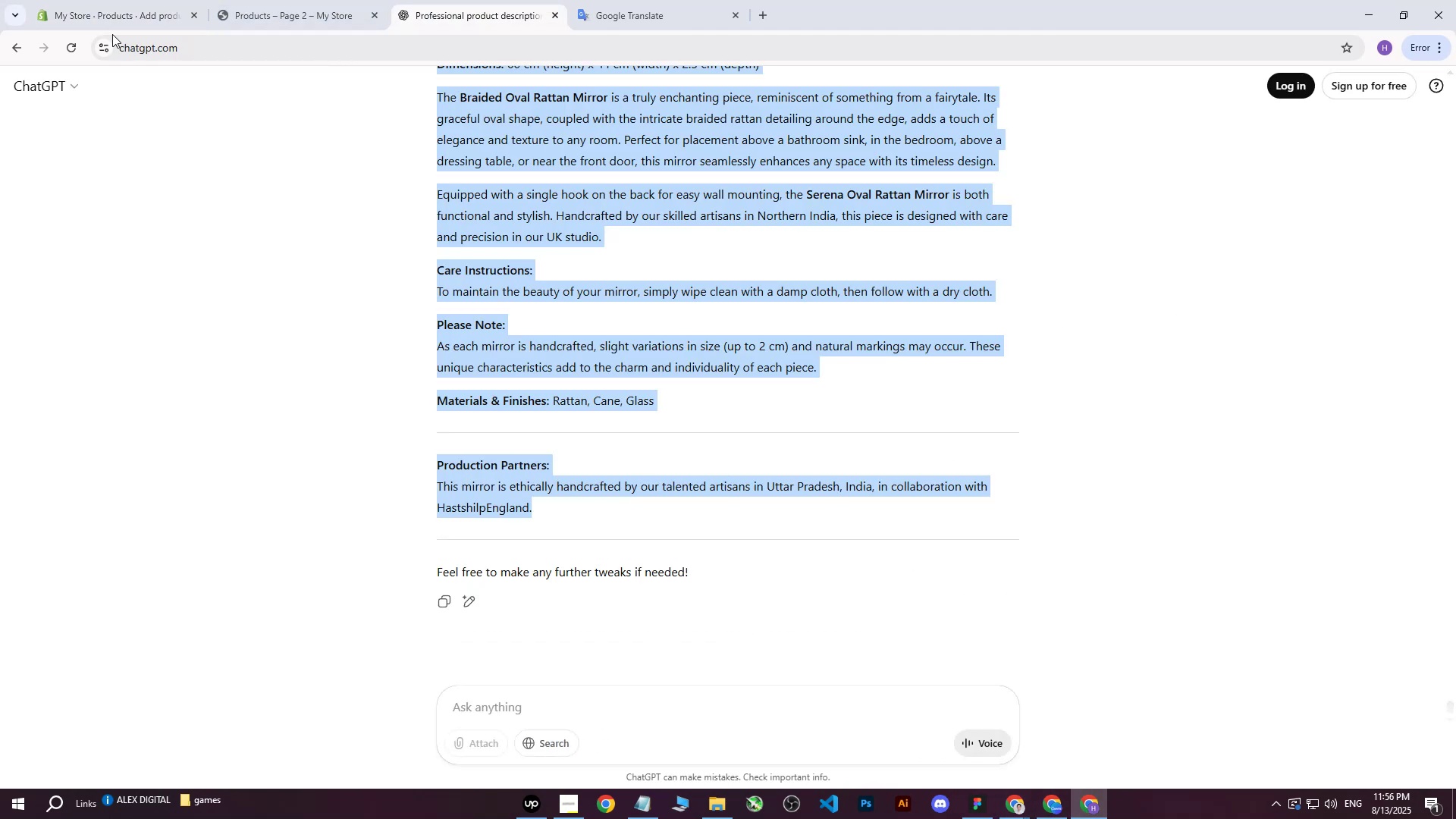 
left_click([50, 0])
 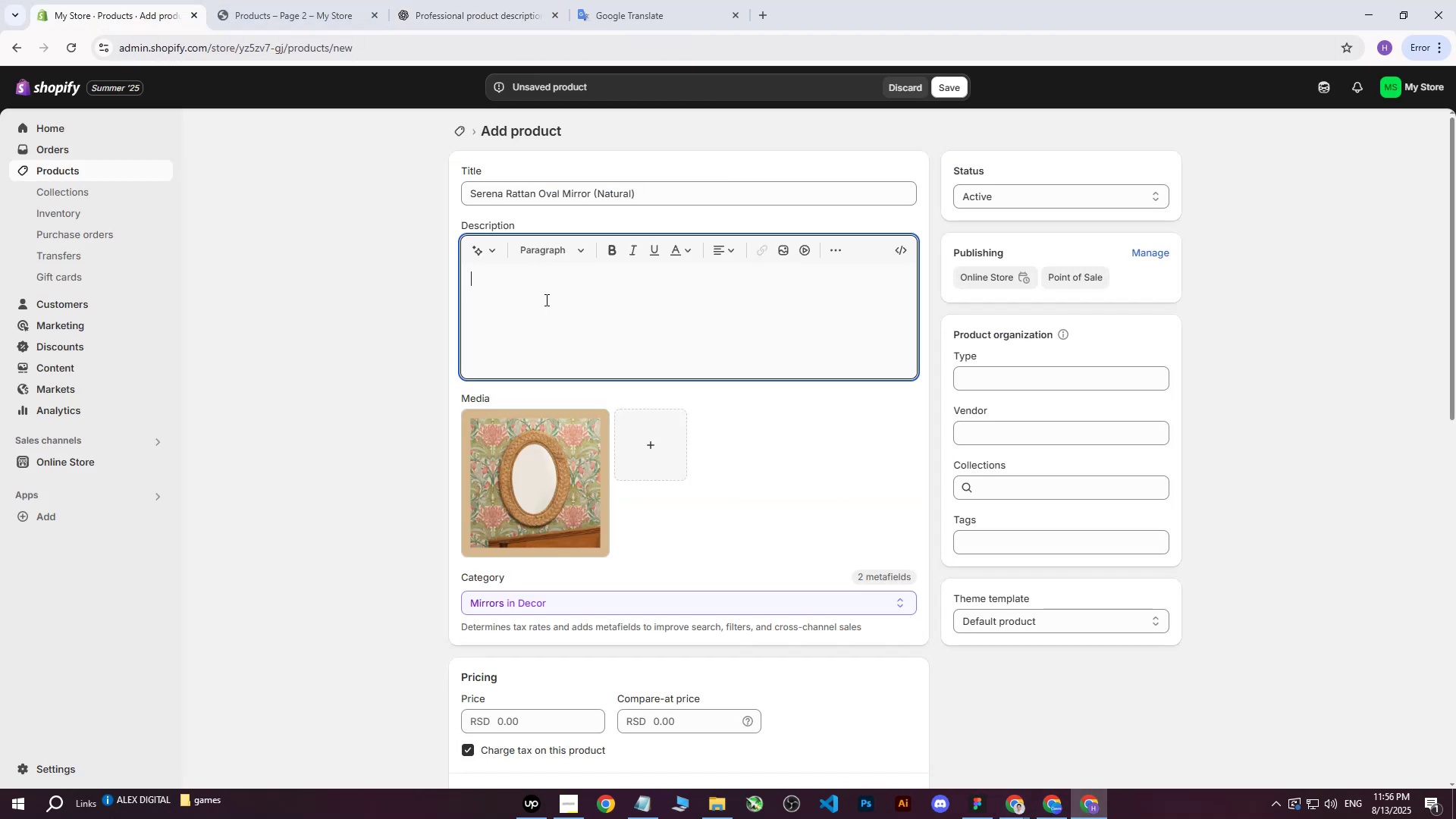 
double_click([545, 300])
 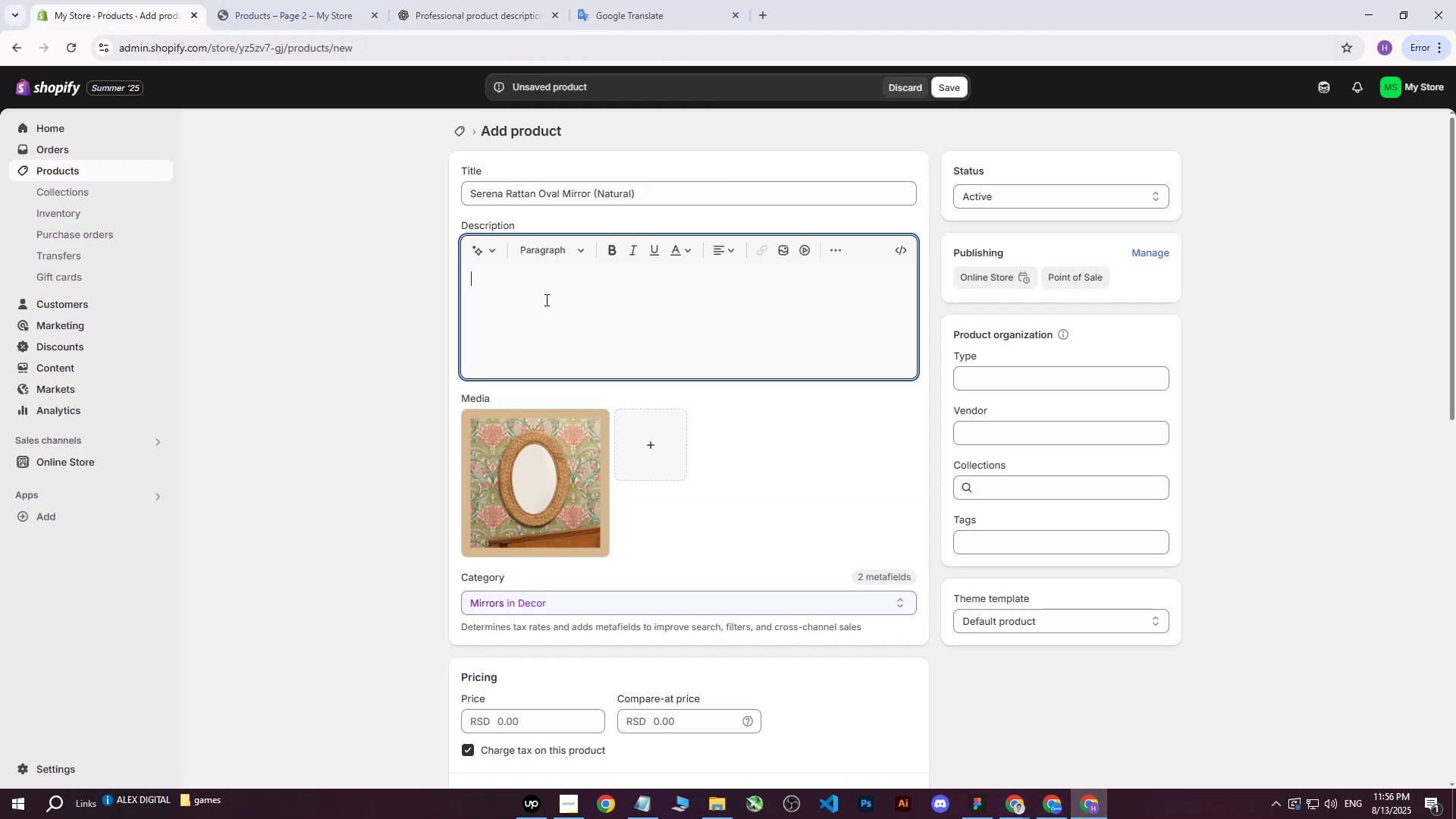 
key(Control+ControlLeft)
 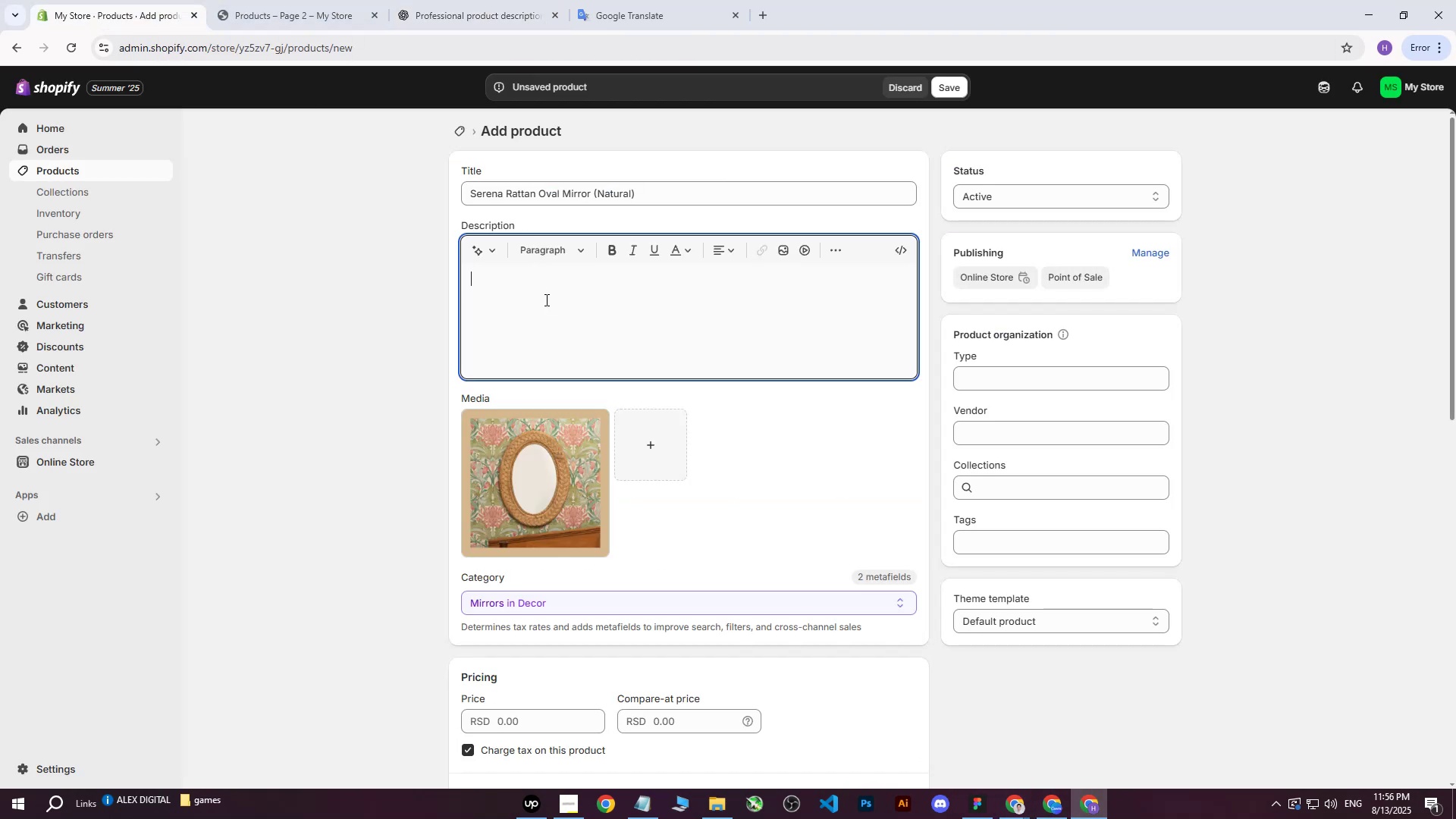 
key(Control+V)
 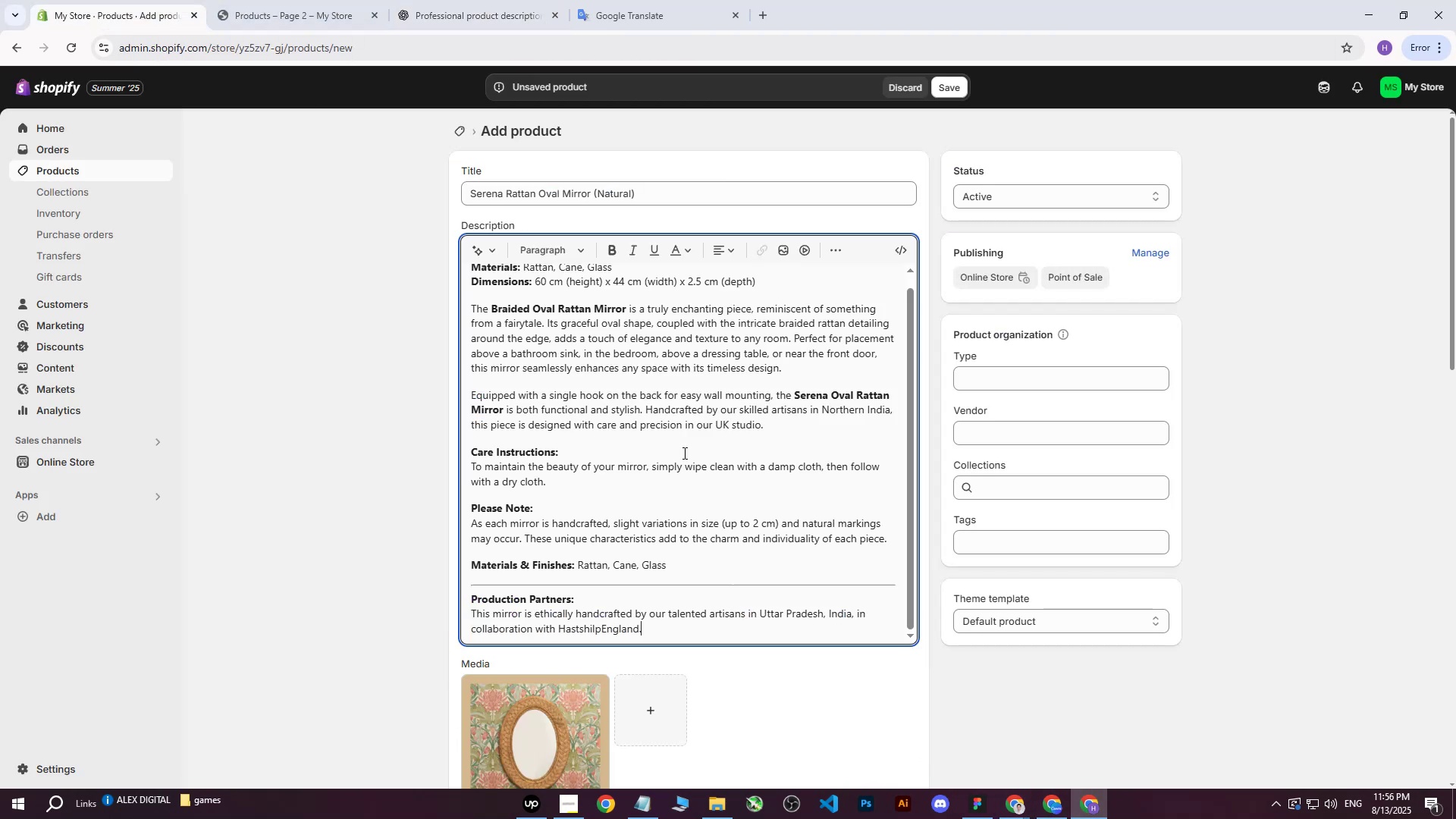 
scroll: coordinate [1058, 409], scroll_direction: down, amount: 10.0
 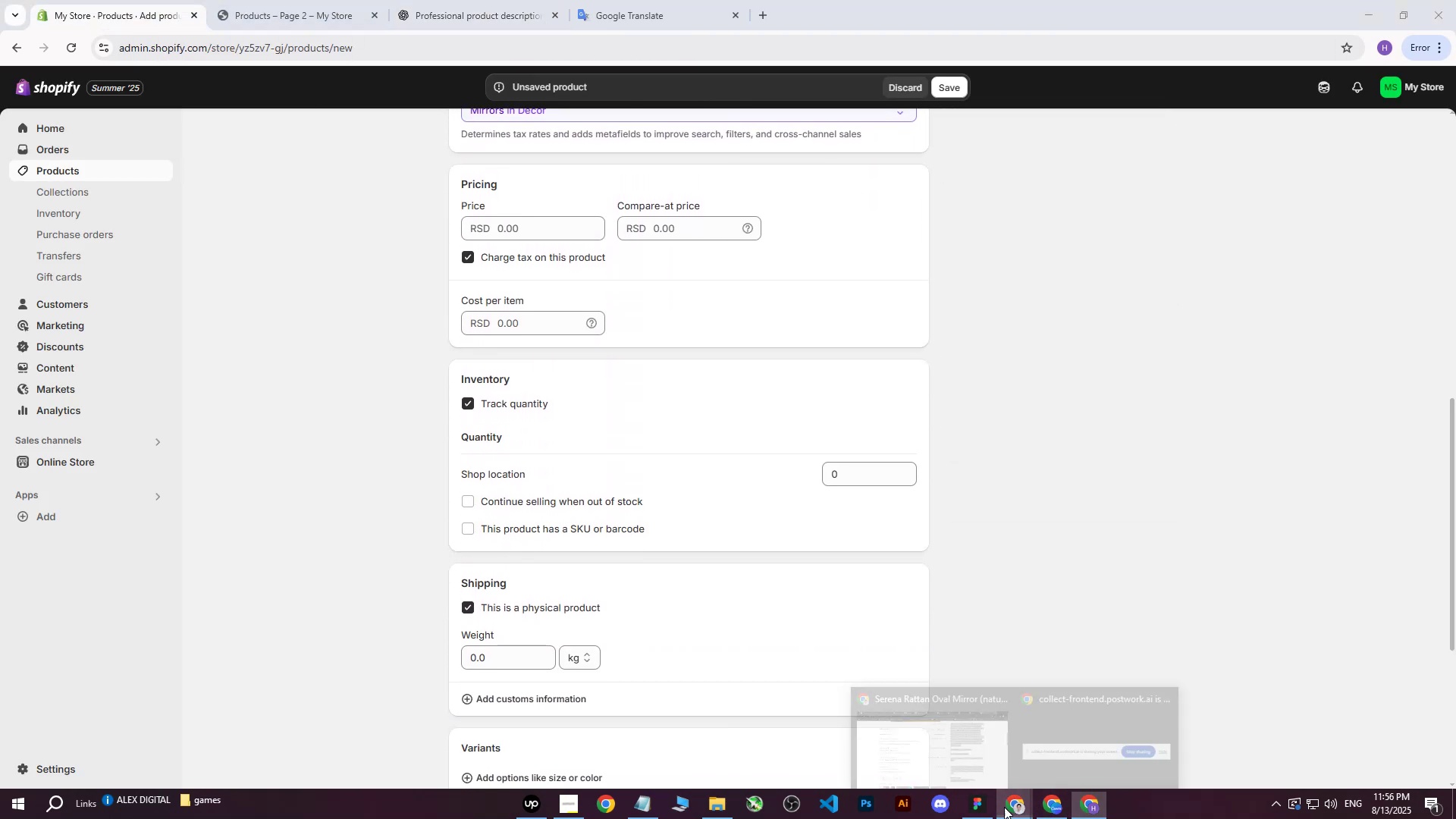 
double_click([943, 742])
 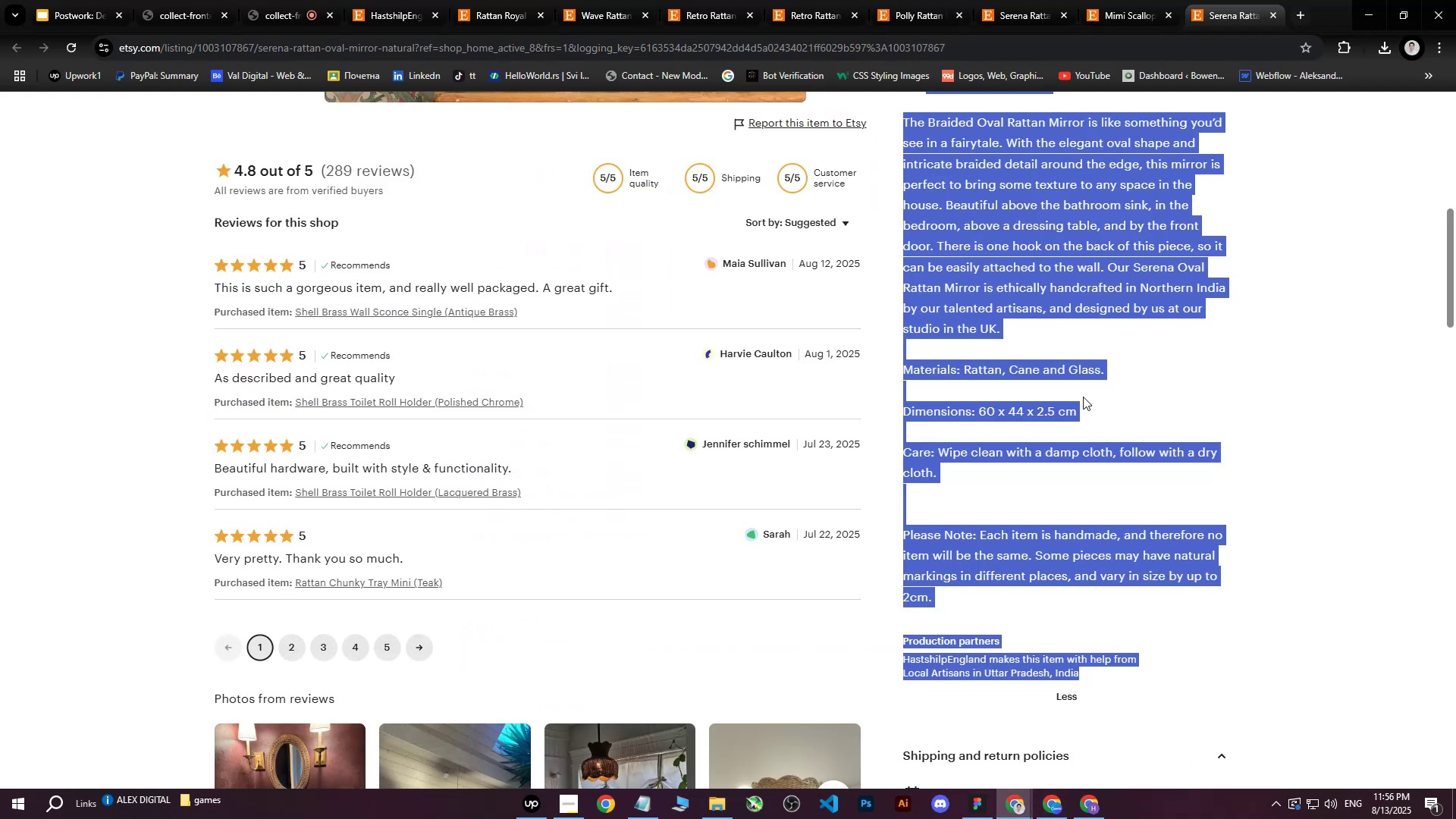 
scroll: coordinate [1092, 400], scroll_direction: up, amount: 12.0
 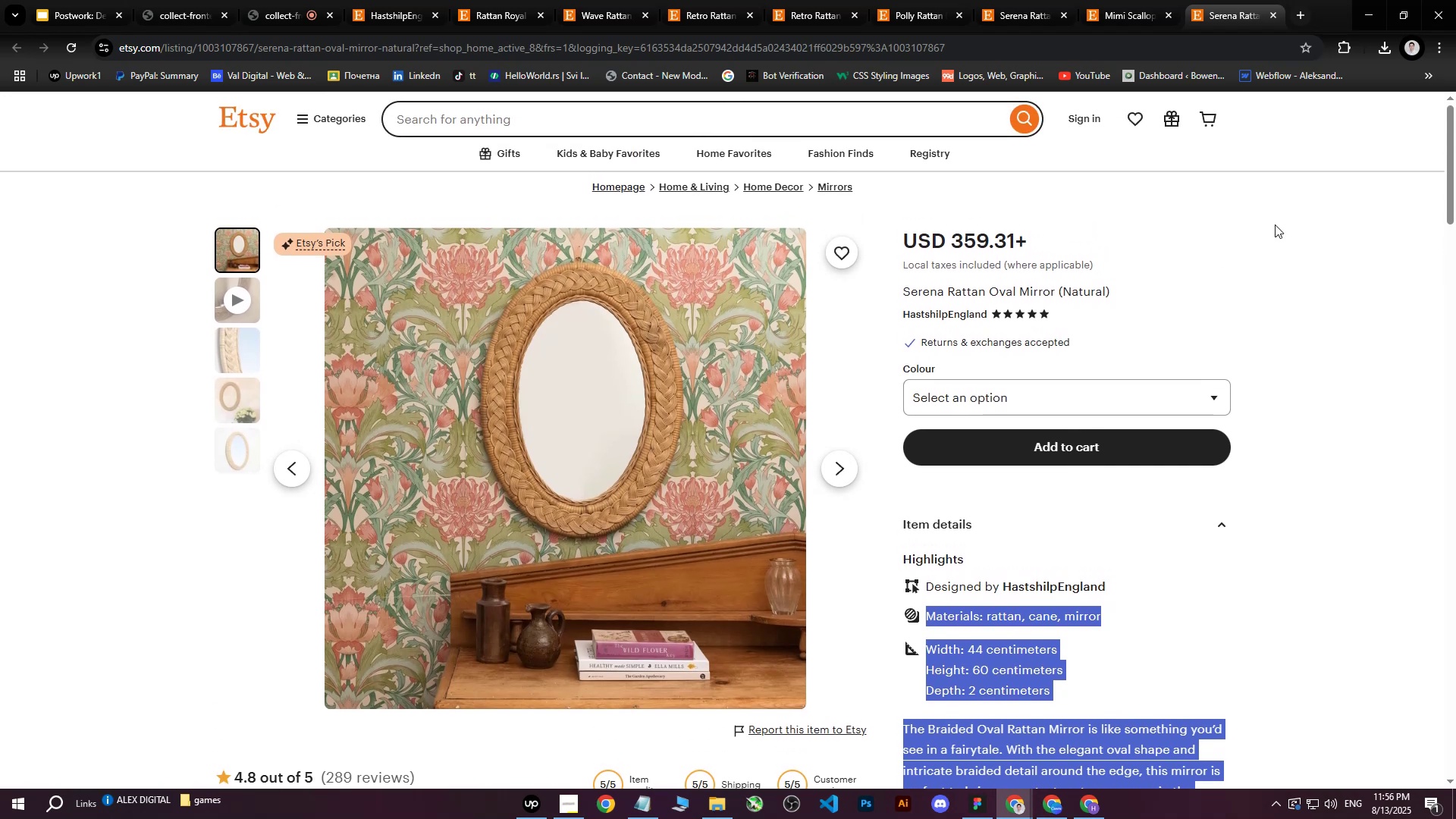 
left_click([1275, 224])
 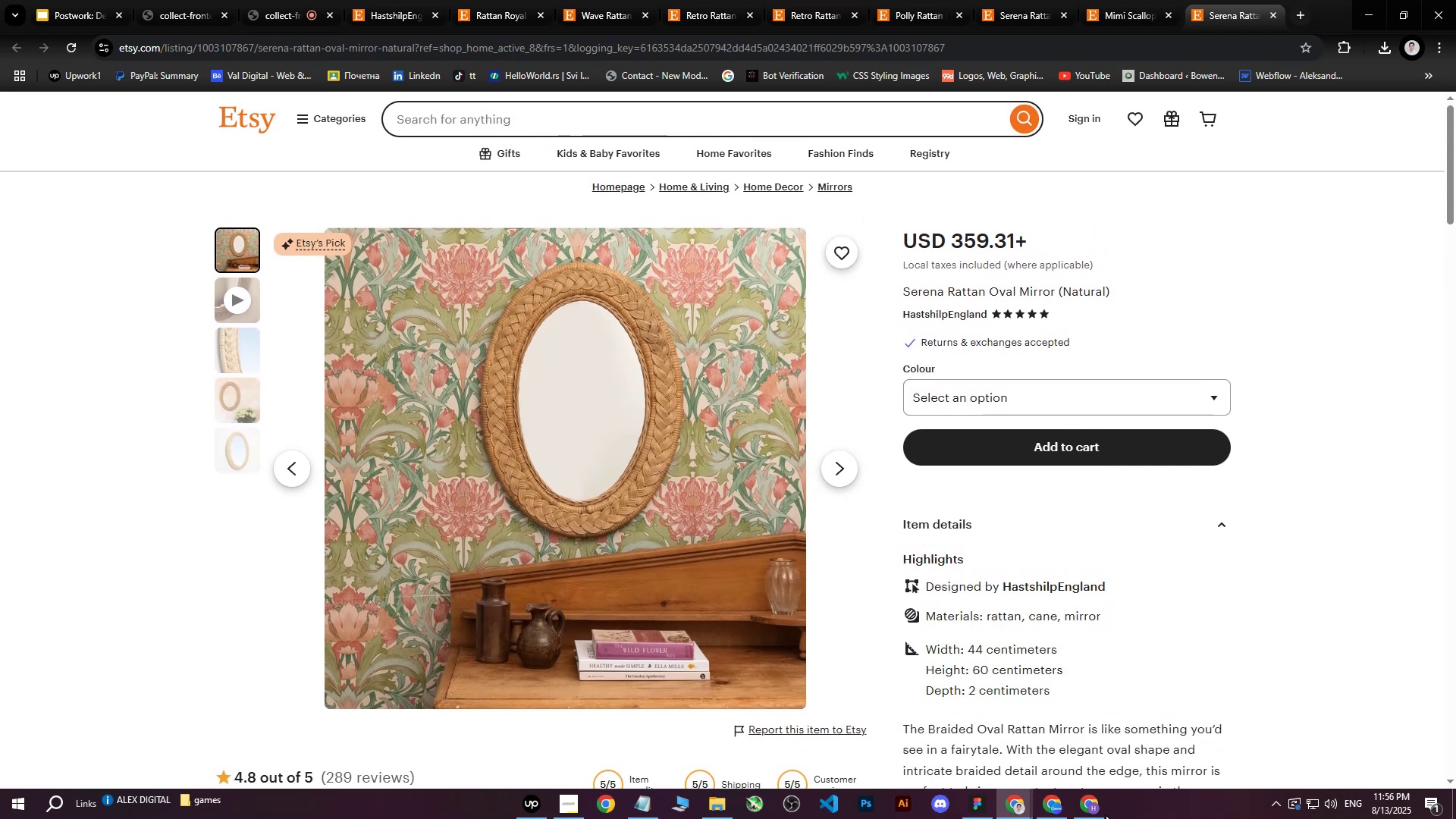 
left_click([1095, 818])
 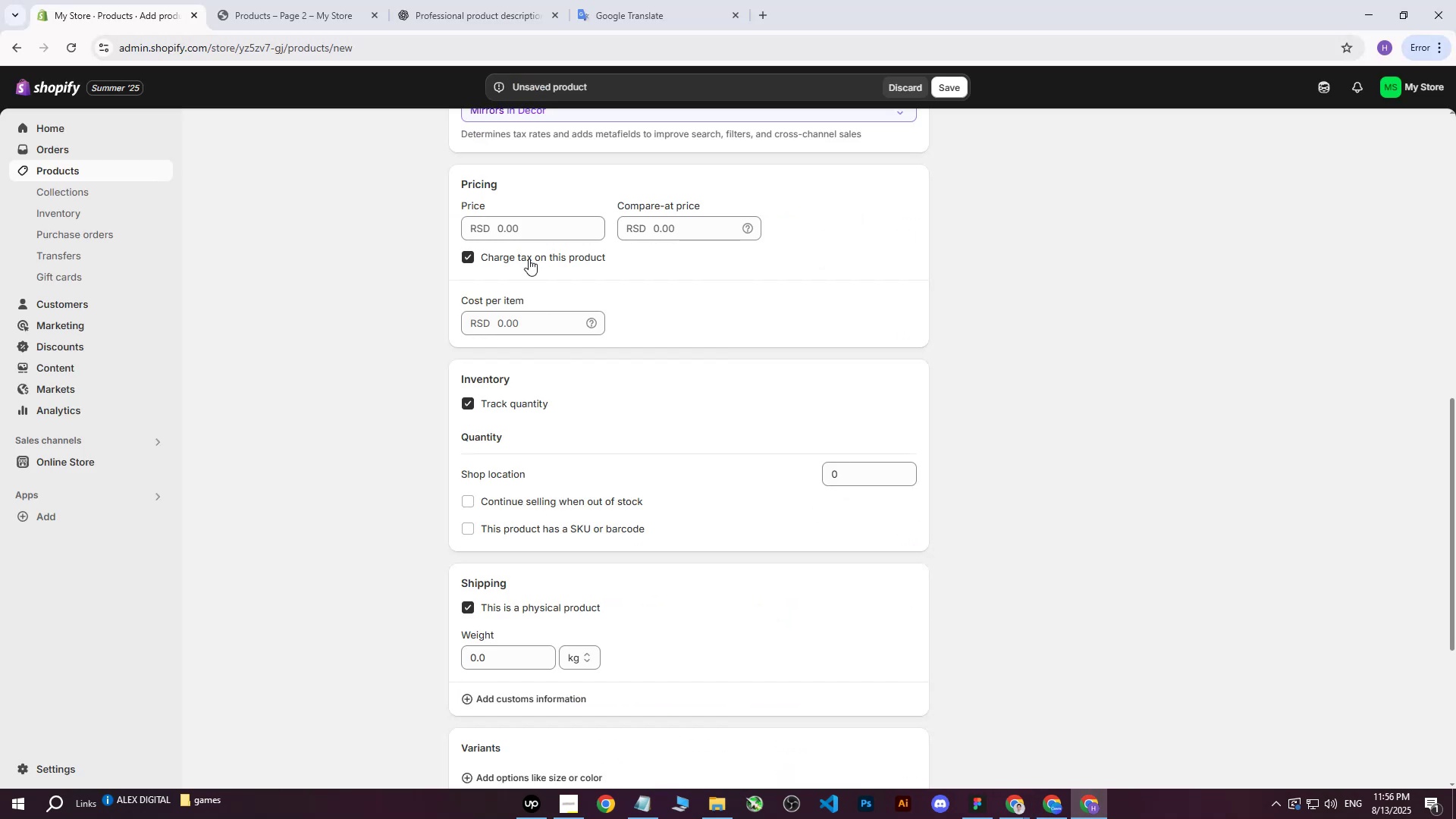 
left_click([532, 219])
 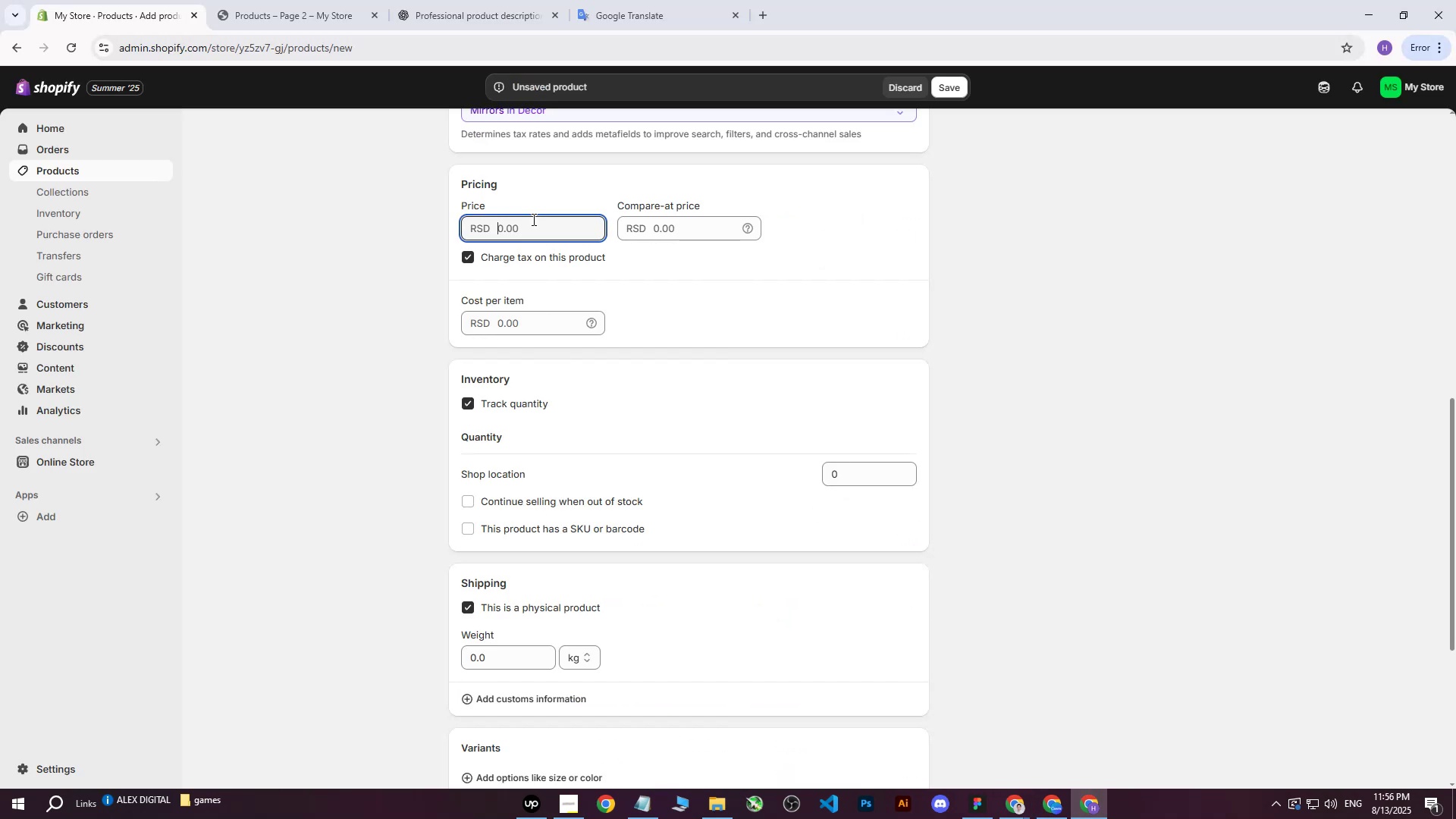 
type(35000)
key(Tab)
key(Tab)
key(Tab)
key(Tab)
type(22000)
 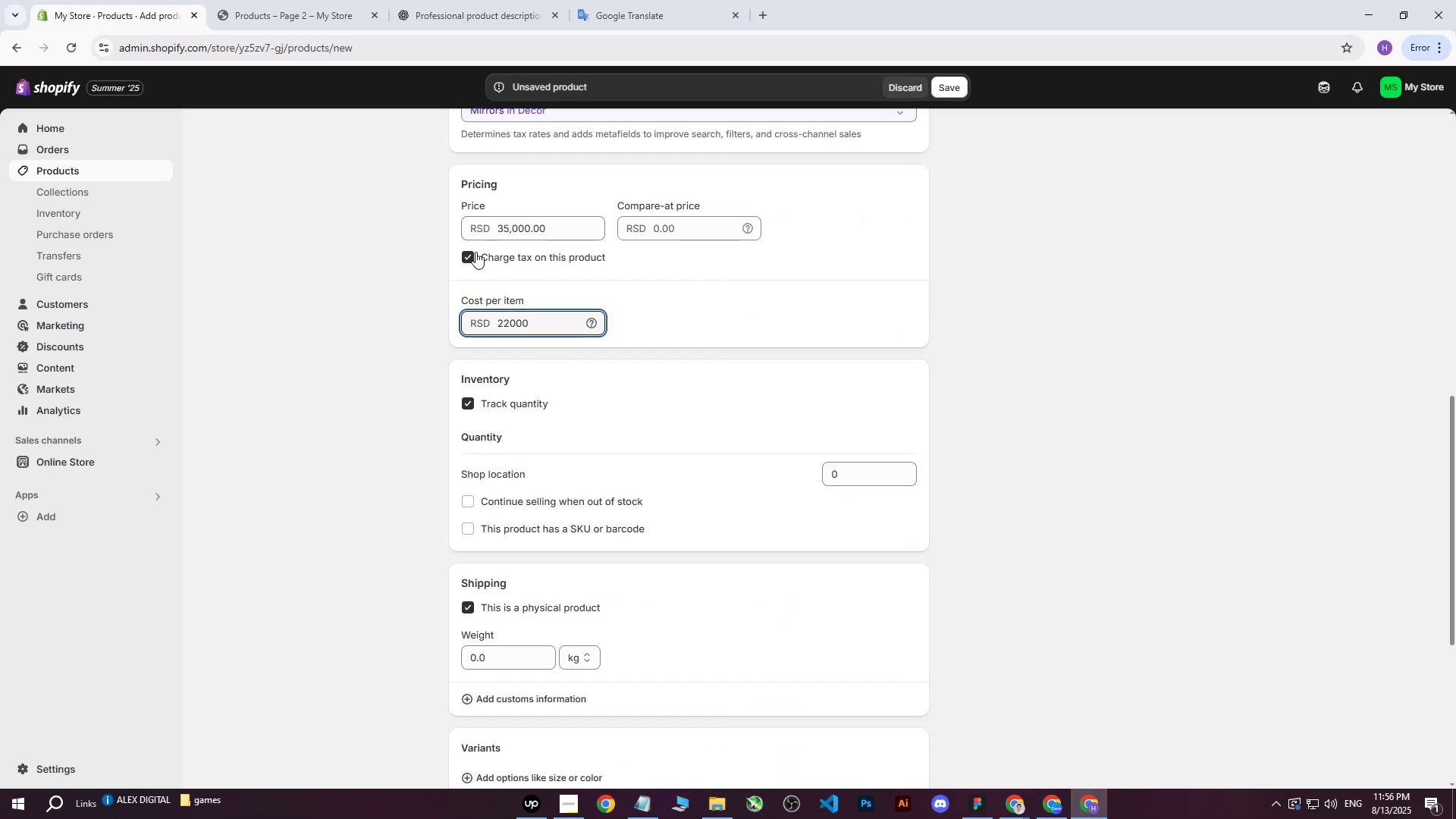 
left_click([405, 321])
 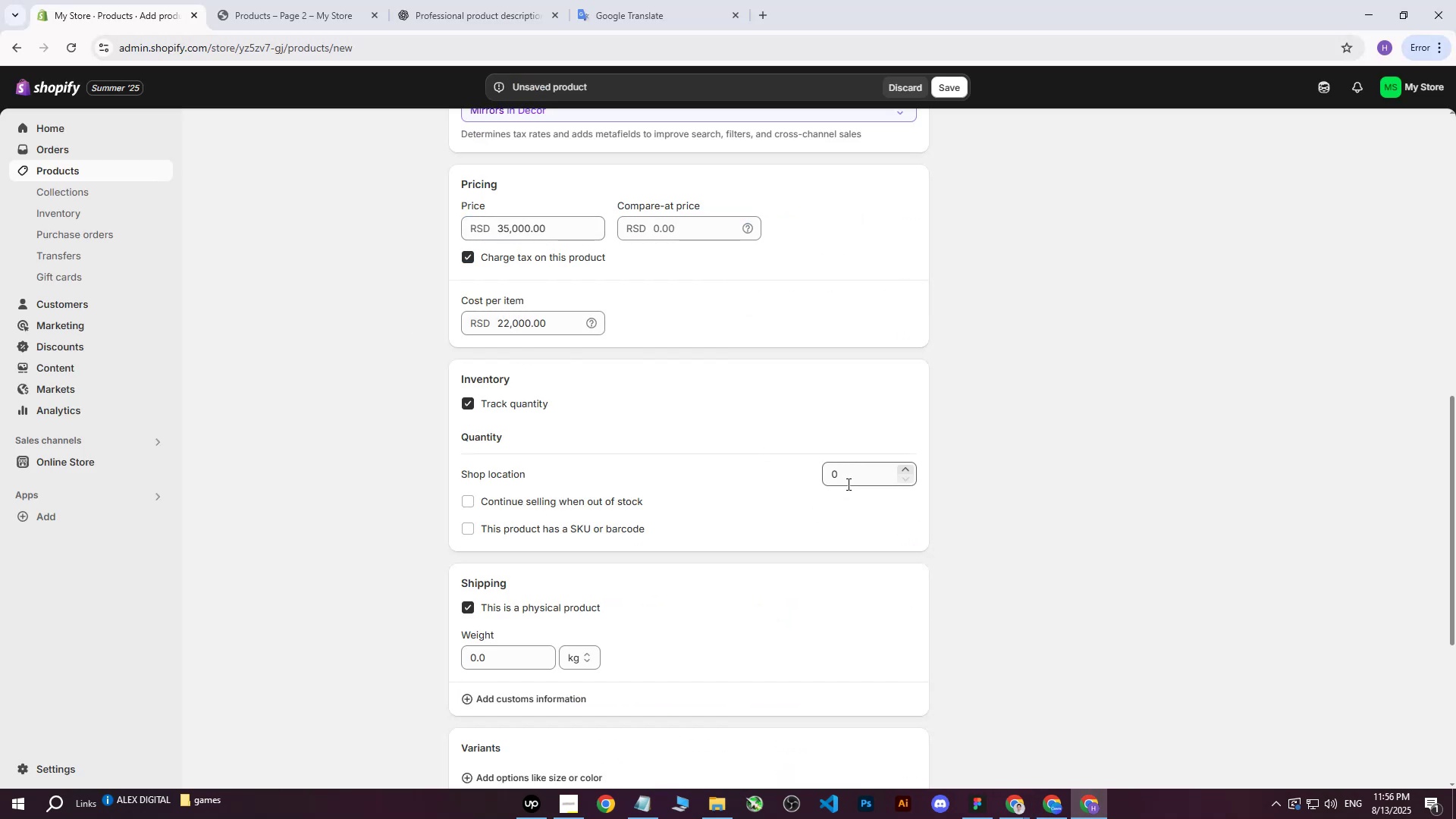 
left_click([850, 479])
 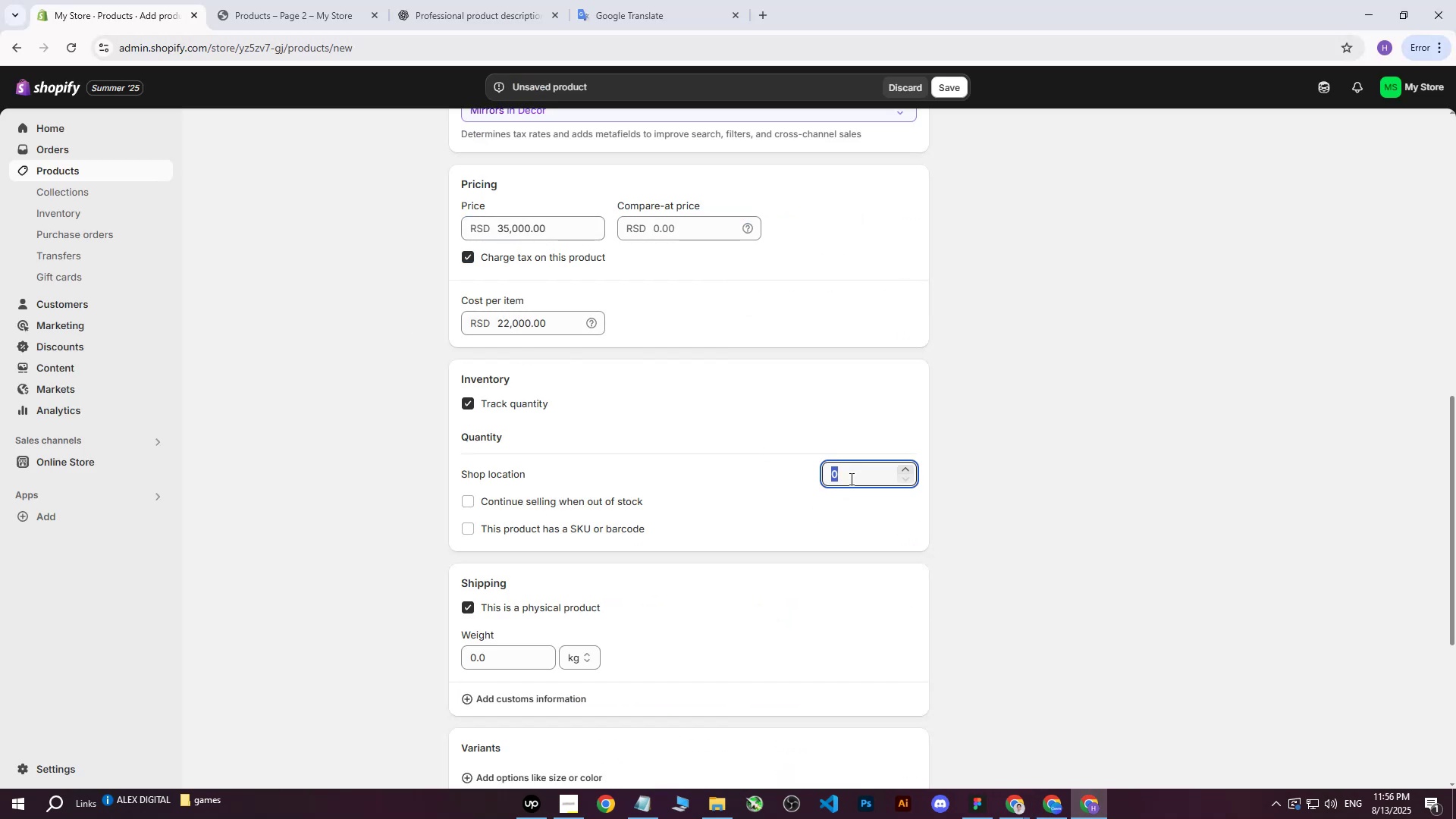 
type(200)
 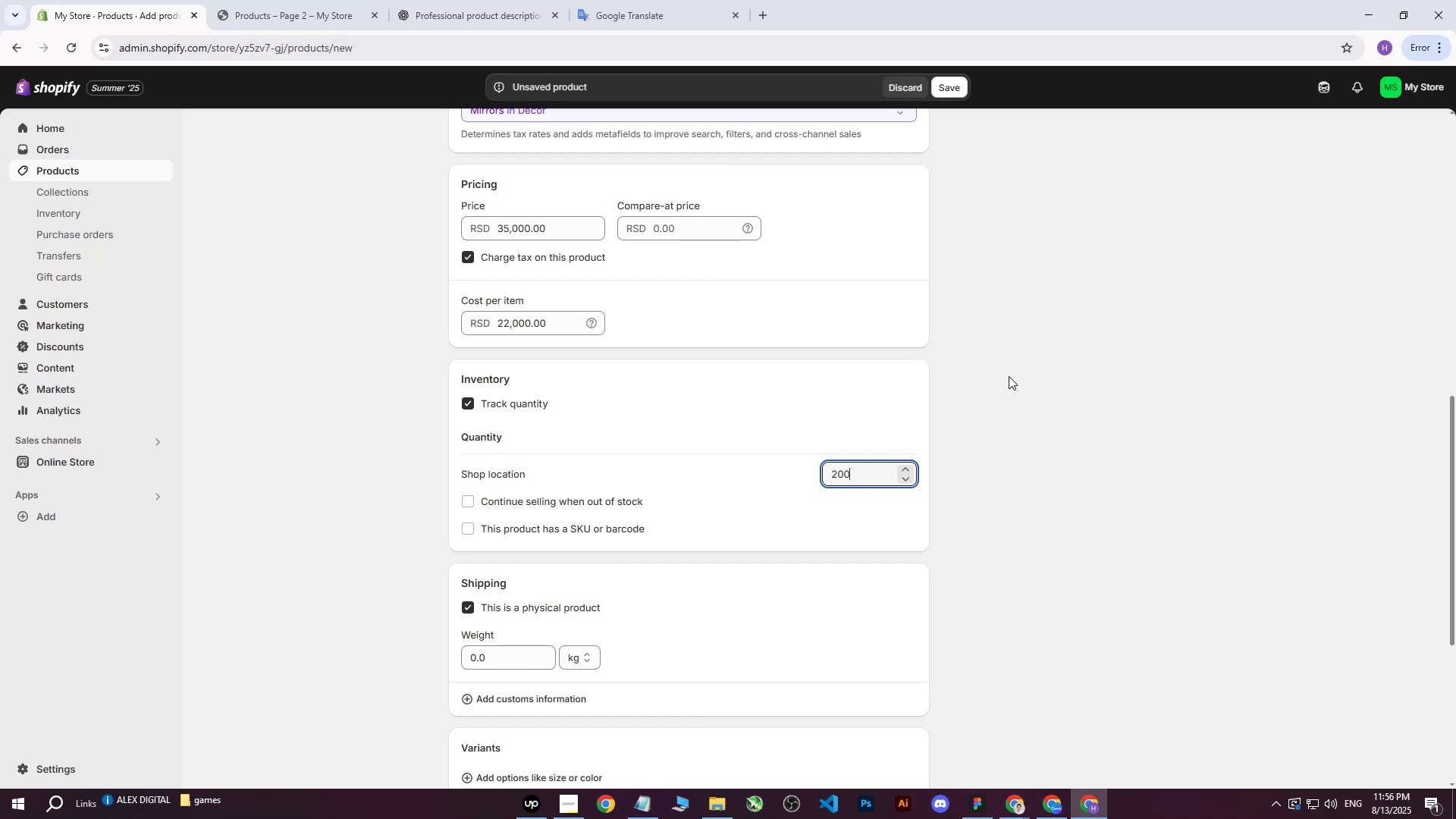 
left_click([1009, 376])
 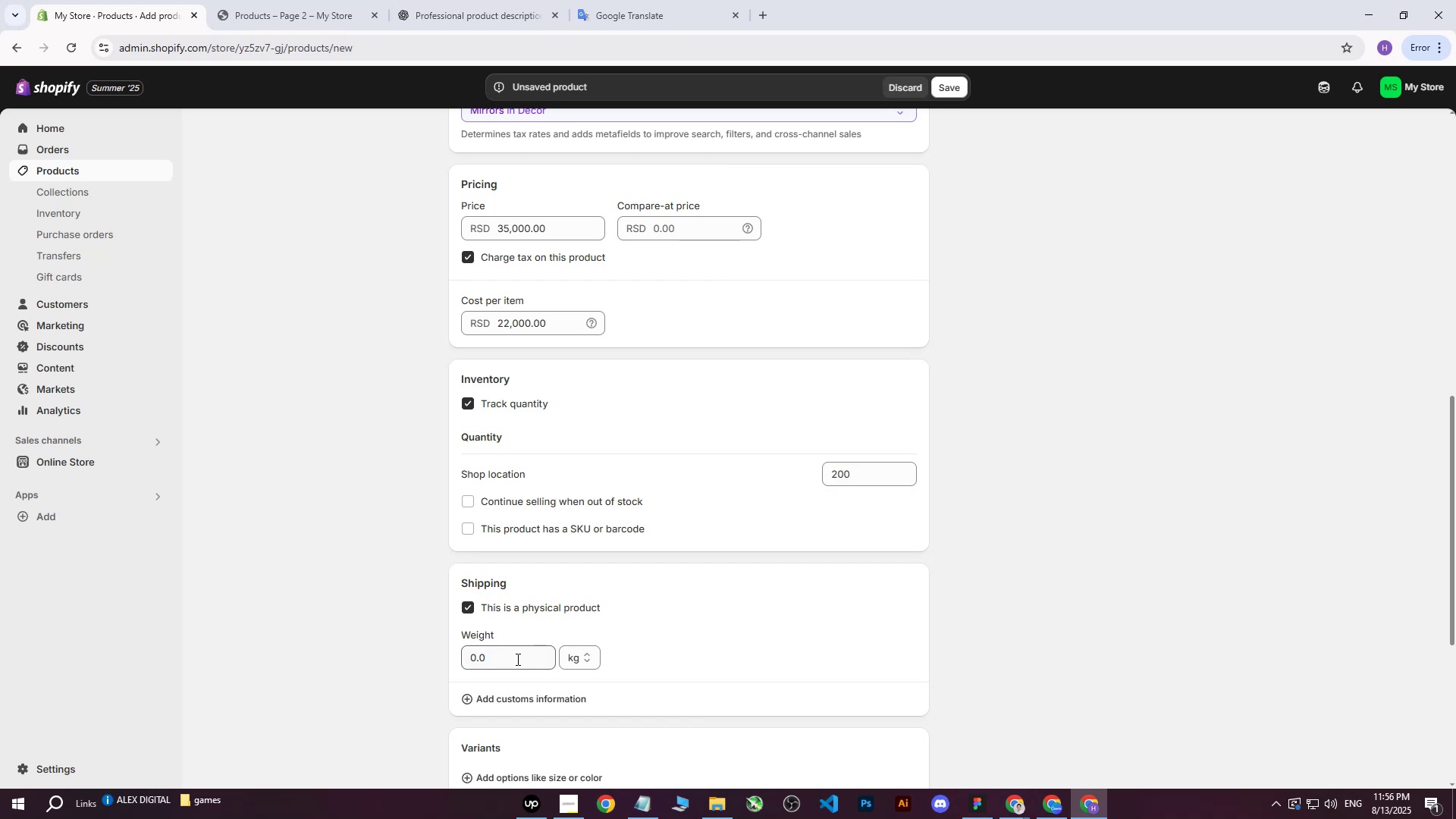 
left_click([510, 662])
 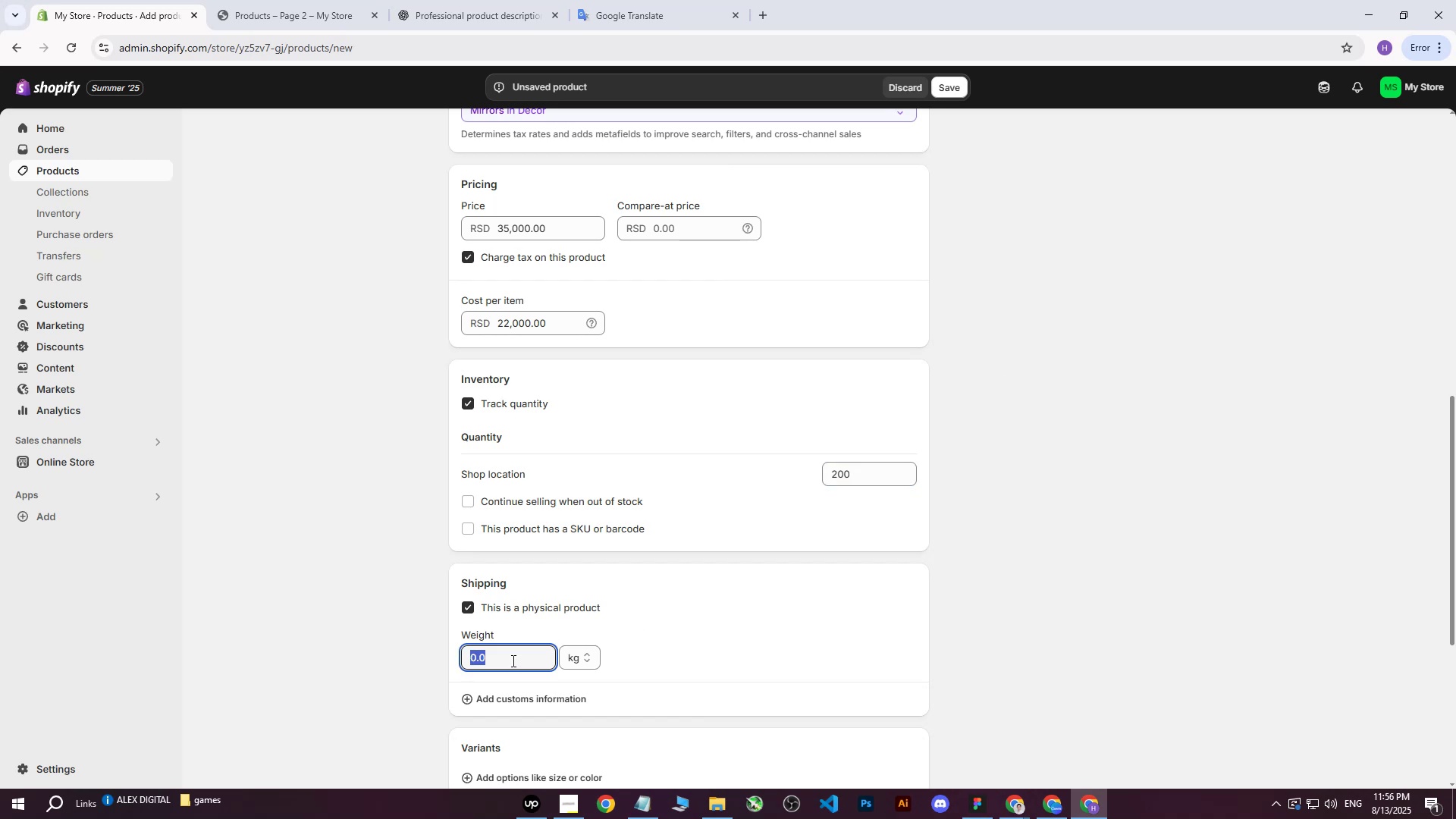 
type(12)
 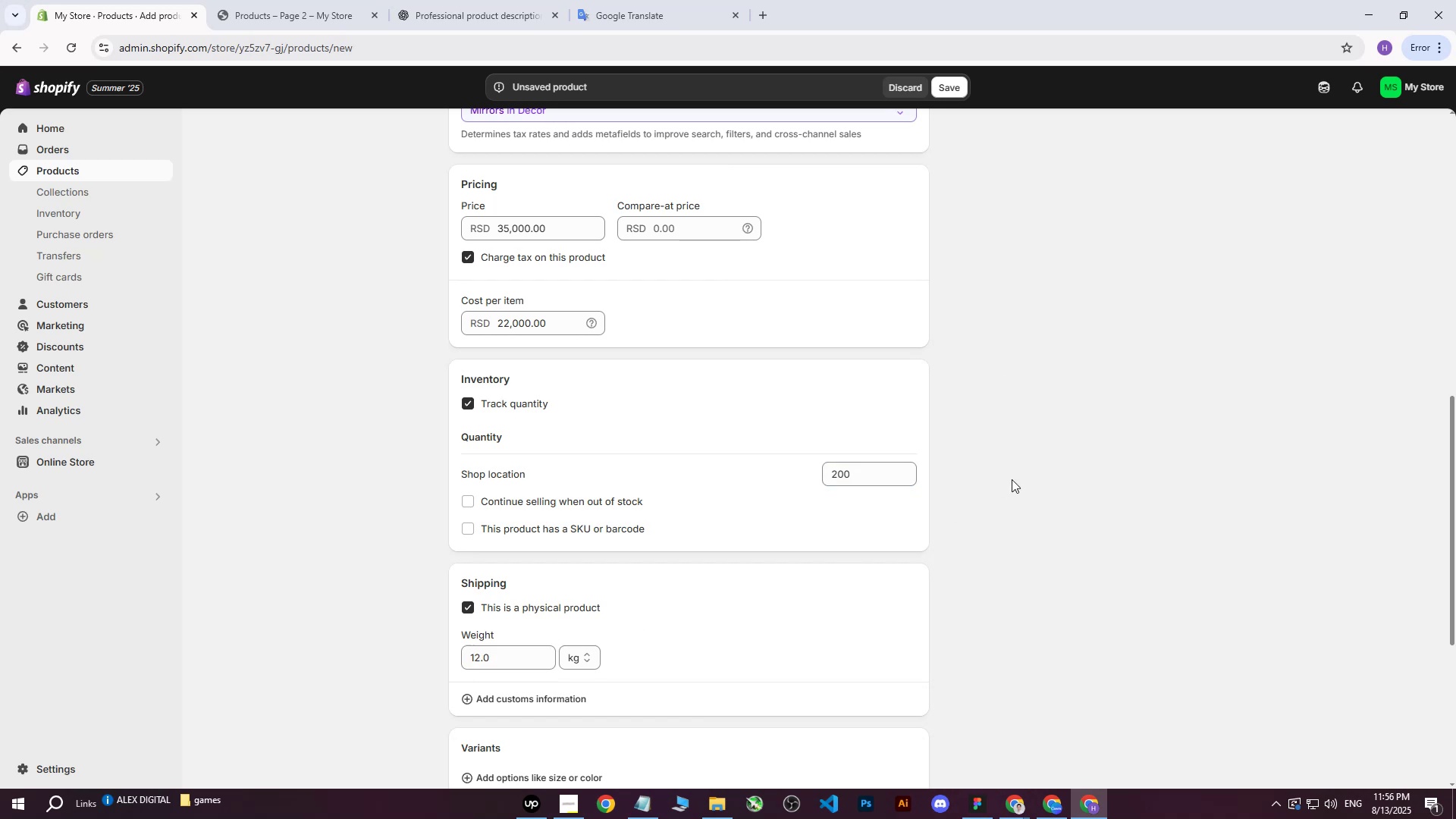 
left_click([1012, 479])
 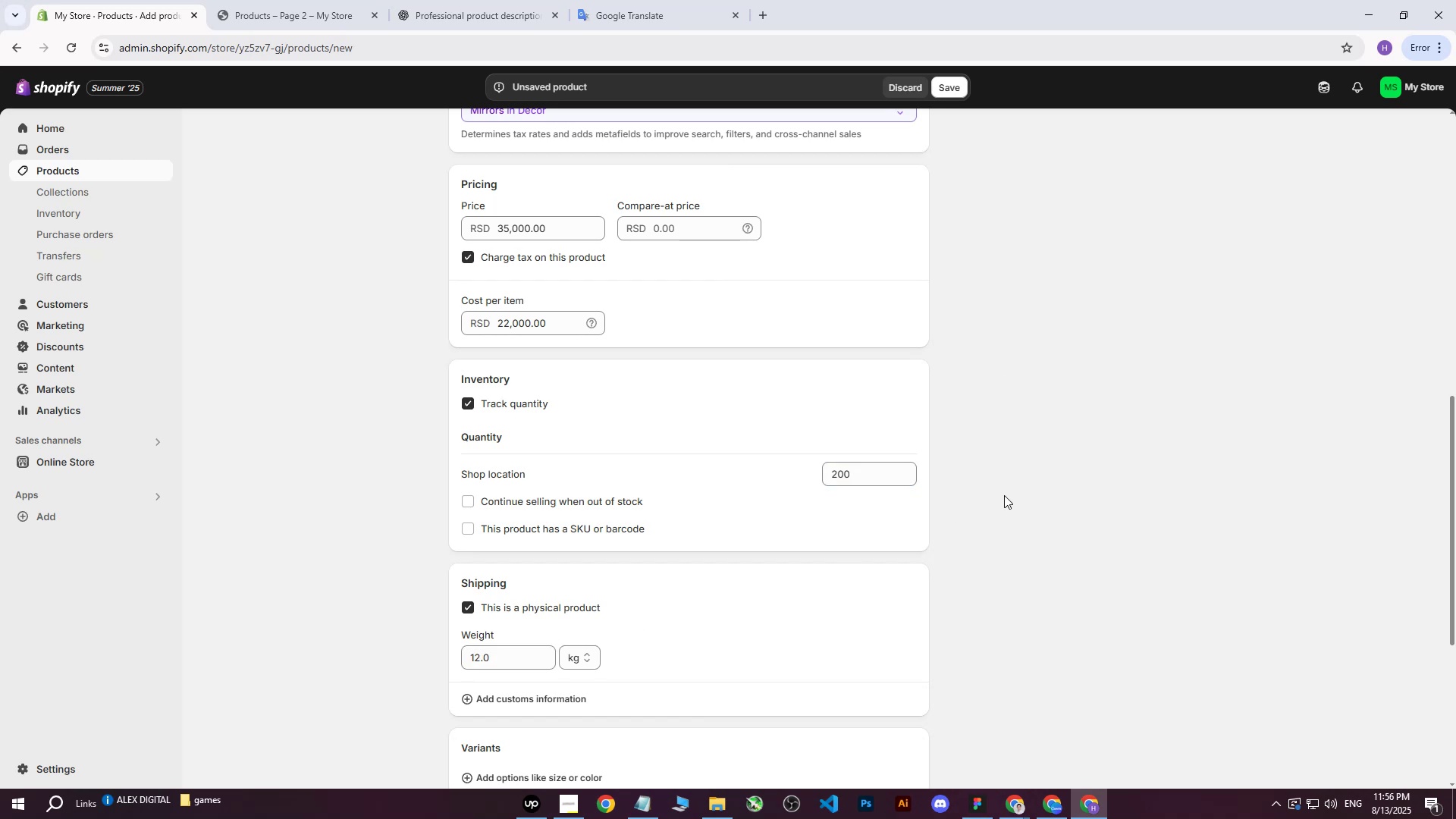 
scroll: coordinate [1002, 501], scroll_direction: up, amount: 8.0
 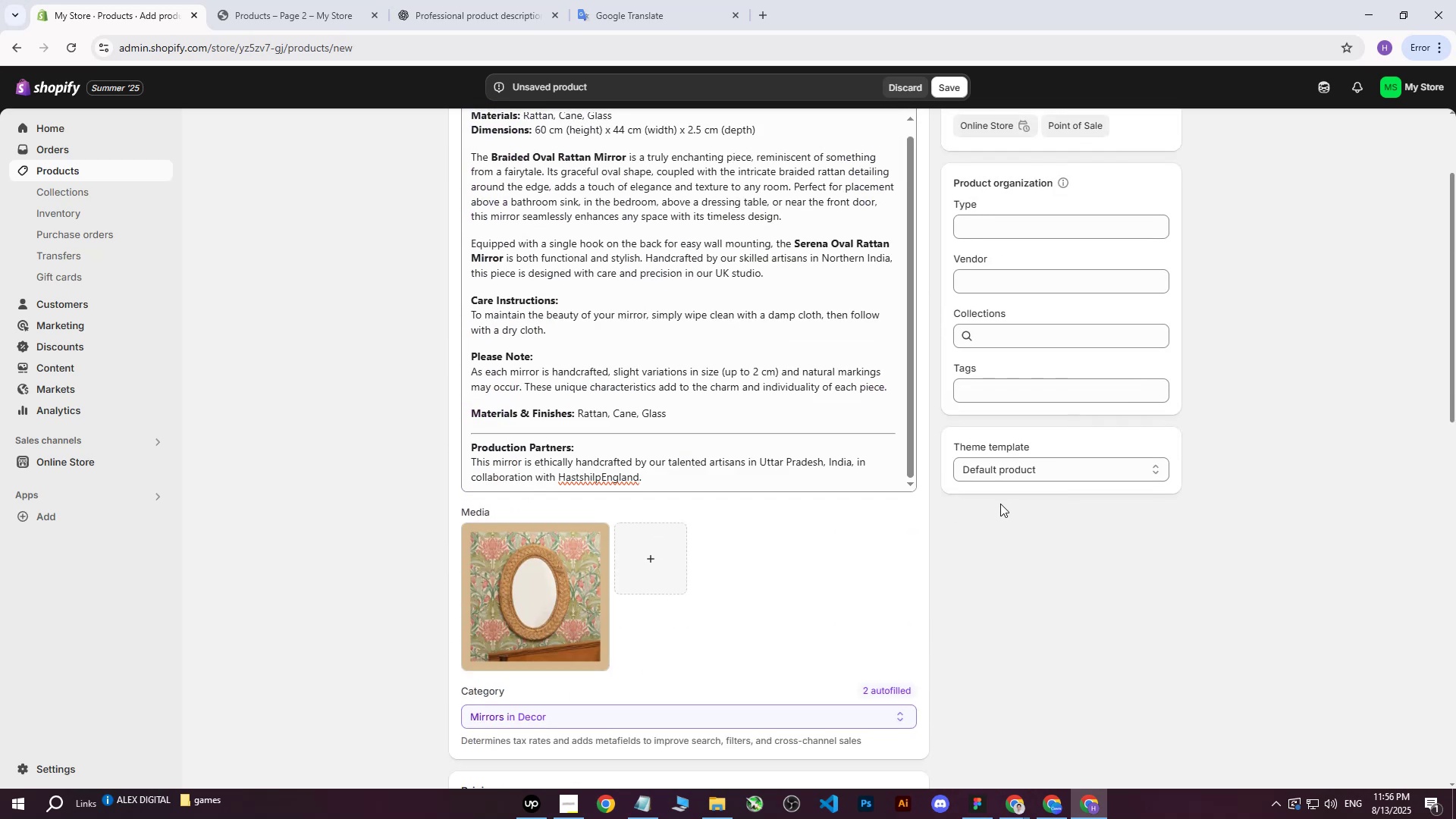 
scroll: coordinate [988, 515], scroll_direction: down, amount: 15.0
 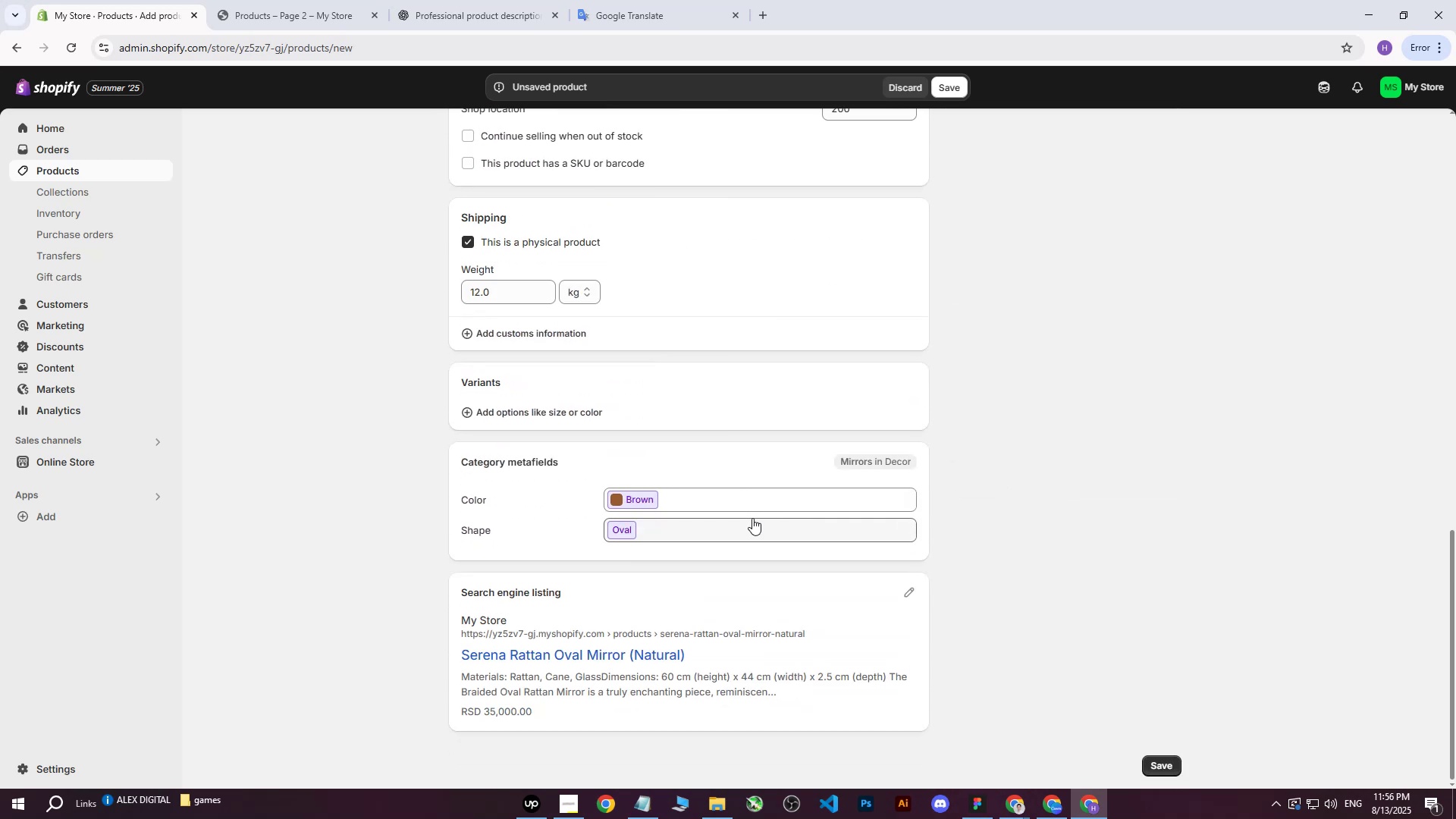 
left_click([724, 508])
 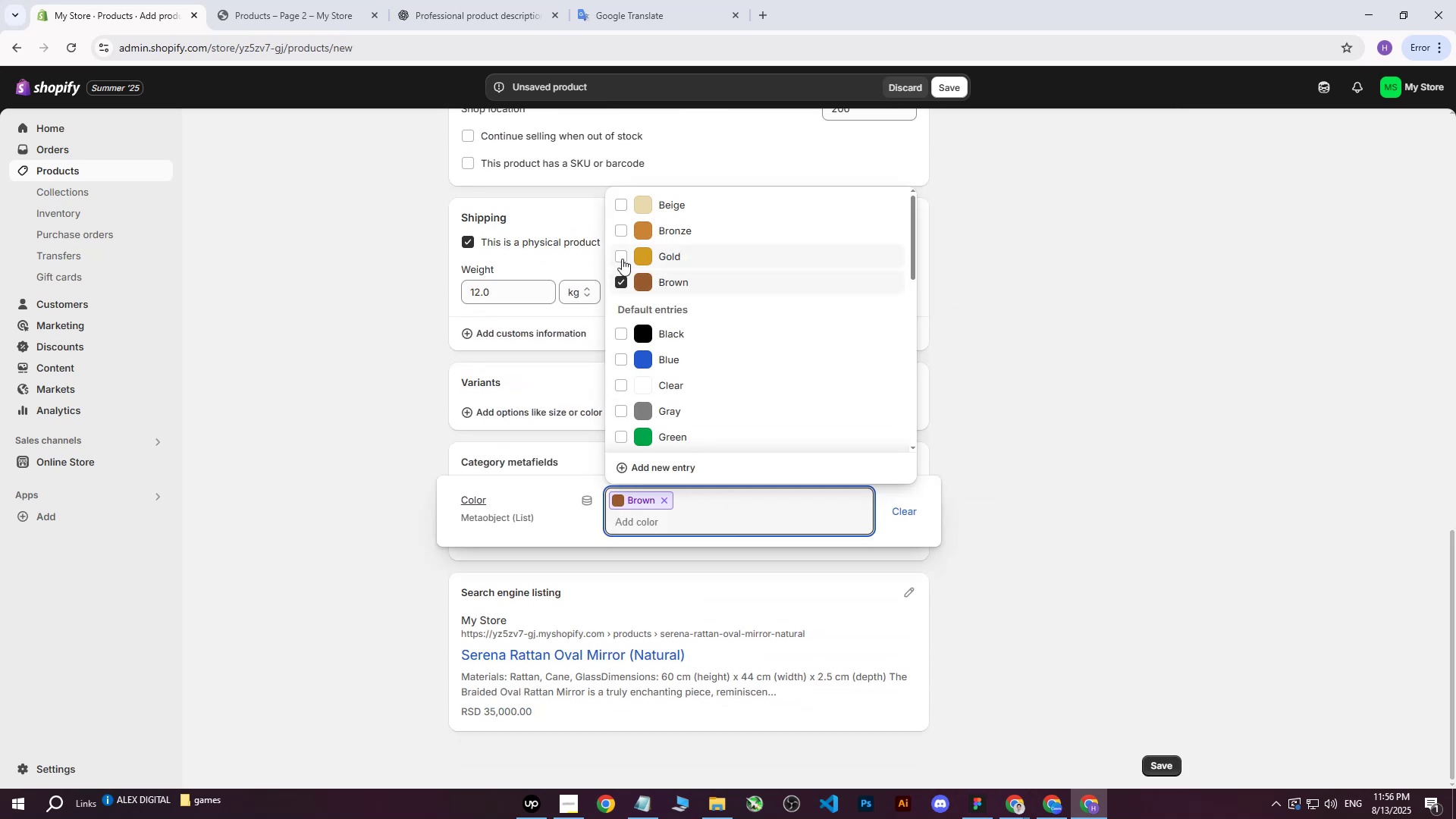 
double_click([615, 228])
 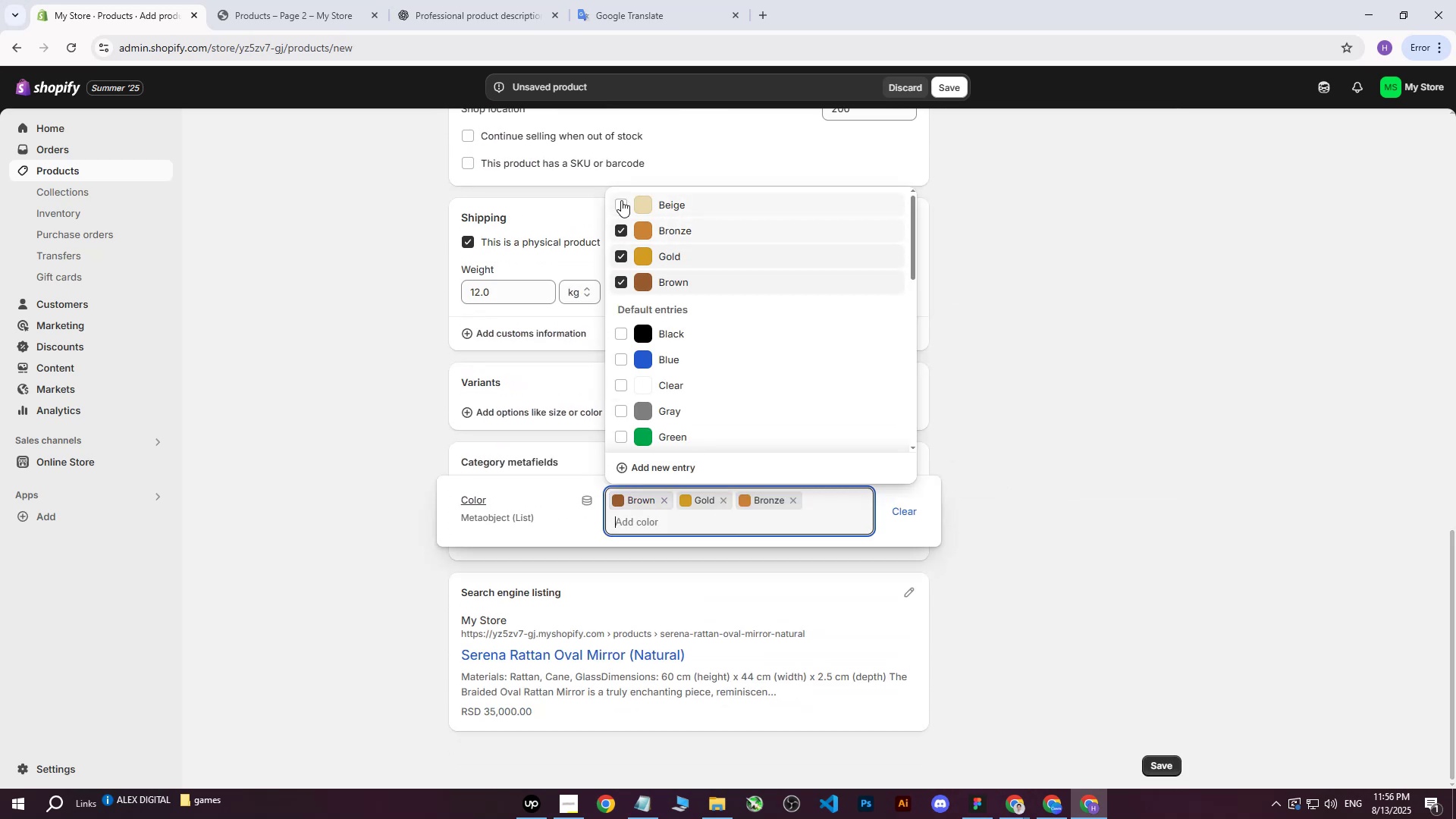 
triple_click([621, 200])
 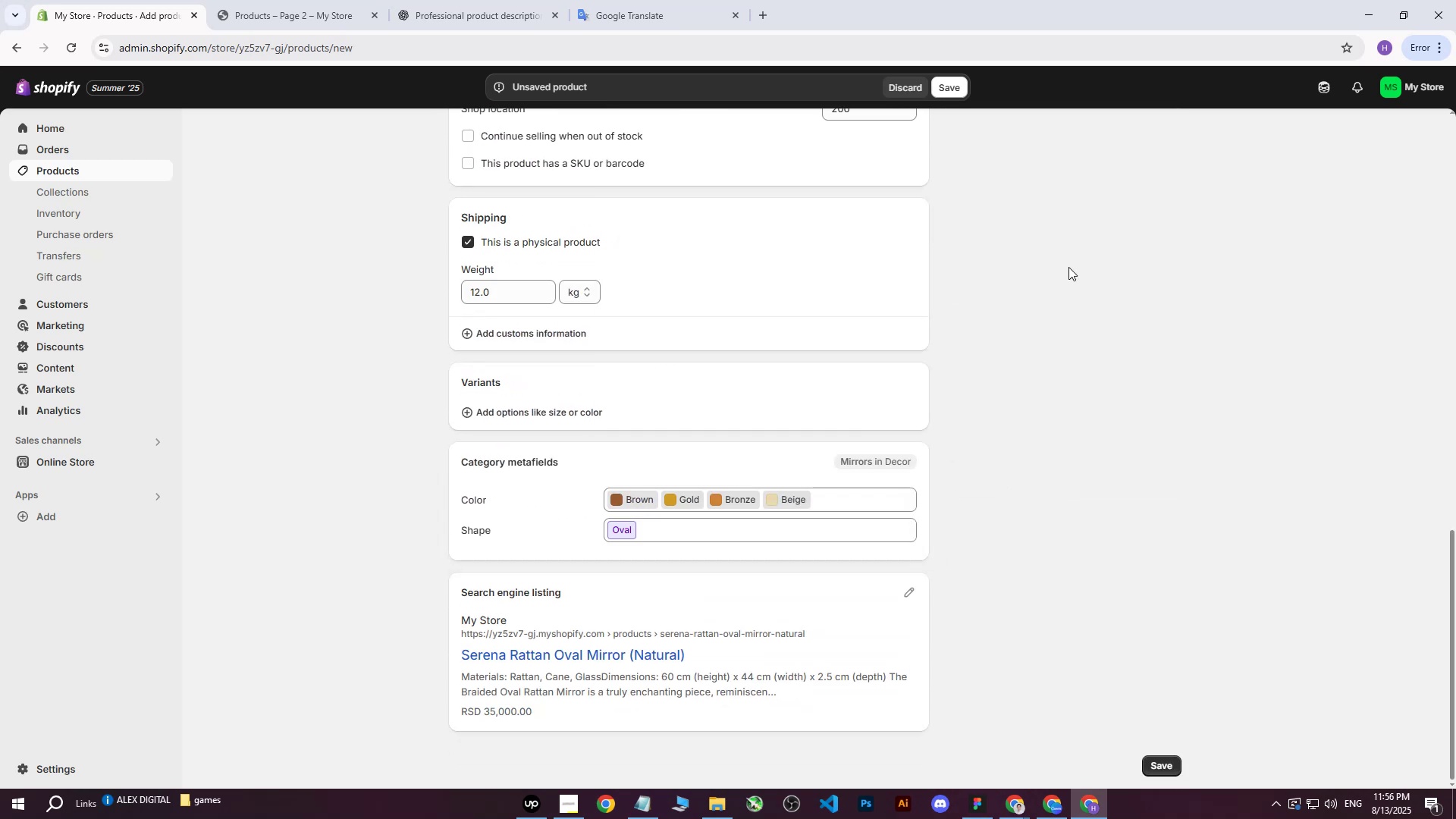 
scroll: coordinate [1050, 438], scroll_direction: up, amount: 18.0
 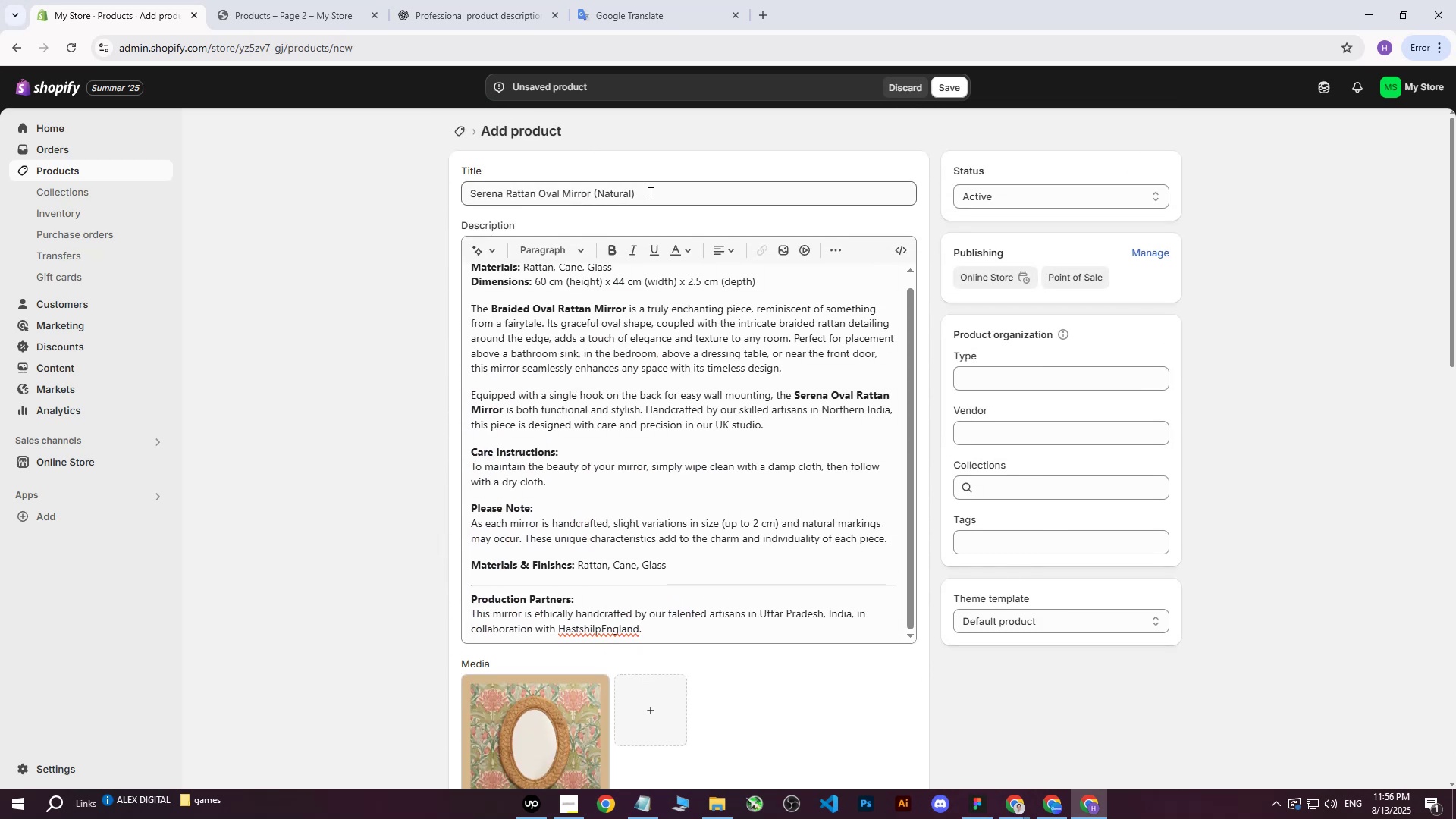 
key(Control+ControlLeft)
 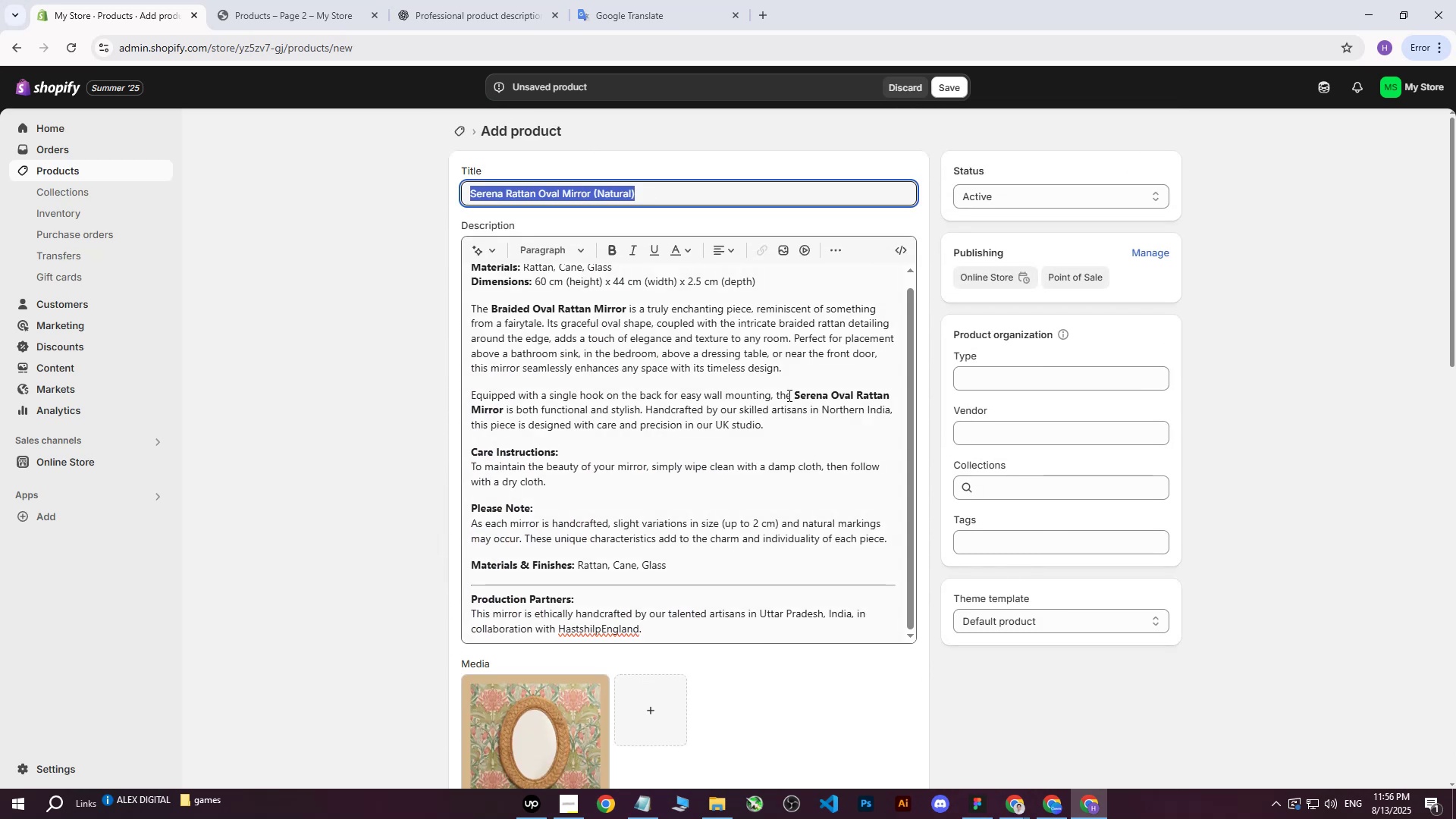 
key(Control+C)
 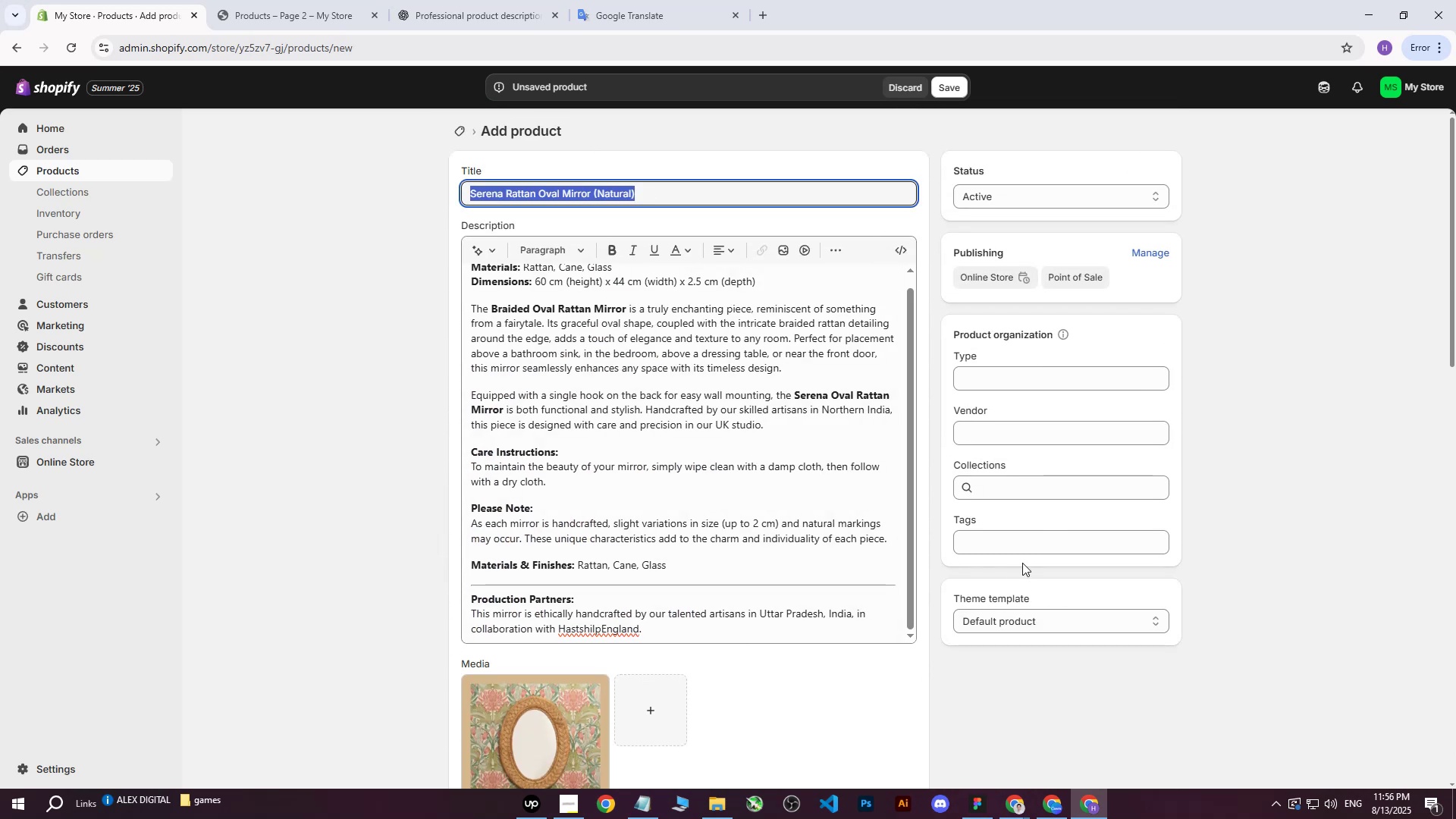 
left_click([1011, 542])
 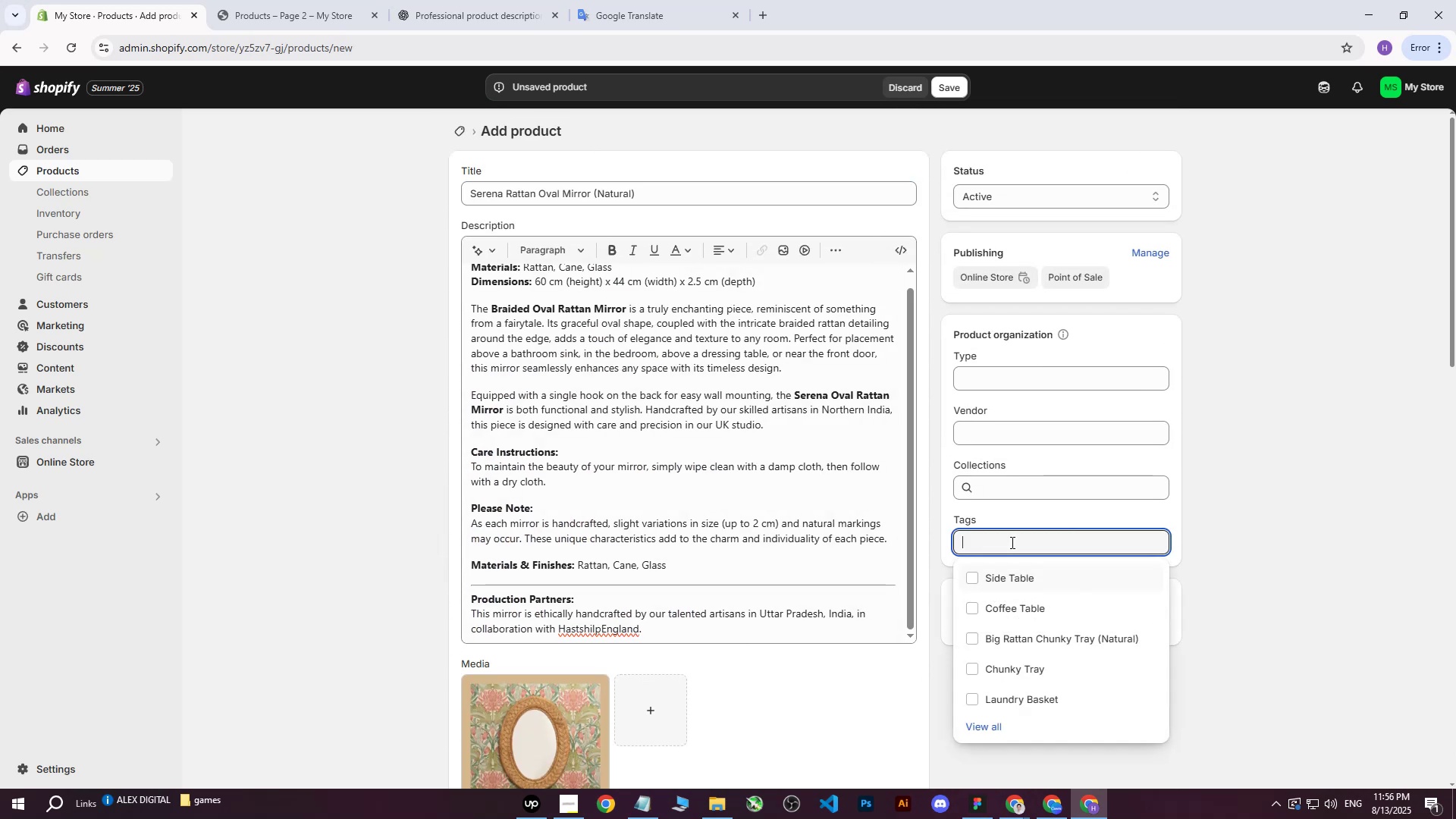 
key(Control+ControlLeft)
 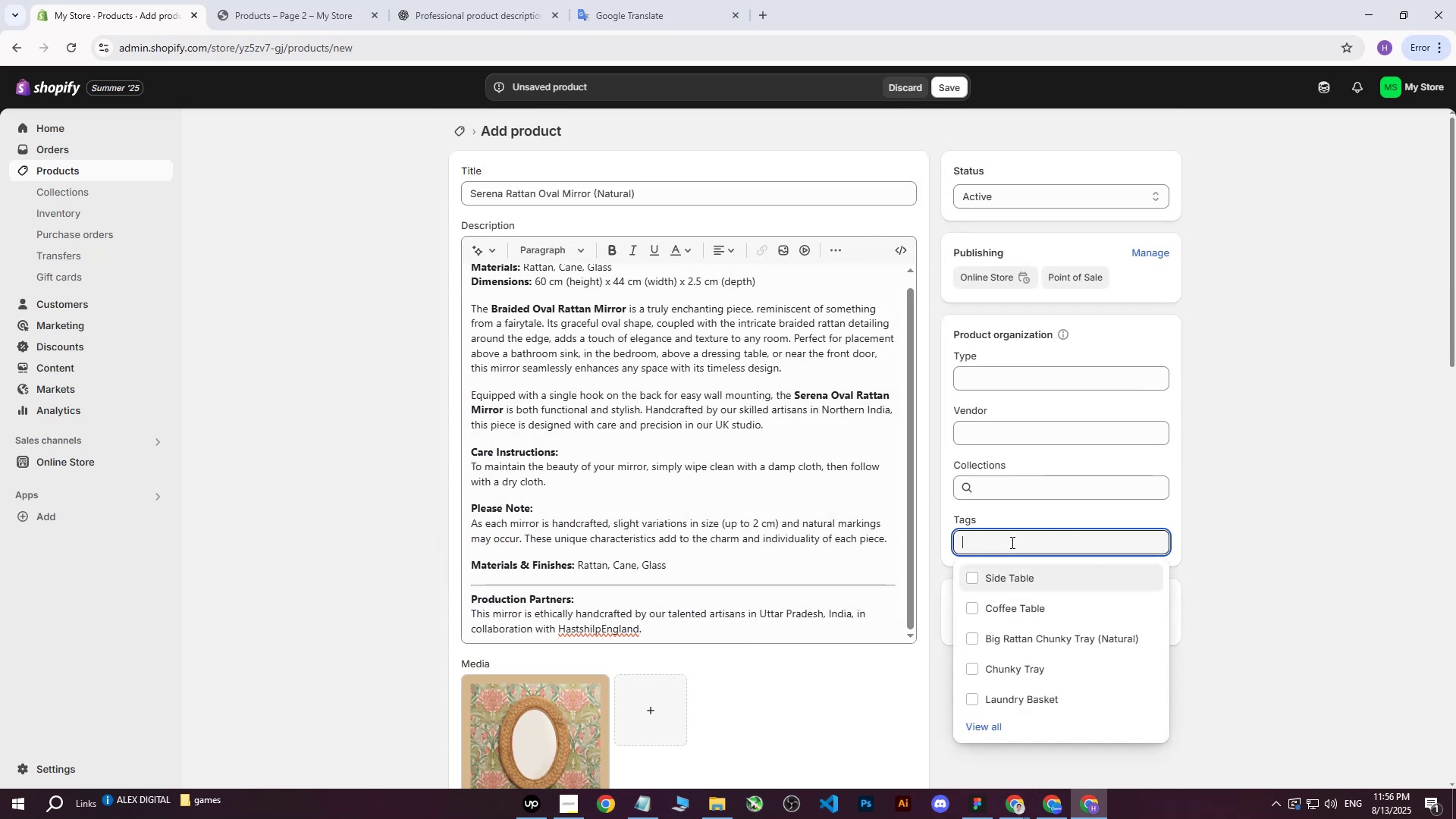 
key(Control+V)
 